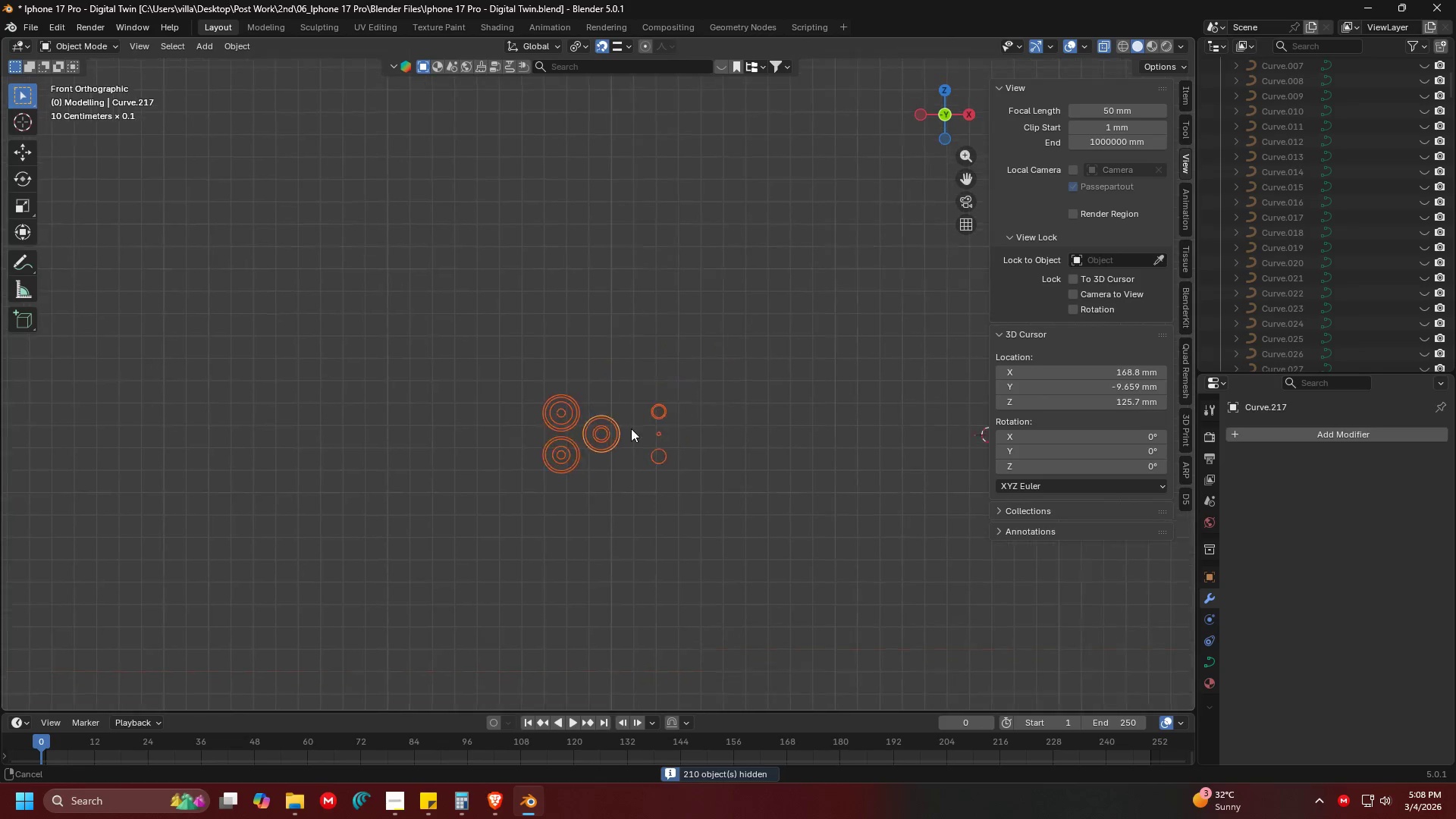 
key(Shift+ShiftLeft)
 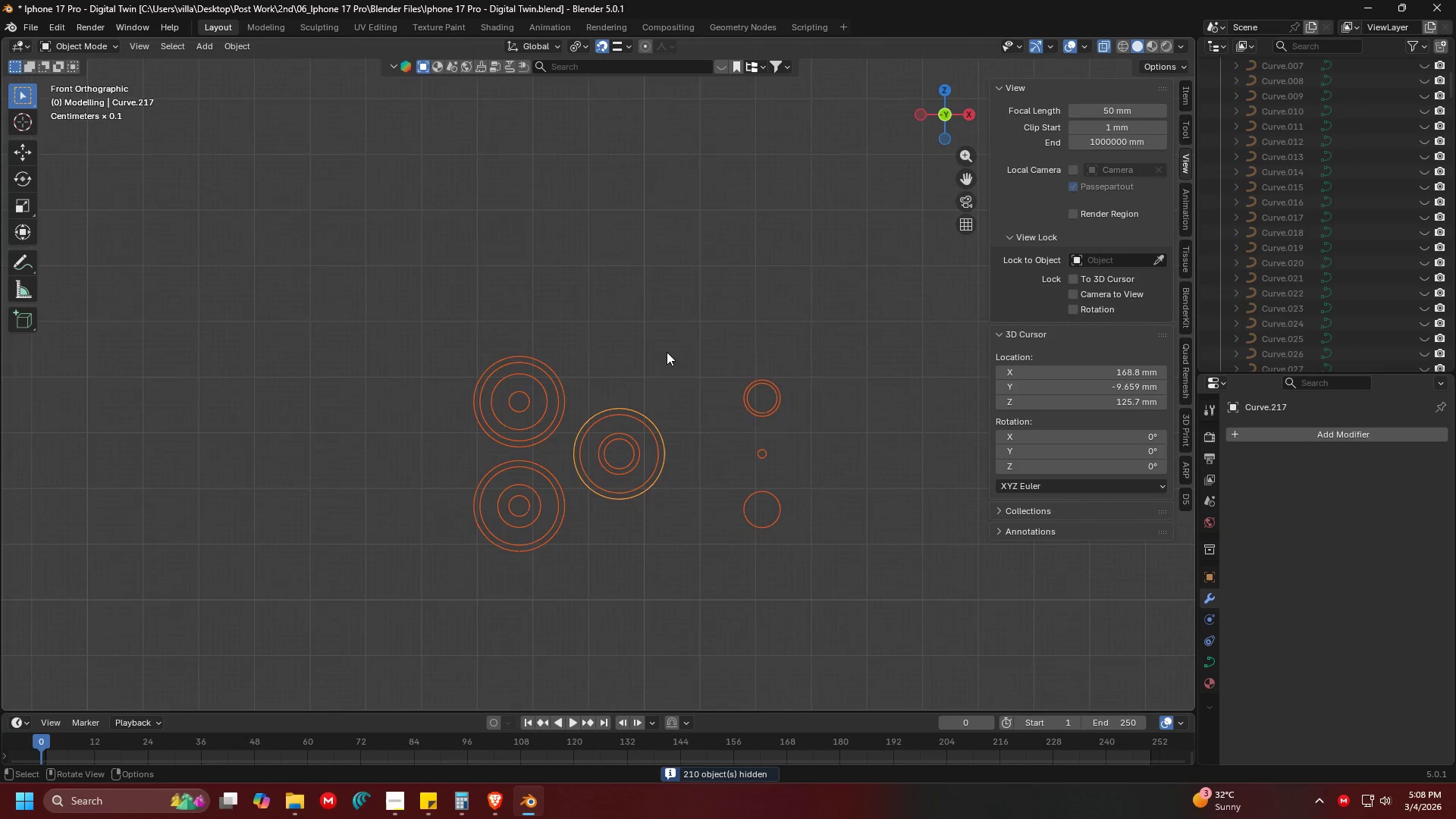 
scroll: coordinate [629, 430], scroll_direction: up, amount: 5.0
 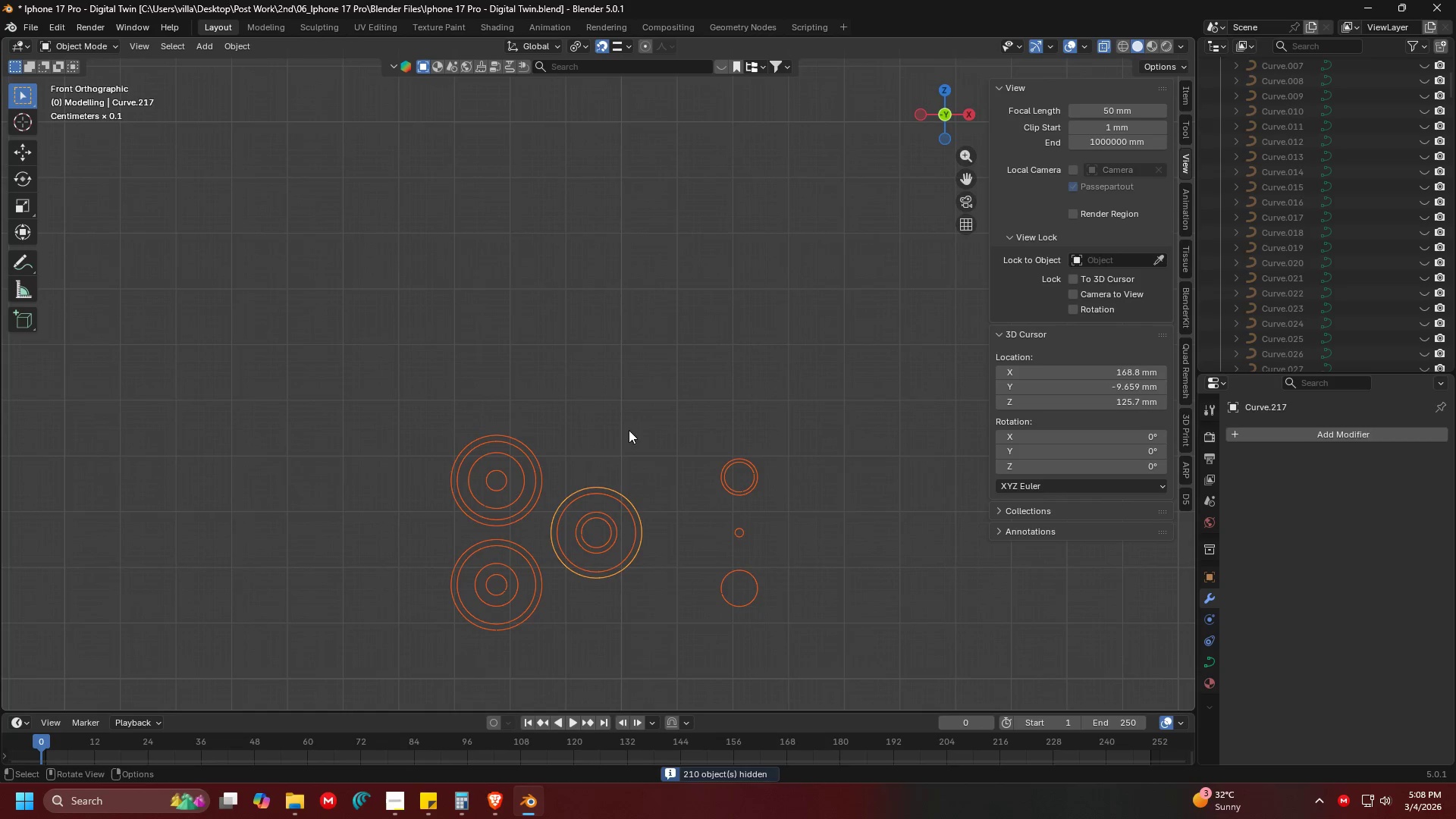 
left_click([667, 351])
 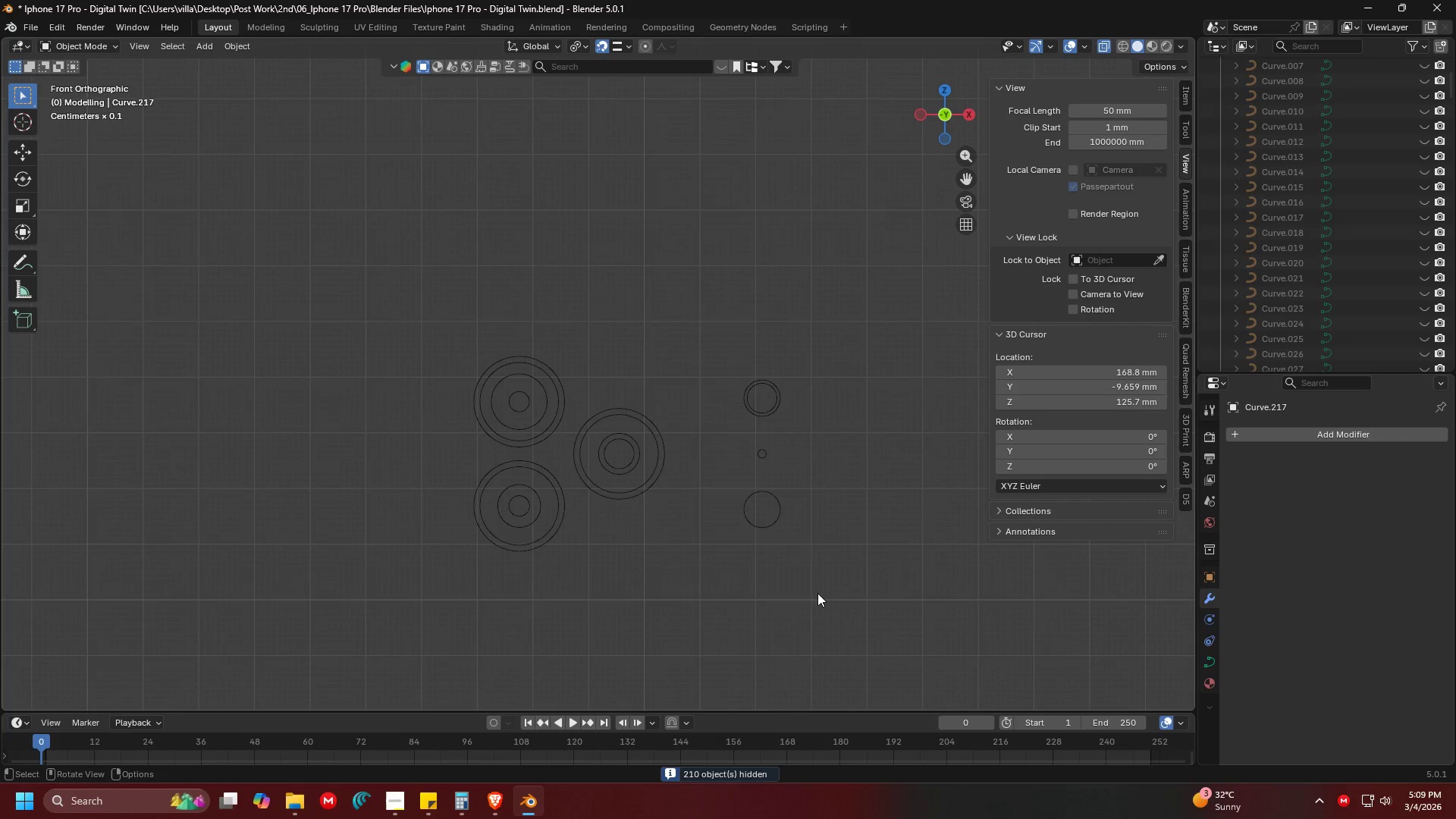 
key(Shift+ShiftLeft)
 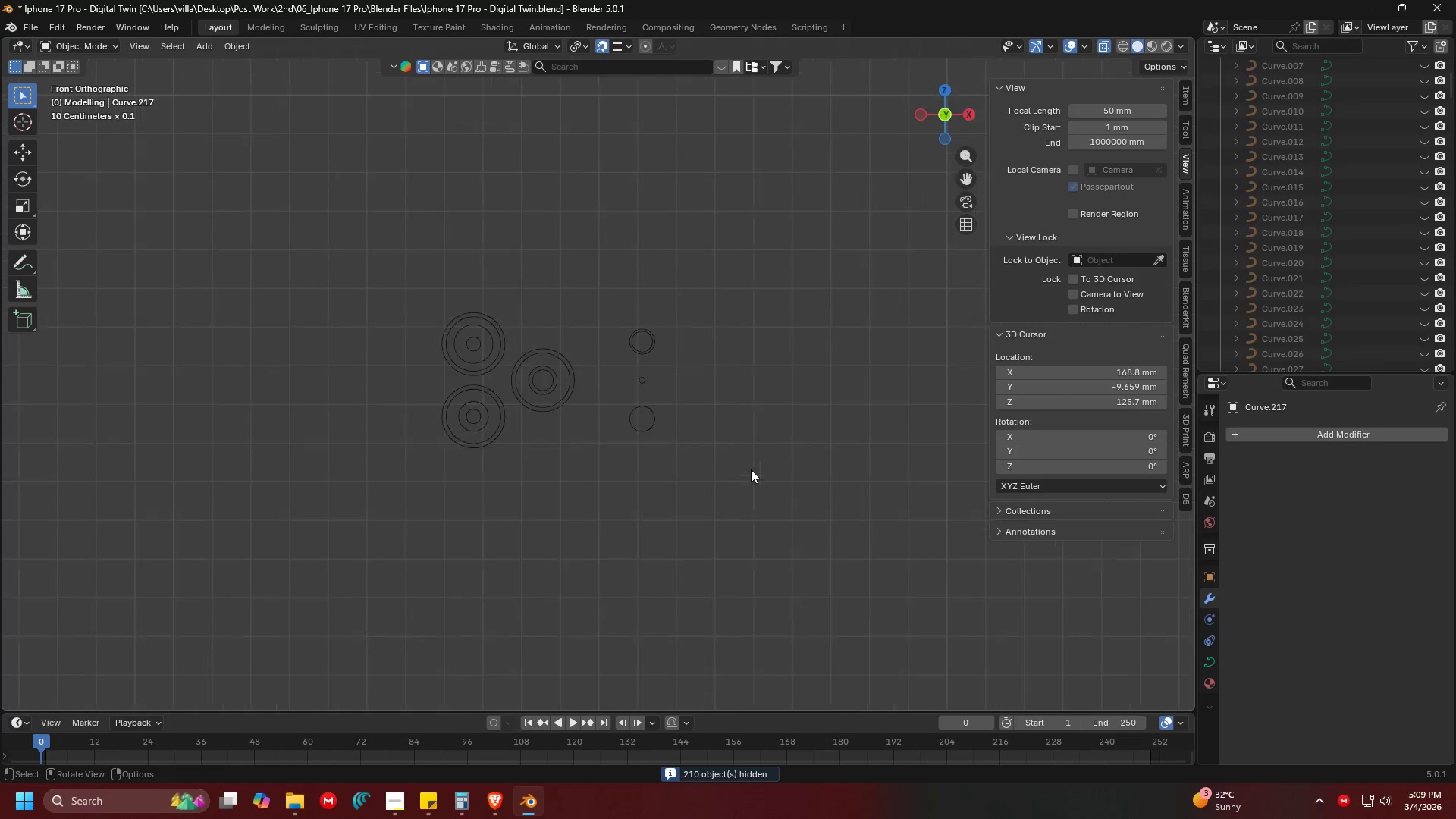 
left_click_drag(start_coordinate=[792, 585], to_coordinate=[300, 196])
 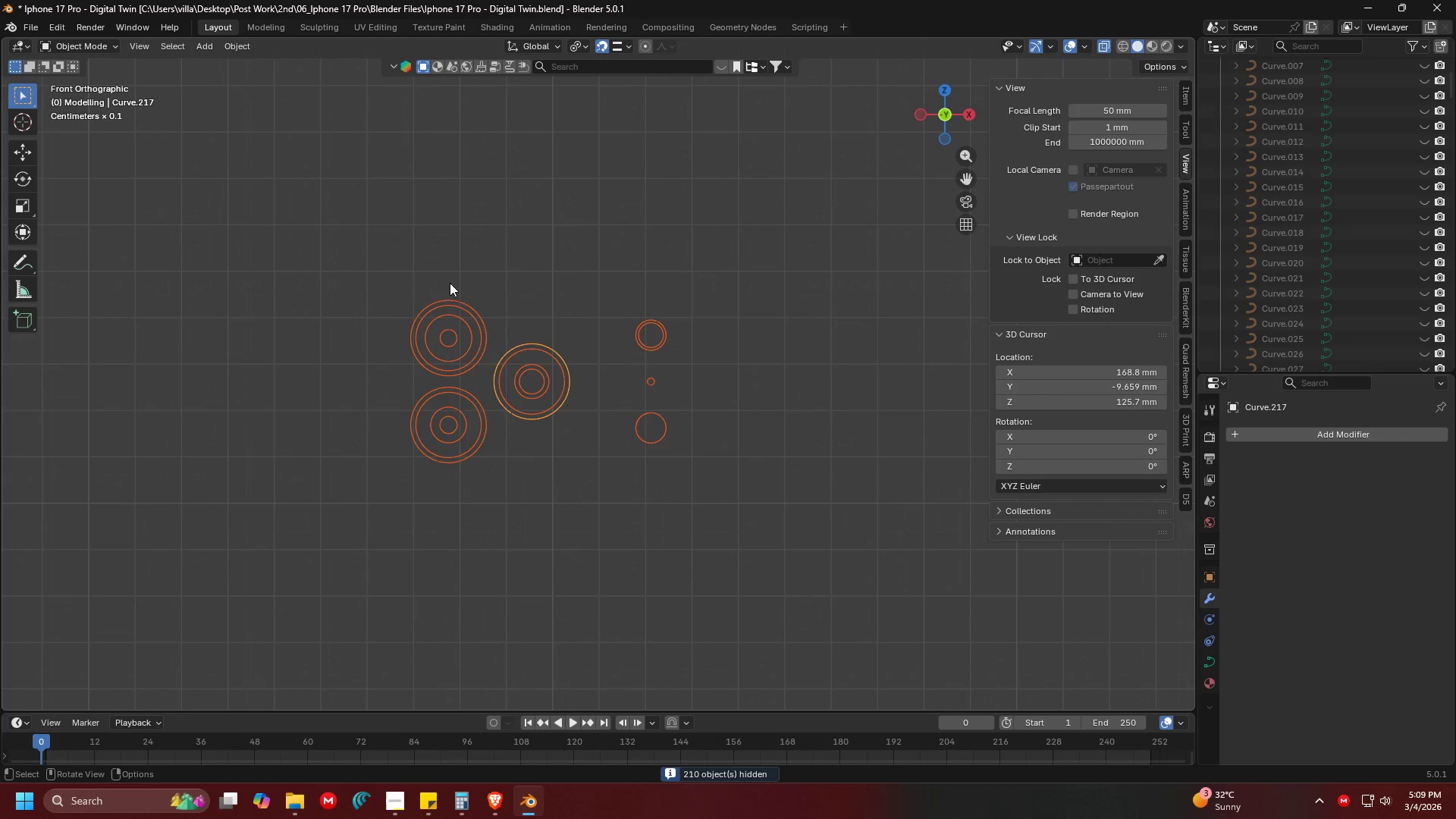 
scroll: coordinate [751, 469], scroll_direction: down, amount: 1.0
 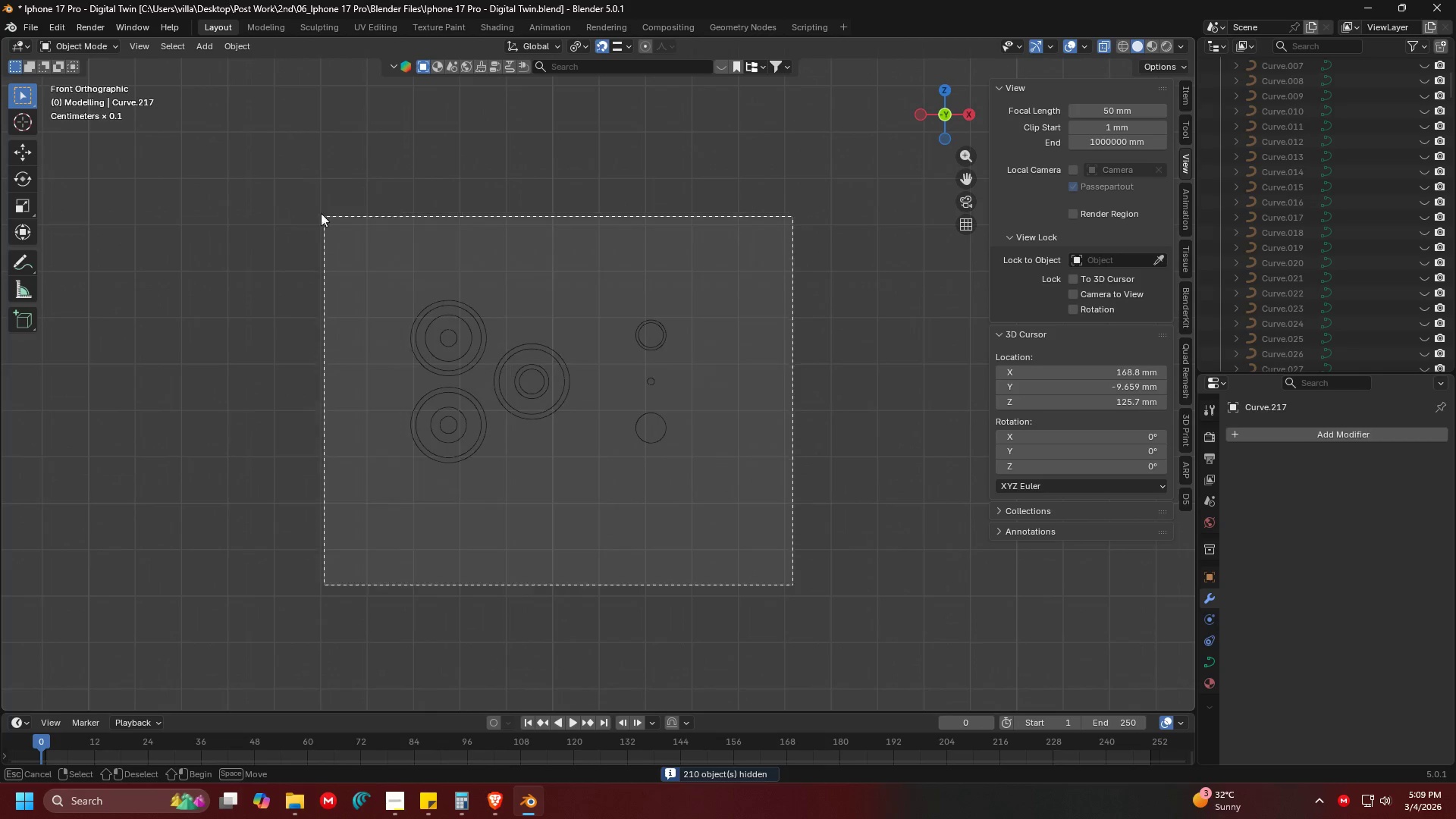 
key(Shift+ShiftLeft)
 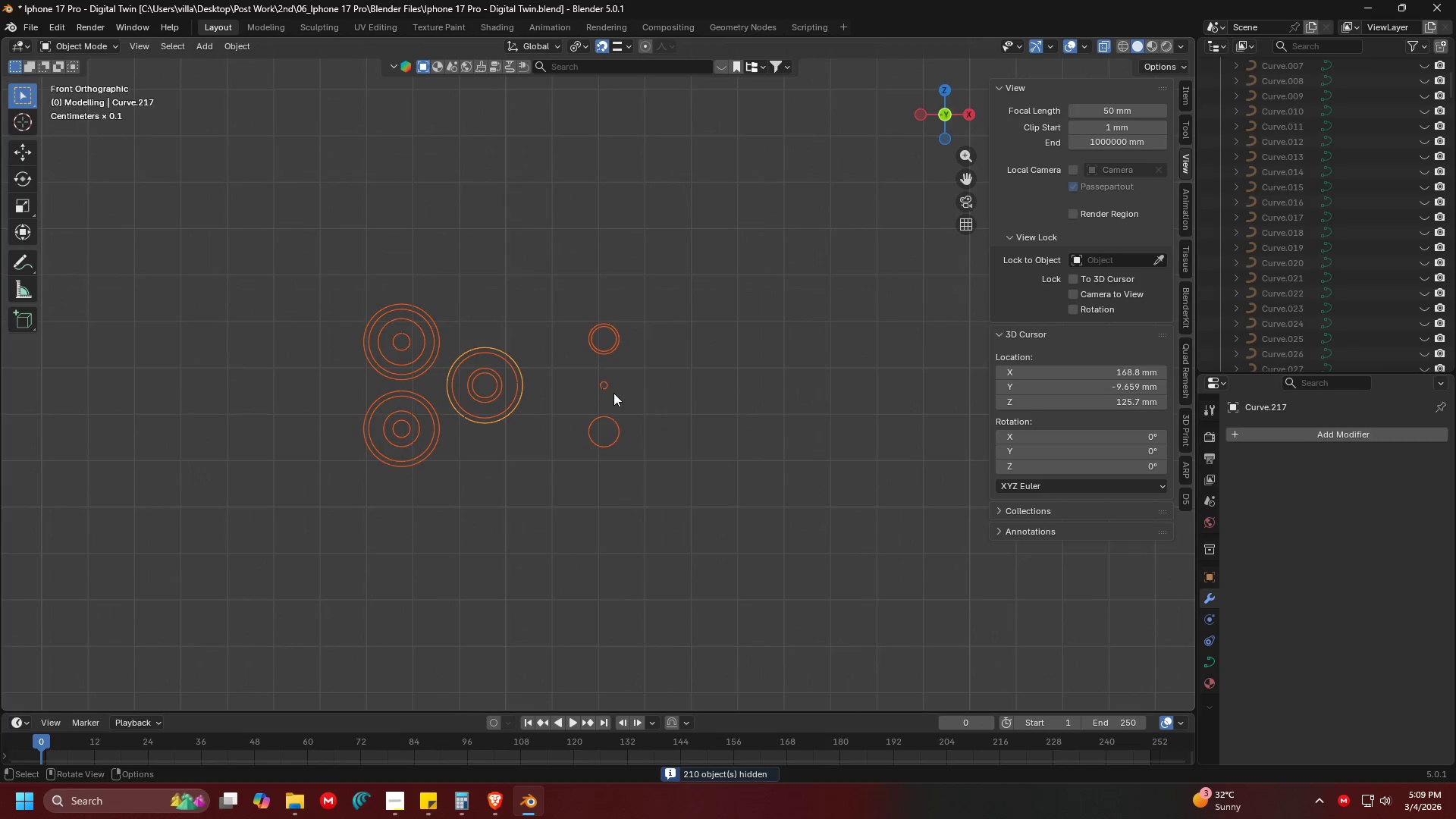 
key(Control+J)
 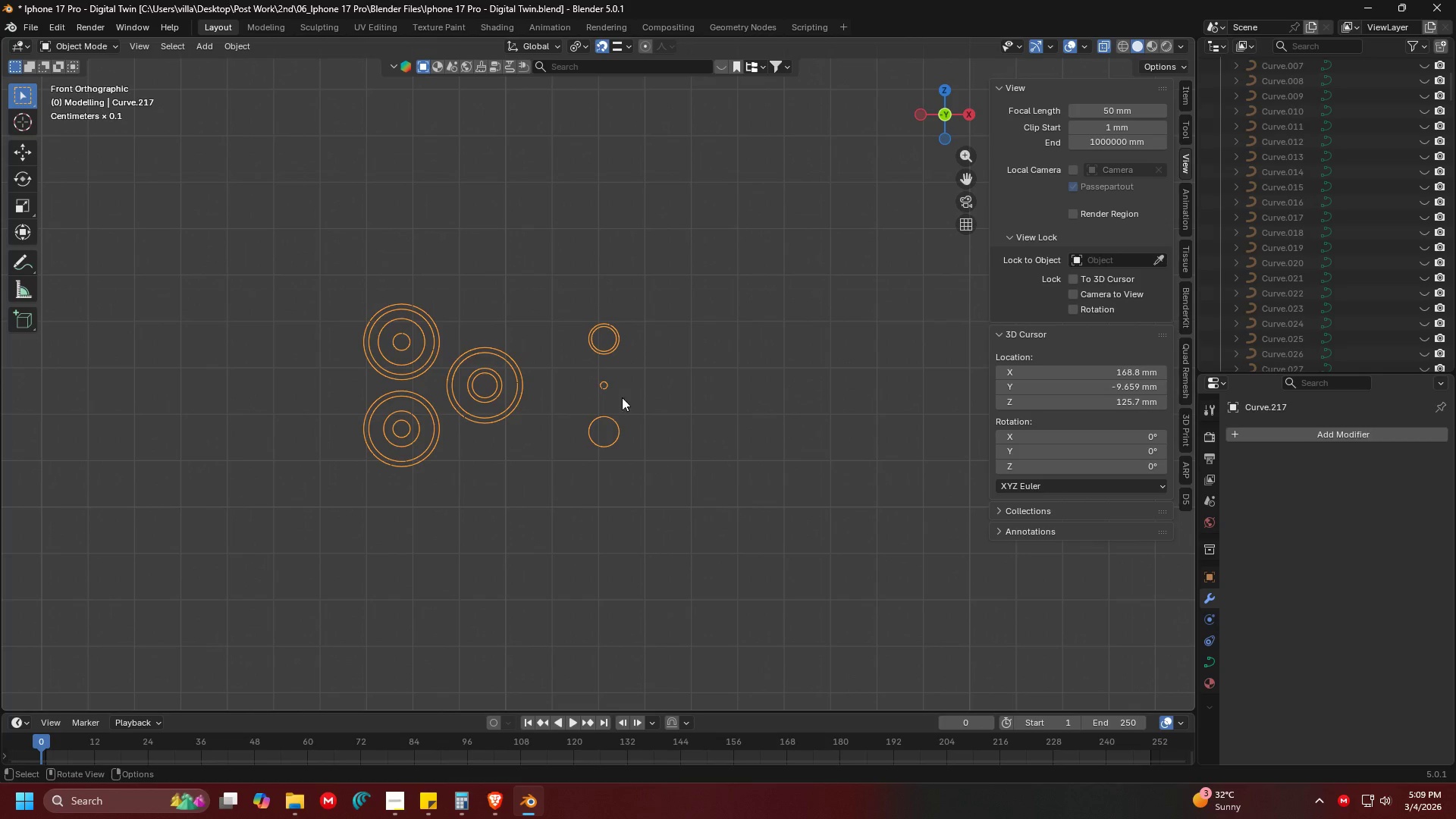 
hold_key(key=ShiftLeft, duration=0.41)
 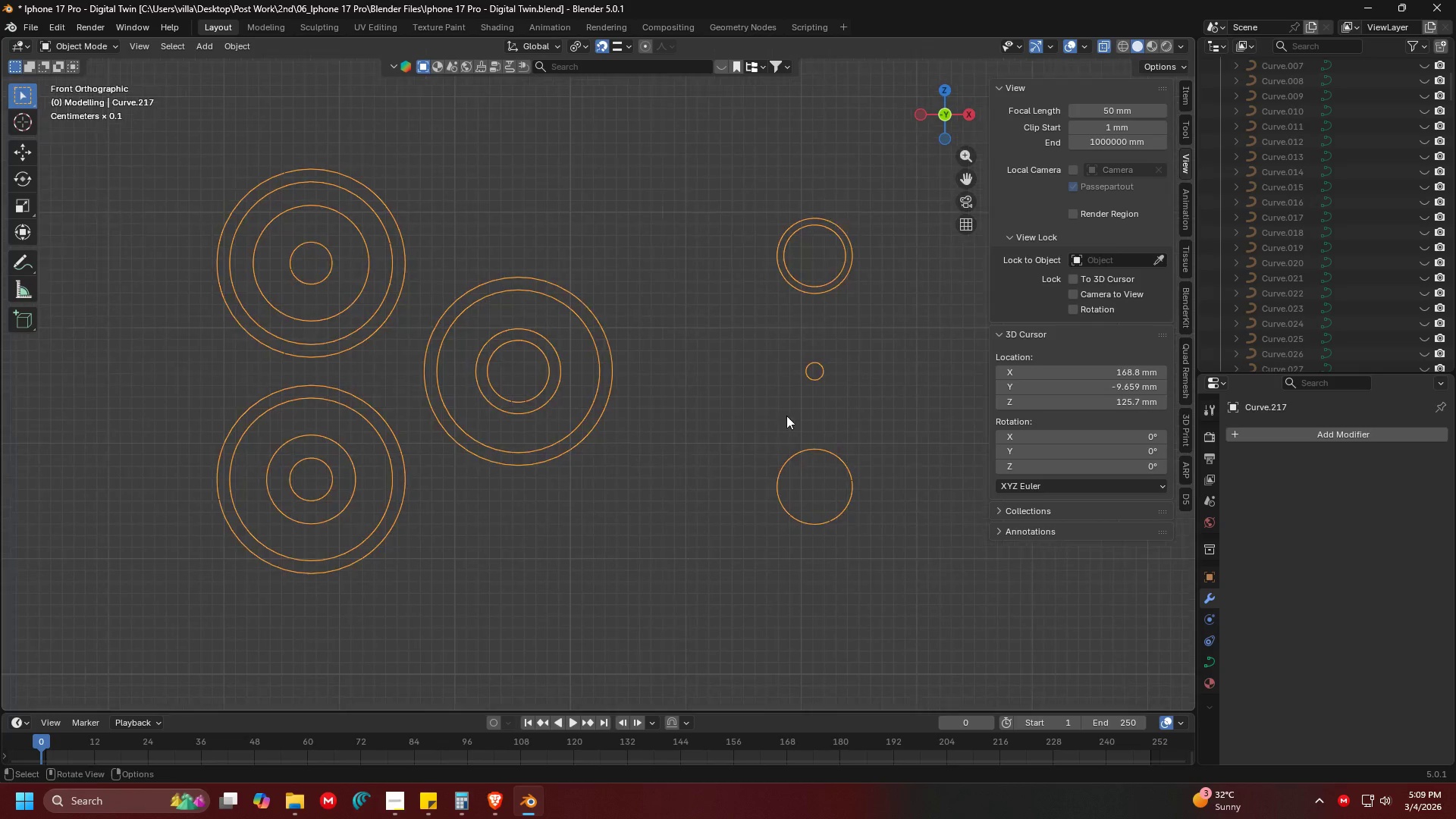 
scroll: coordinate [565, 444], scroll_direction: up, amount: 5.0
 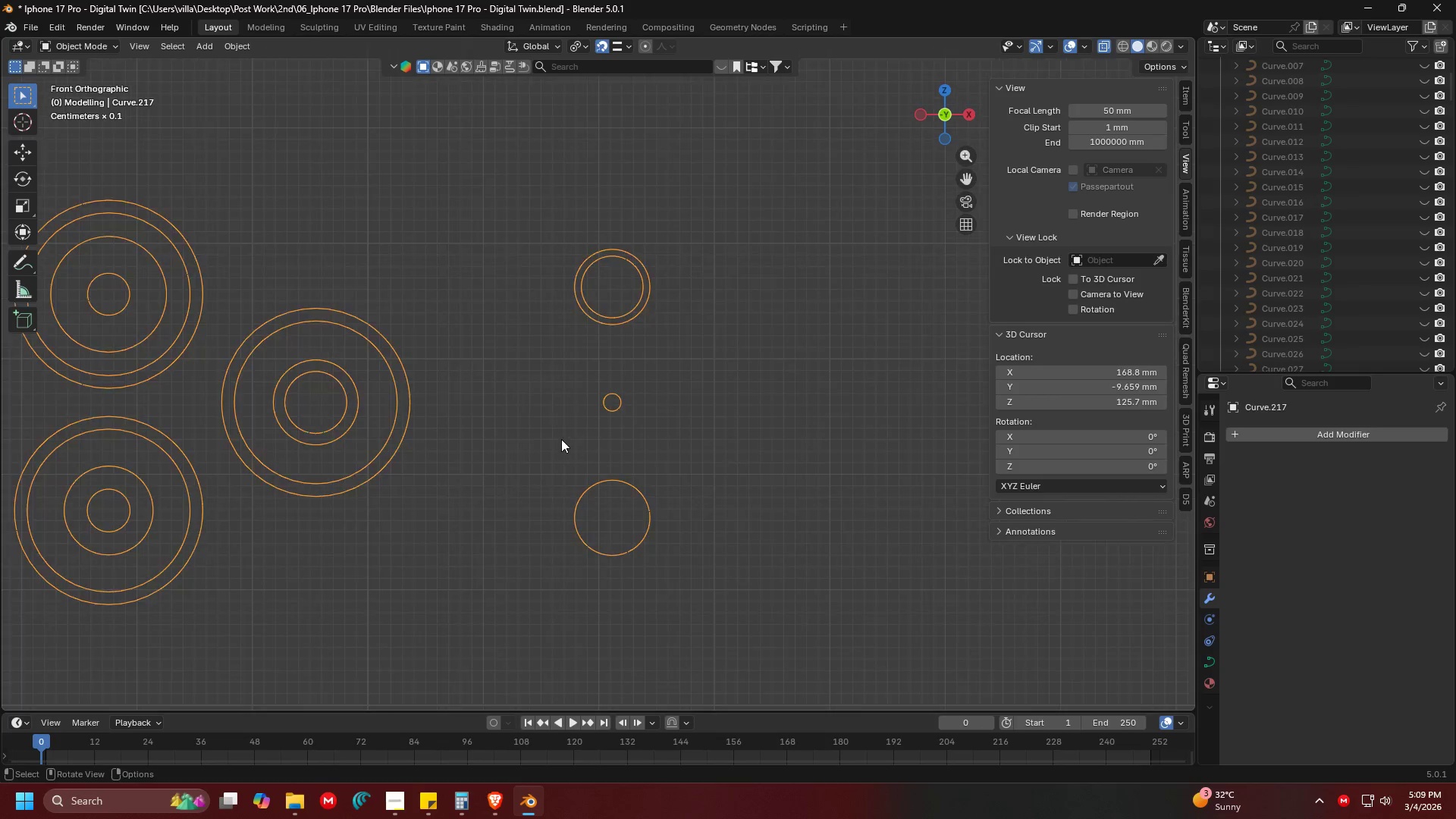 
left_click([577, 497])
 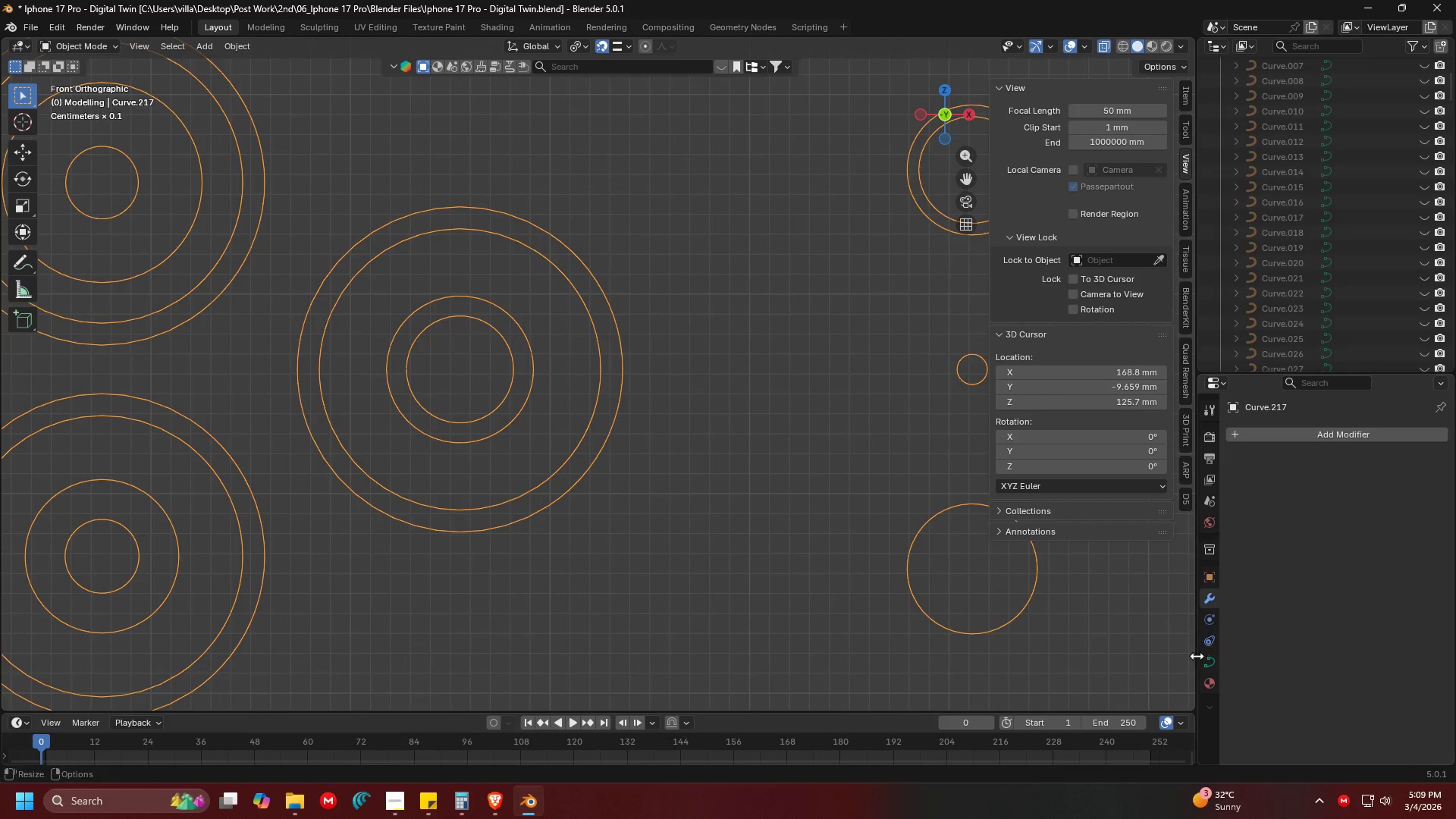 
scroll: coordinate [759, 450], scroll_direction: up, amount: 3.0
 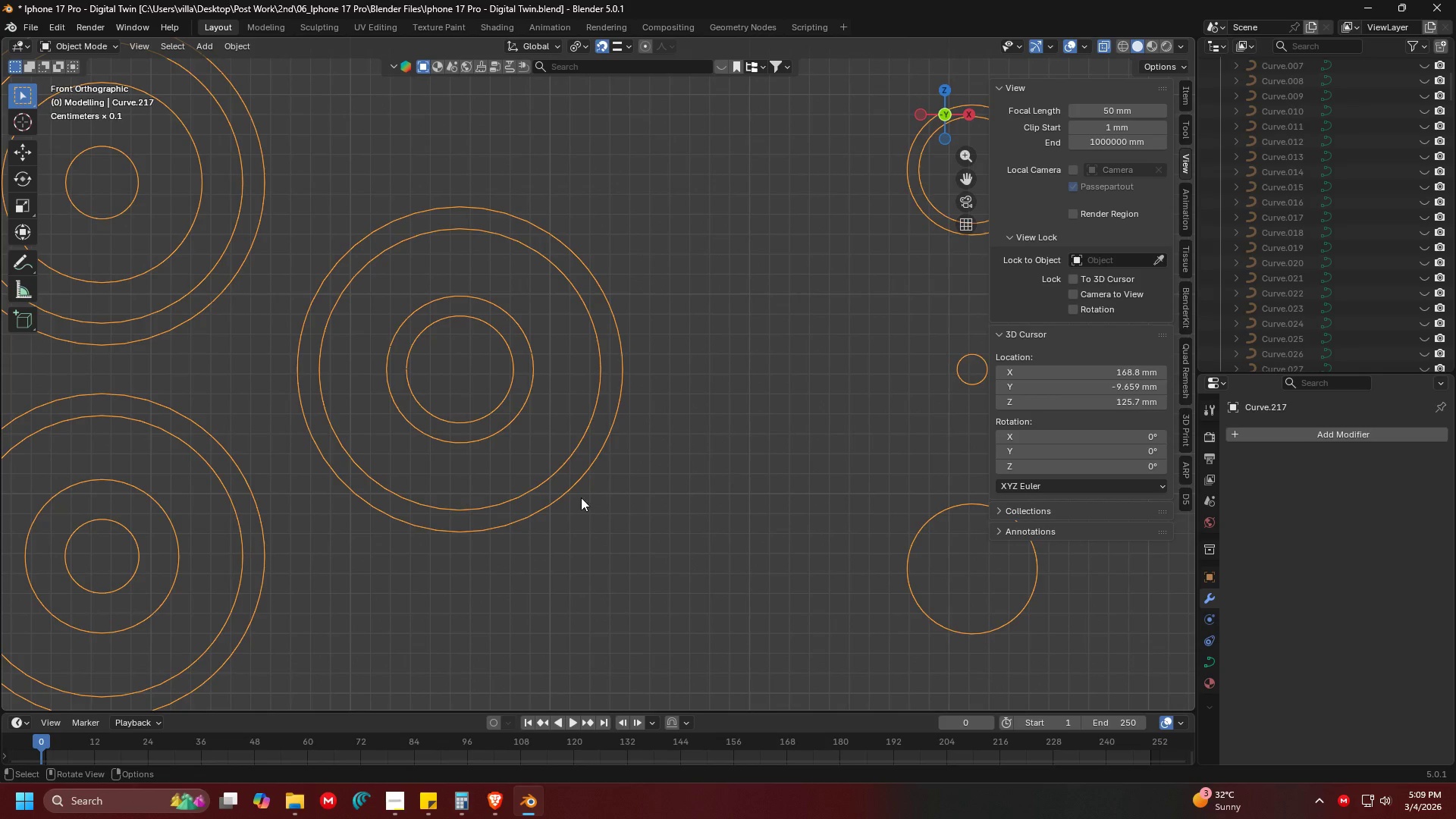 
left_click([1207, 663])
 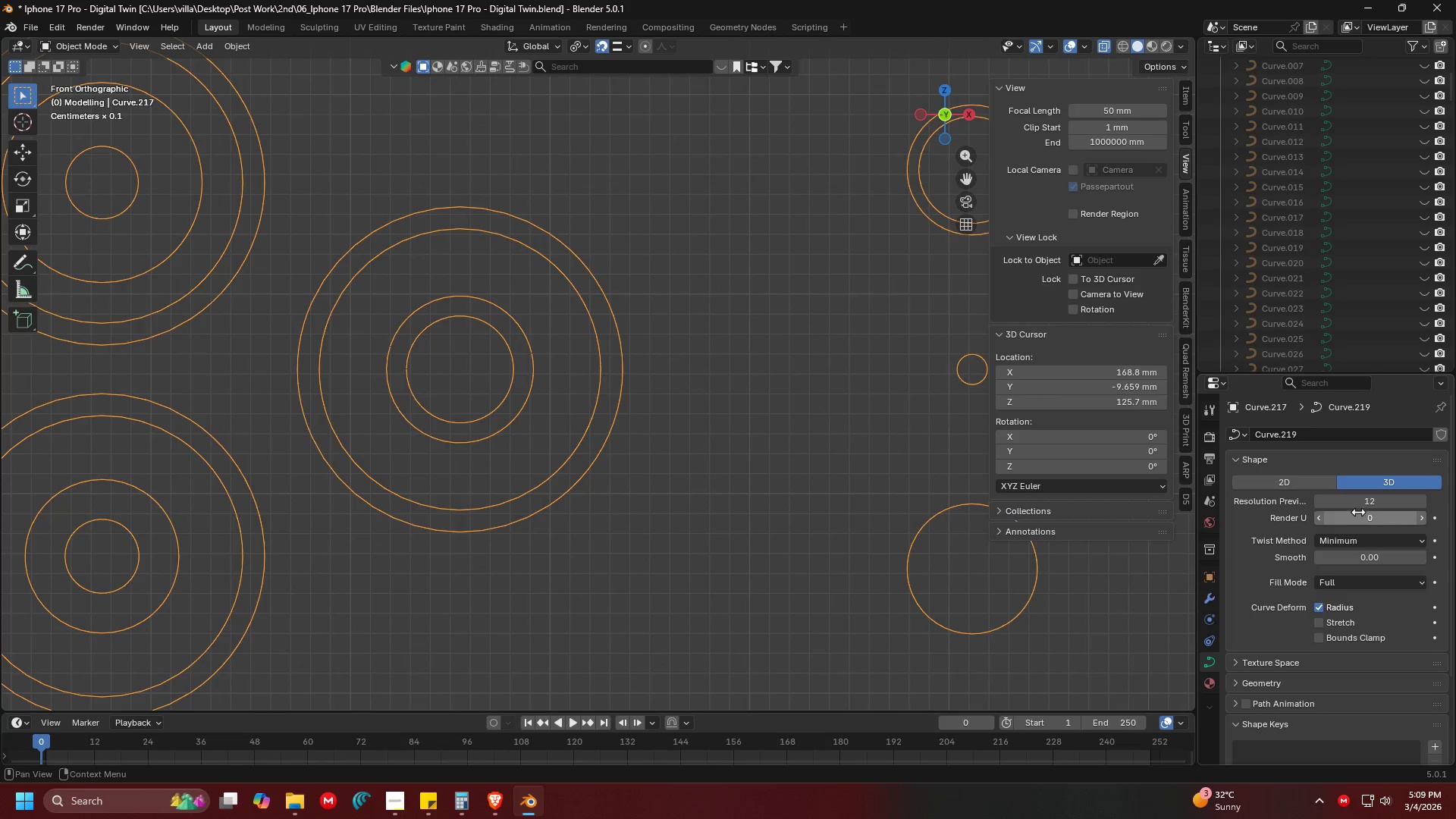 
left_click([1360, 500])
 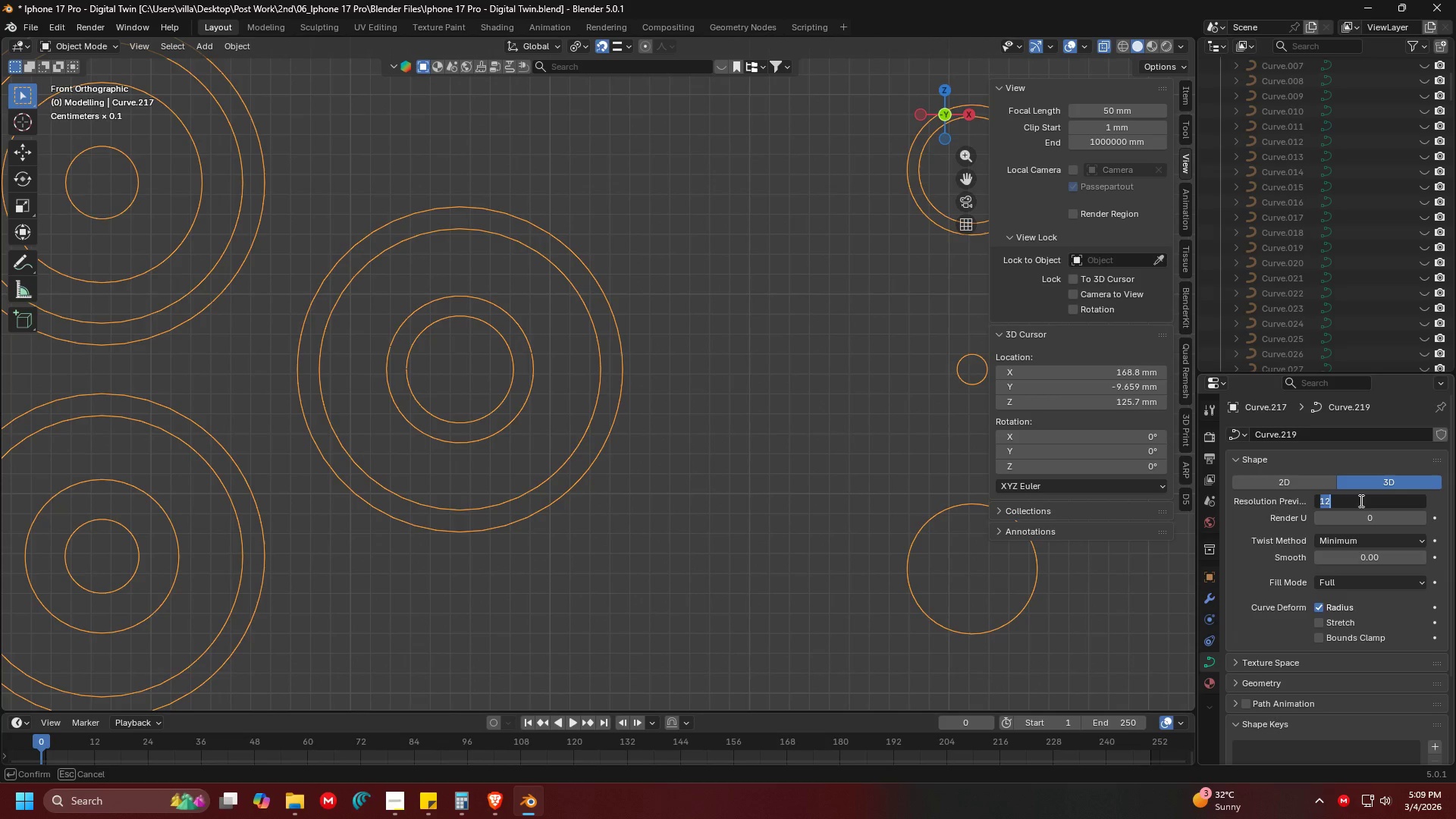 
type(64)
 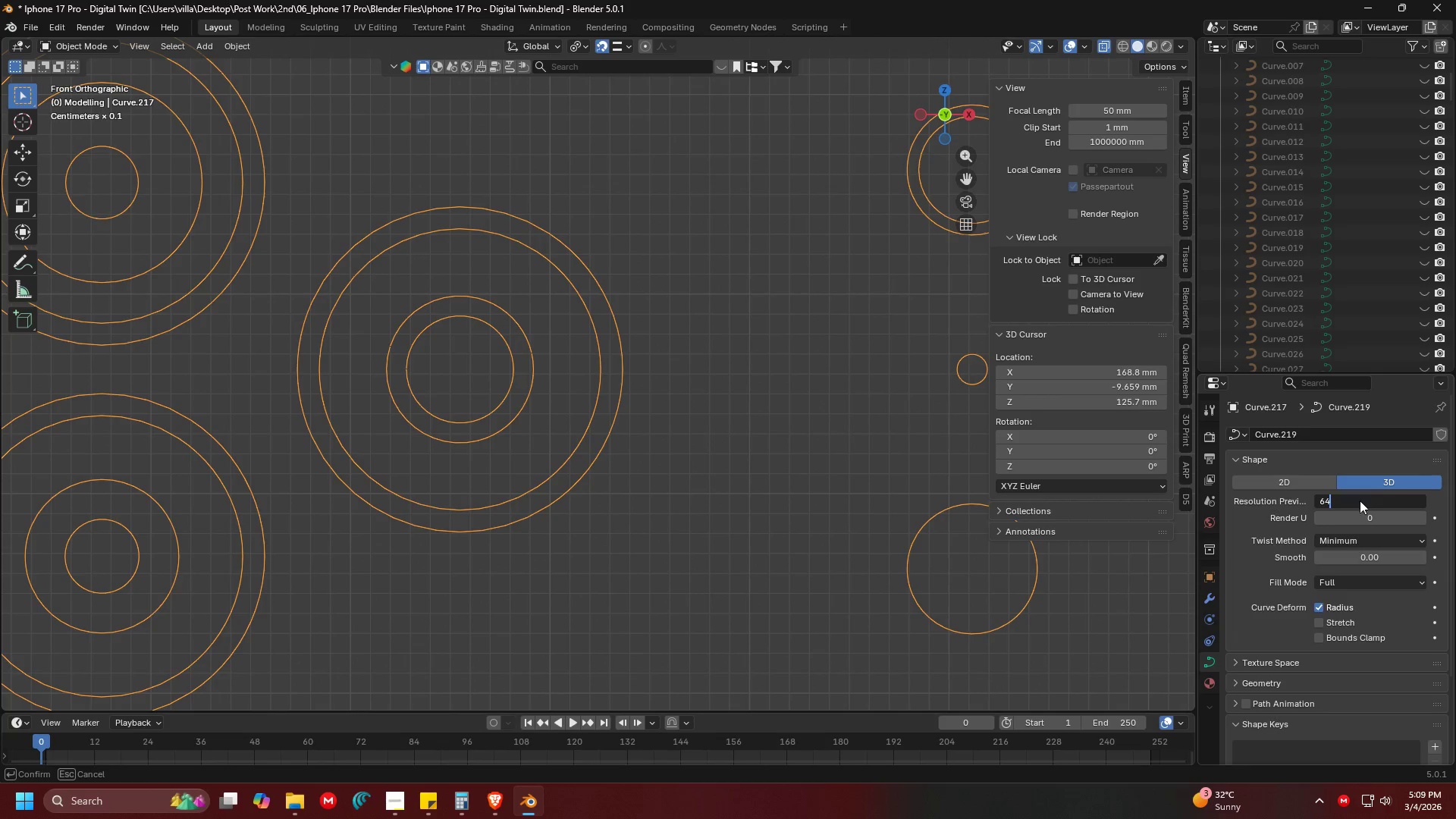 
key(Enter)
 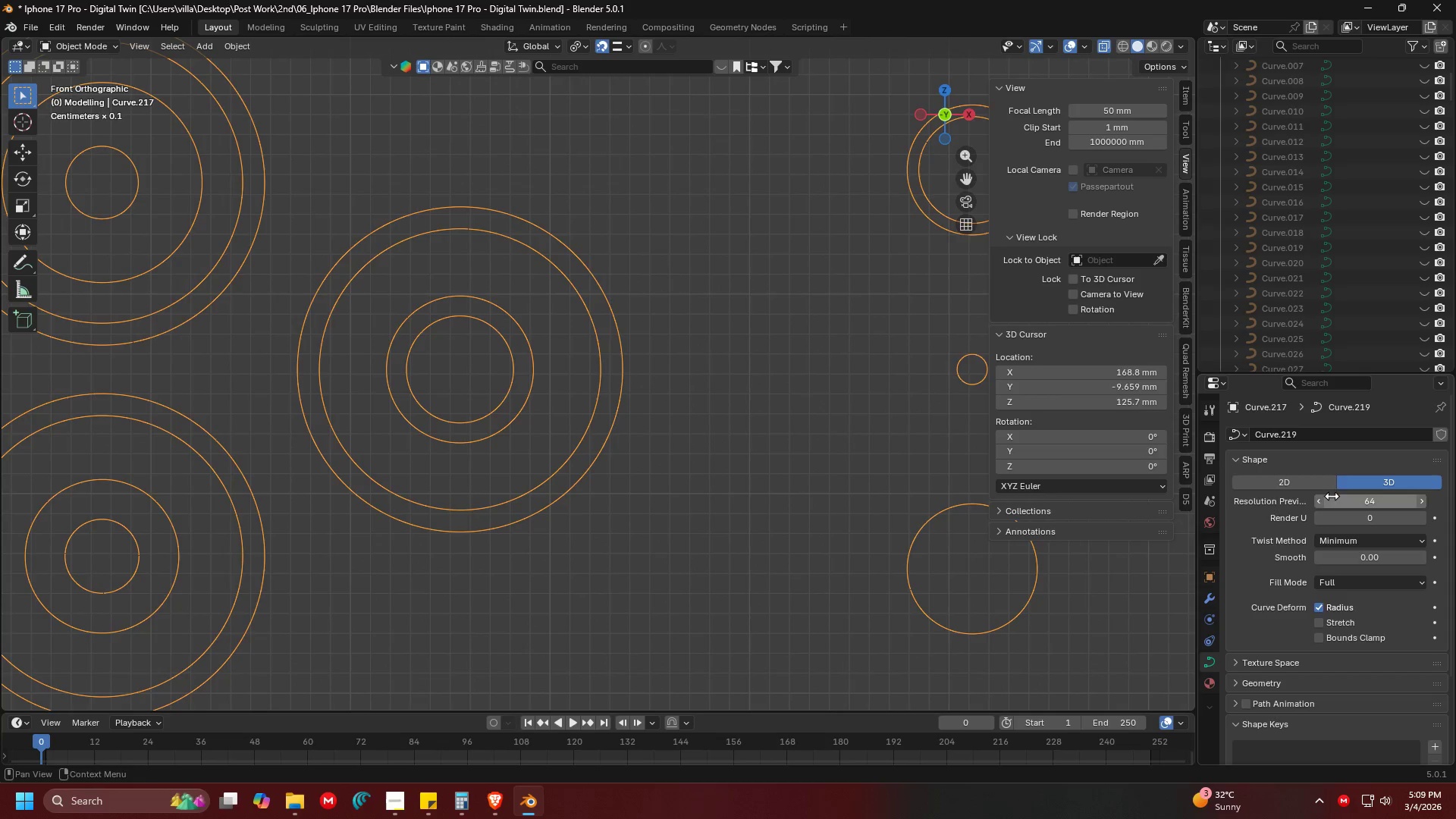 
hold_key(key=ShiftLeft, duration=0.36)
 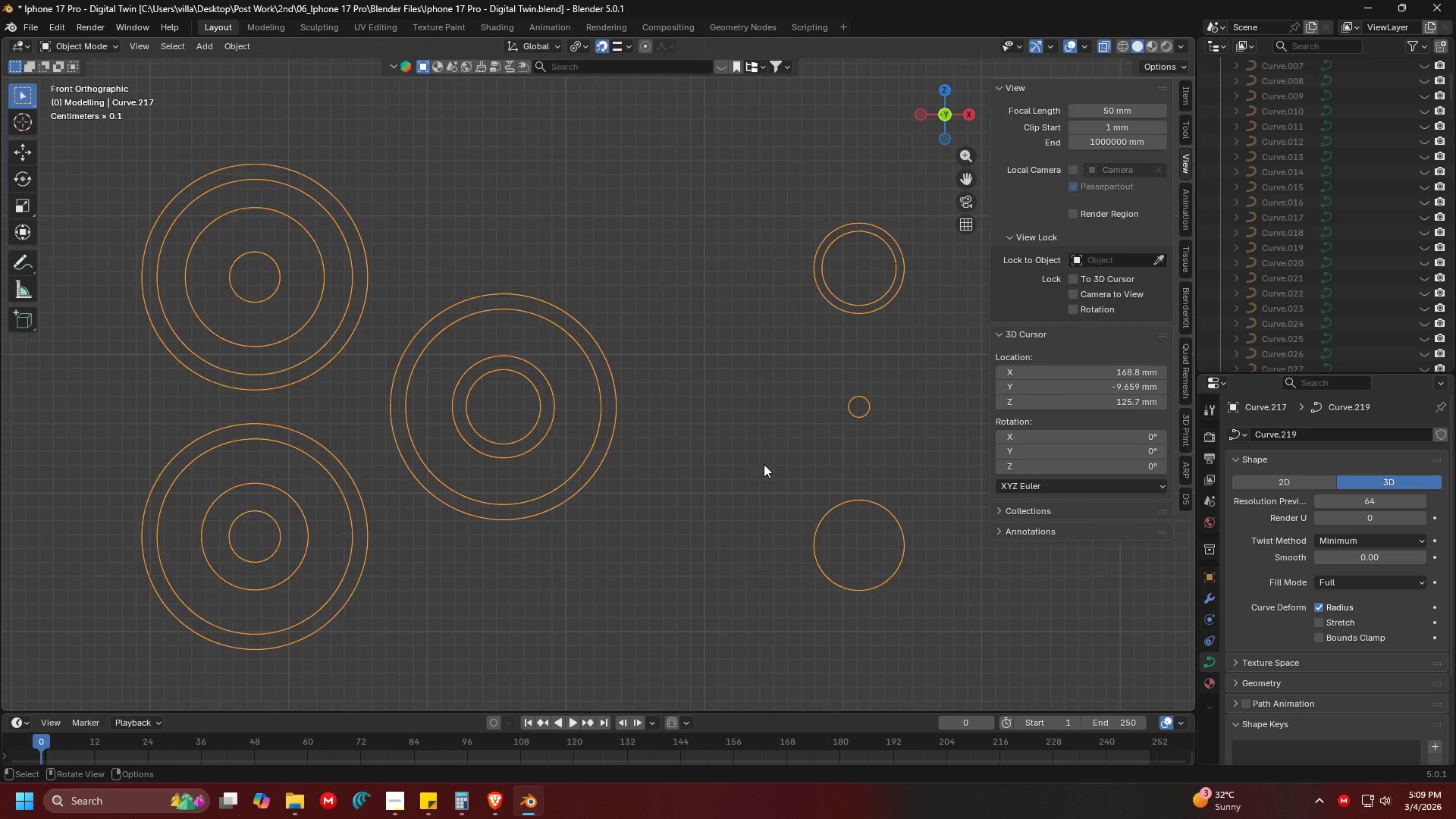 
key(Tab)
 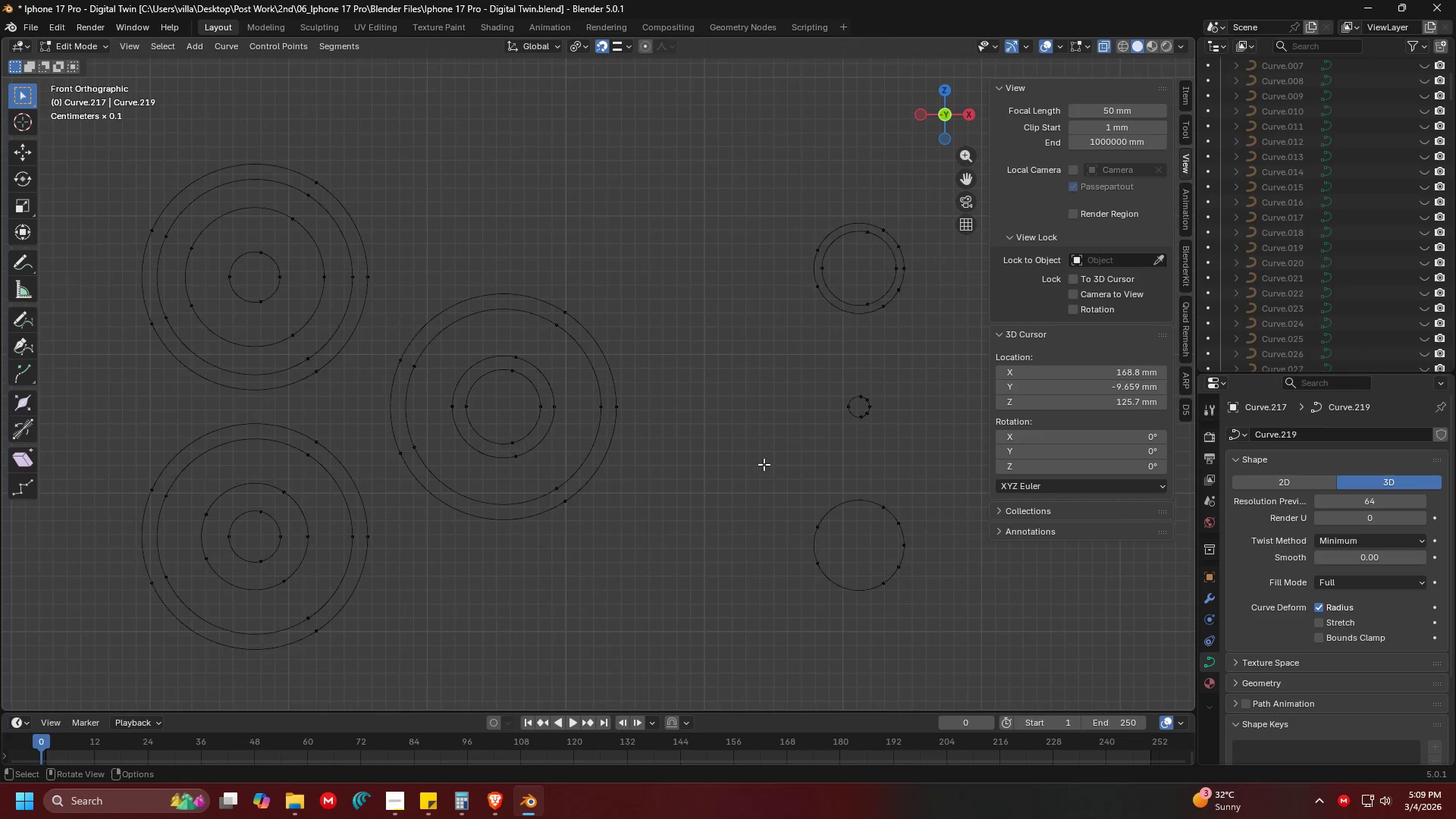 
scroll: coordinate [811, 491], scroll_direction: down, amount: 4.0
 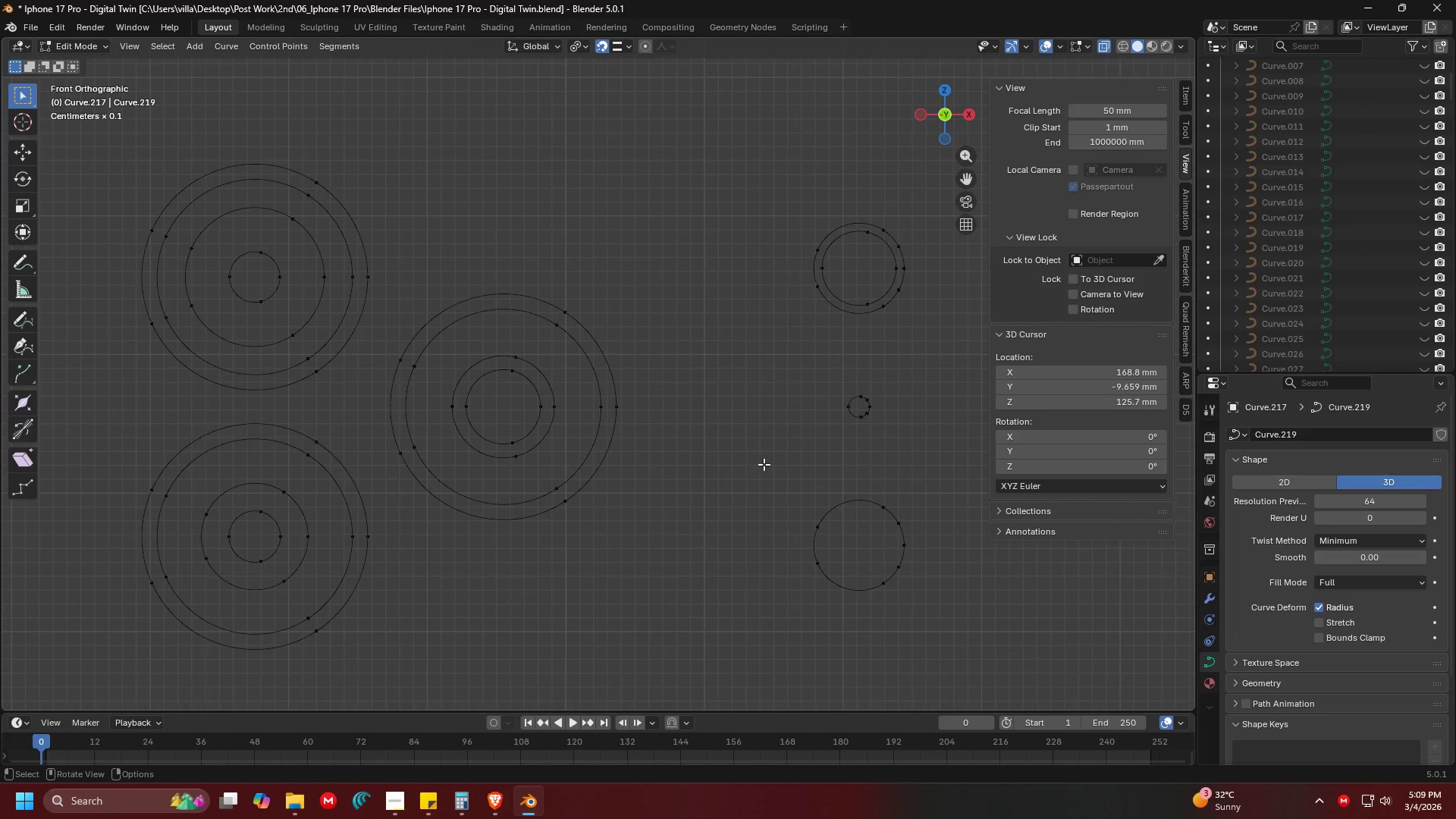 
key(A)
 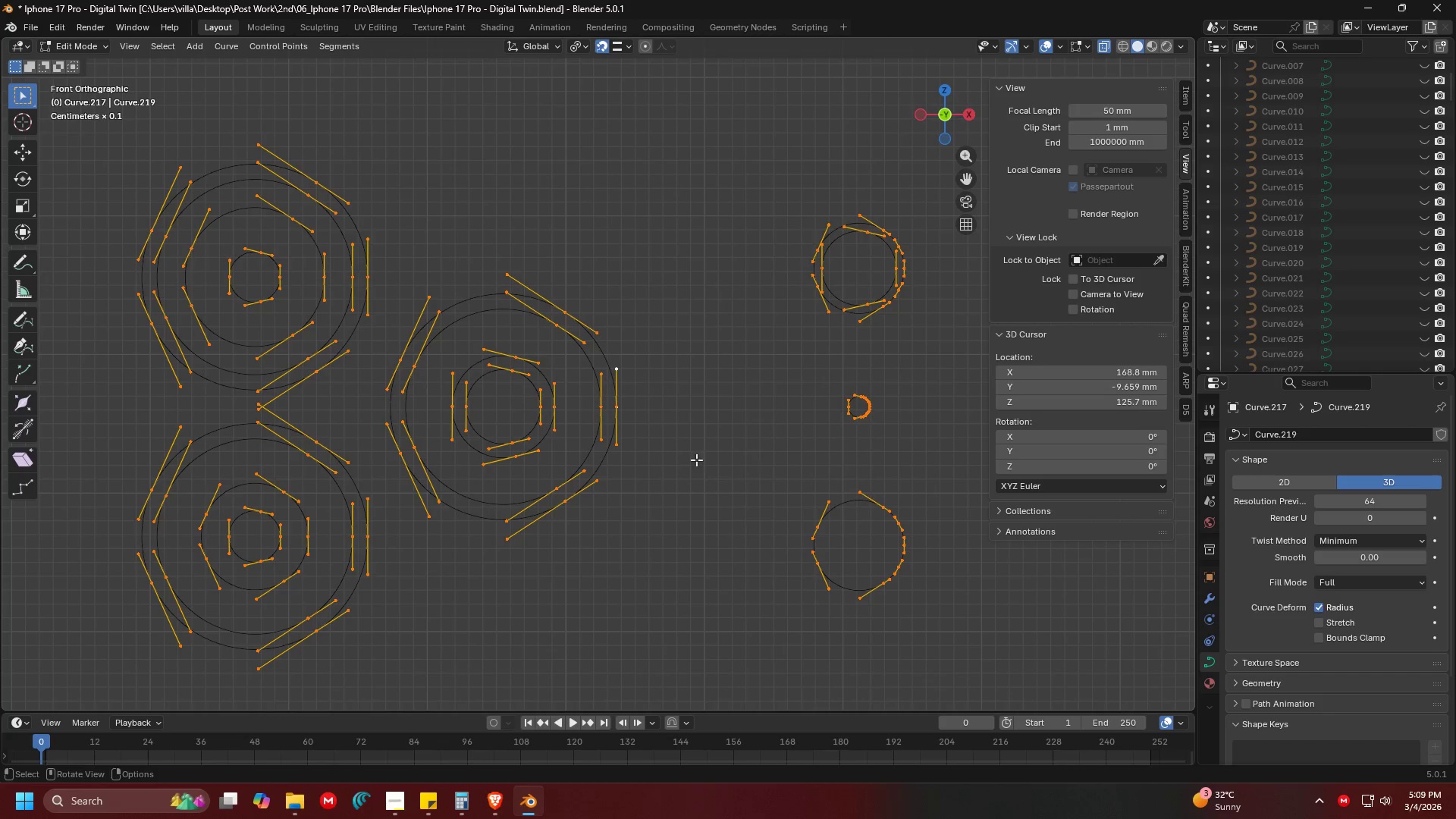 
key(Shift+ShiftLeft)
 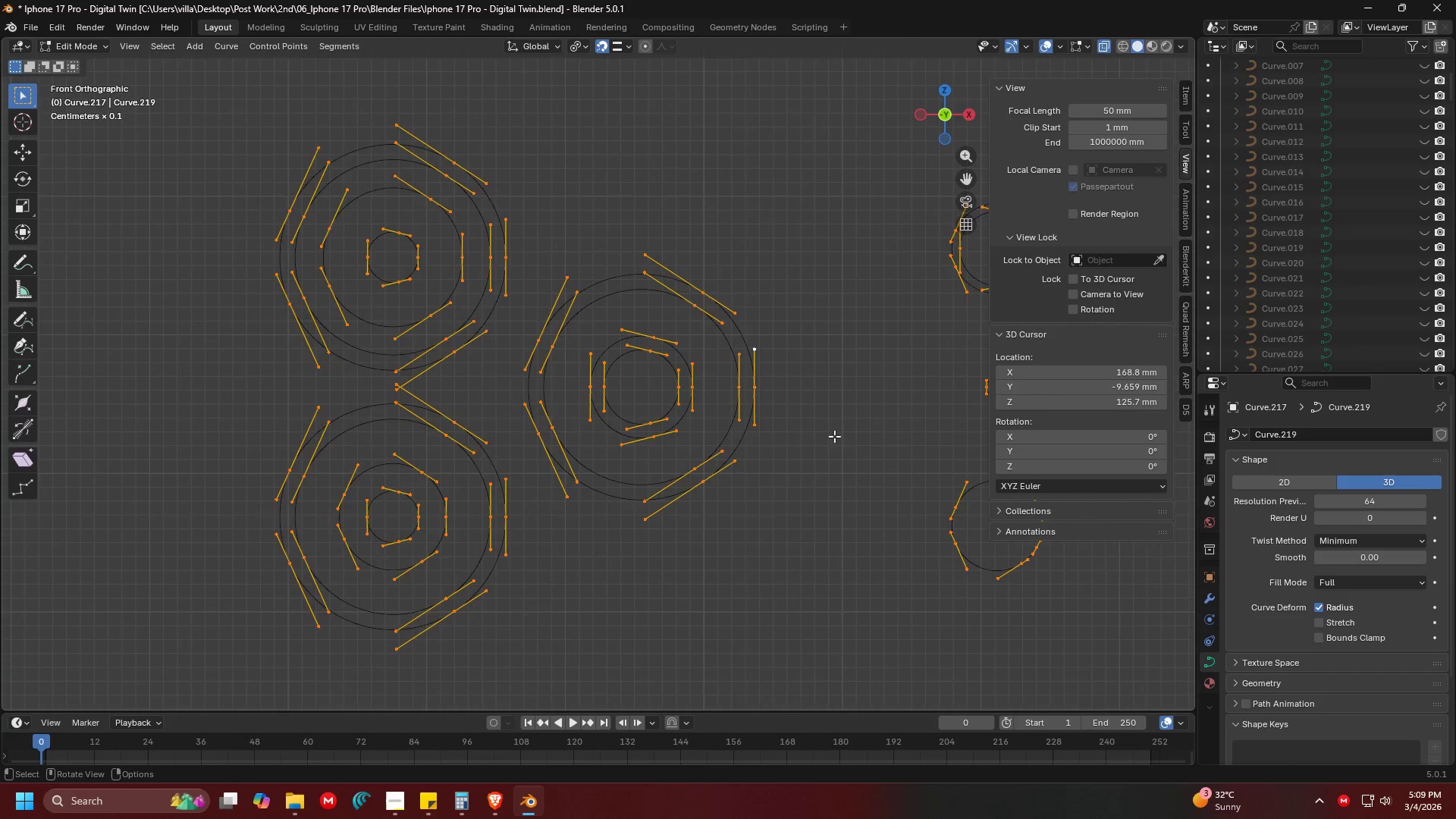 
key(Tab)
 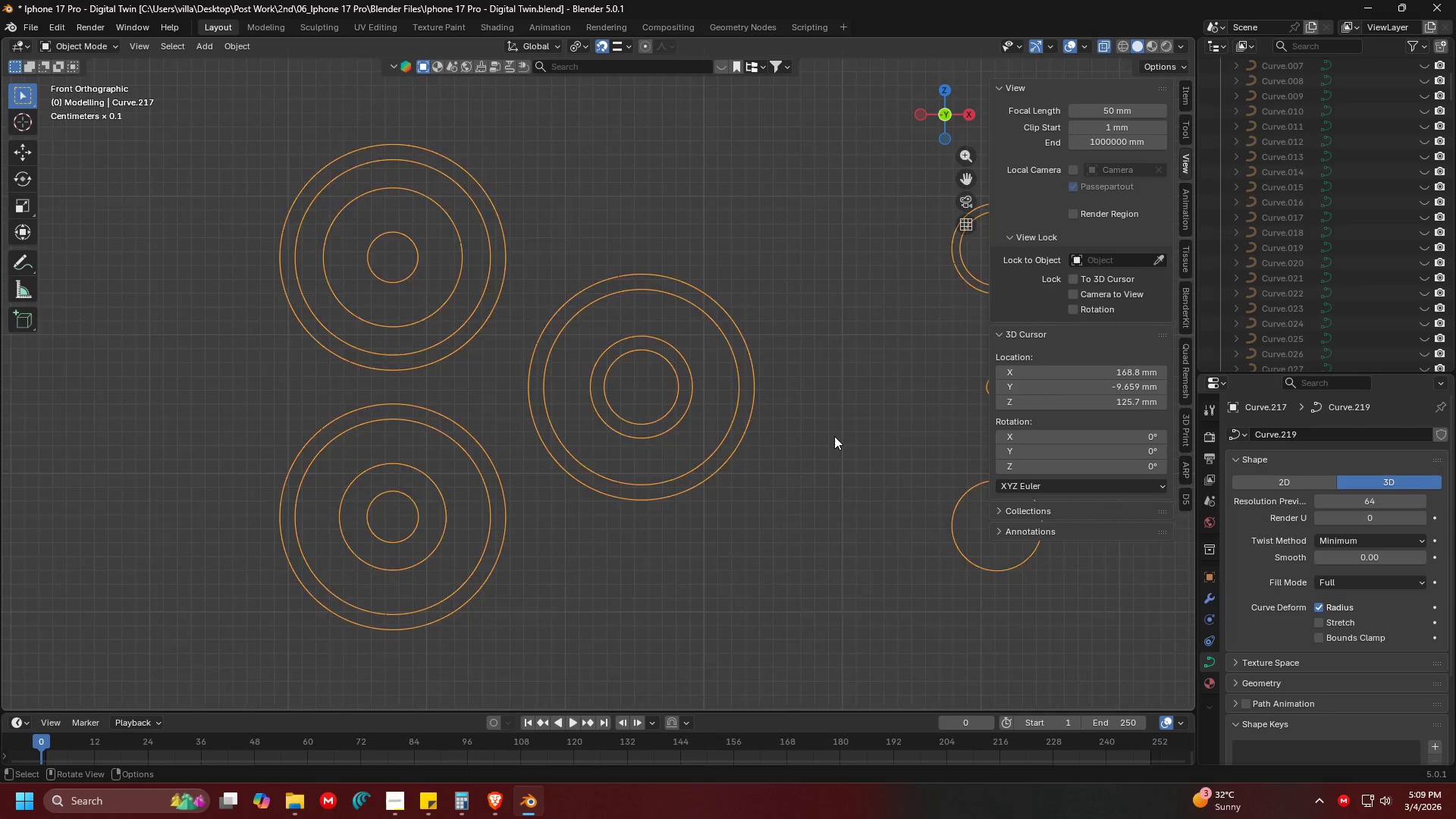 
key(Shift+ShiftLeft)
 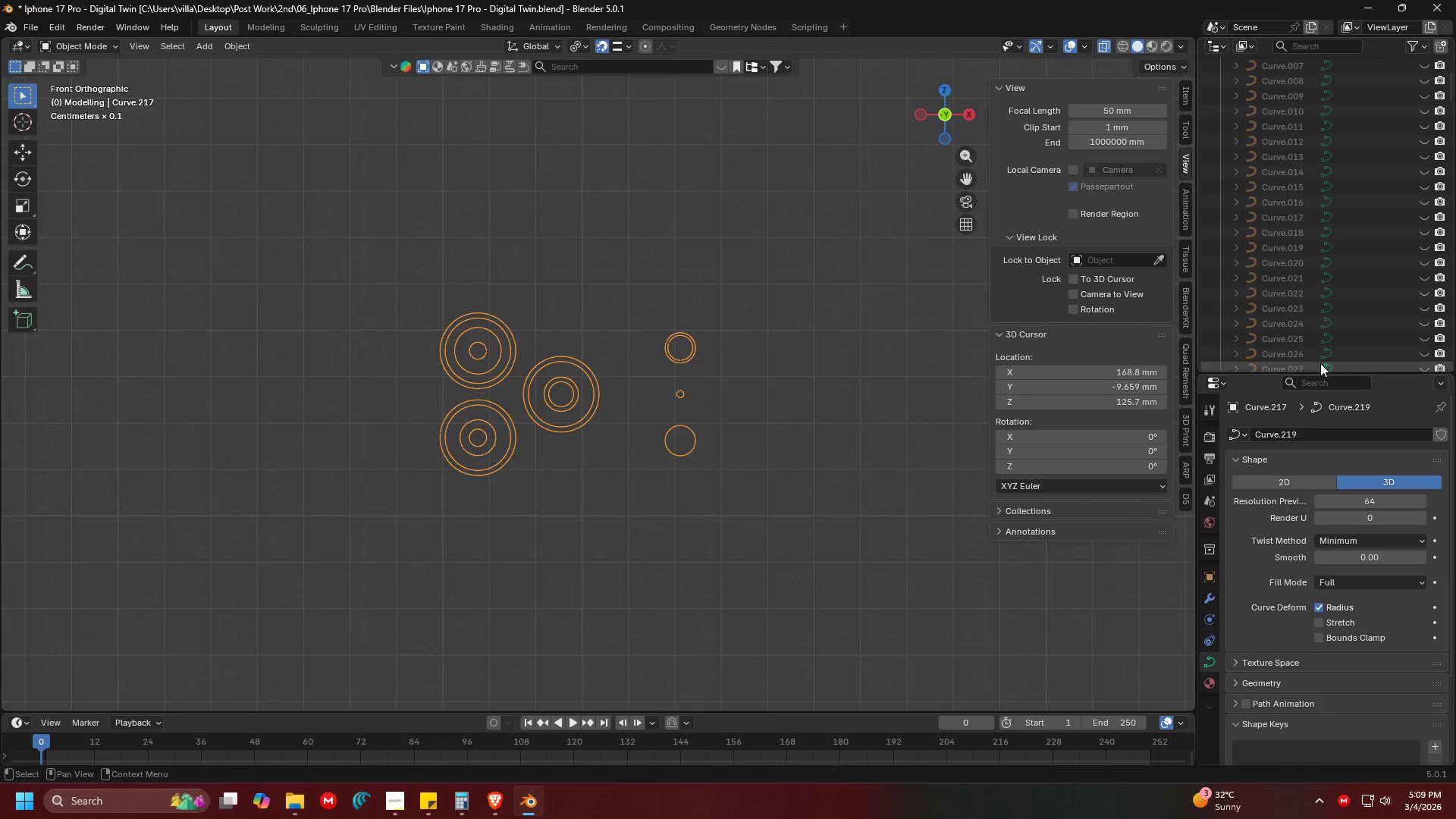 
scroll: coordinate [827, 438], scroll_direction: down, amount: 6.0
 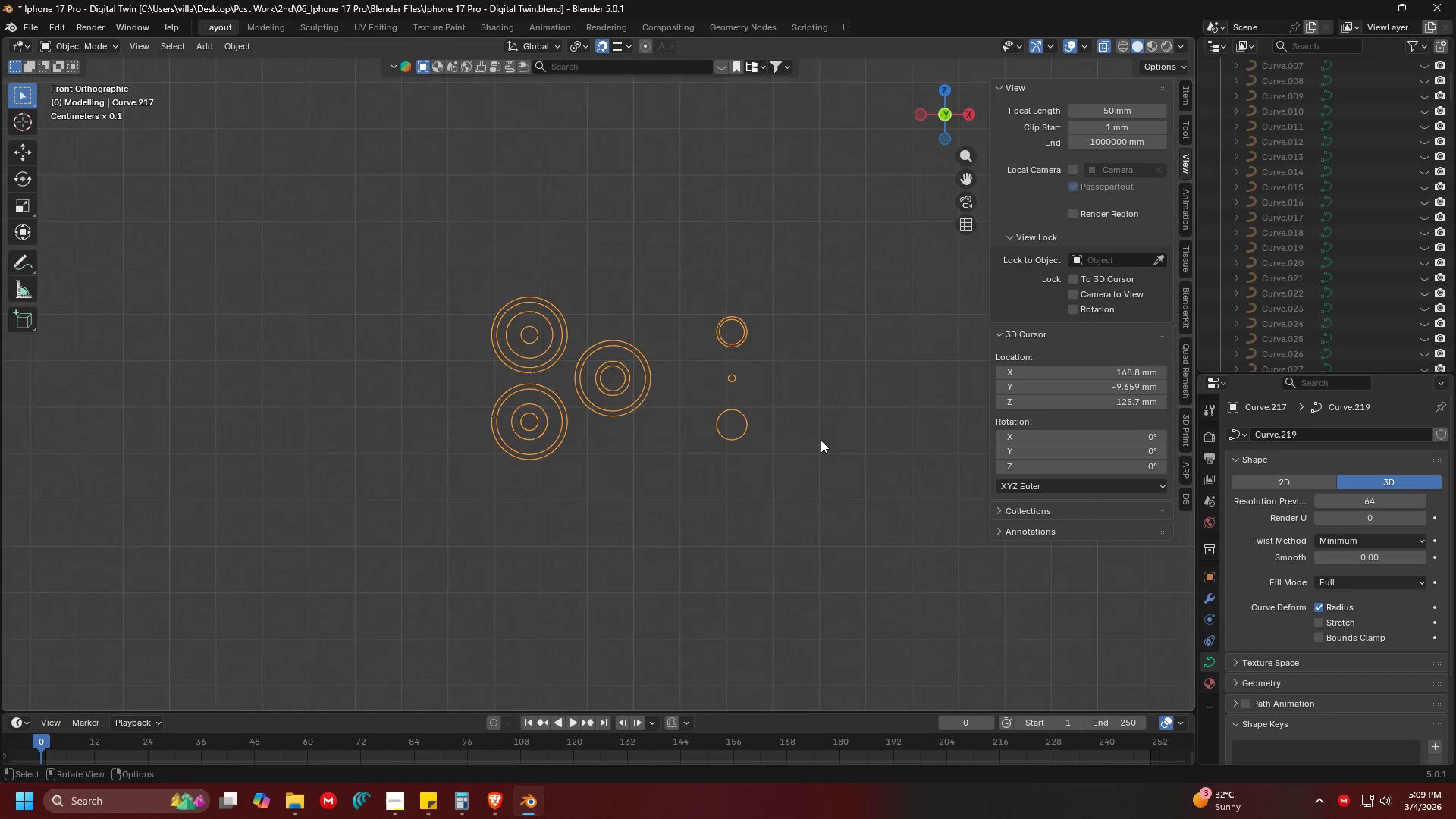 
scroll: coordinate [1276, 324], scroll_direction: up, amount: 22.0
 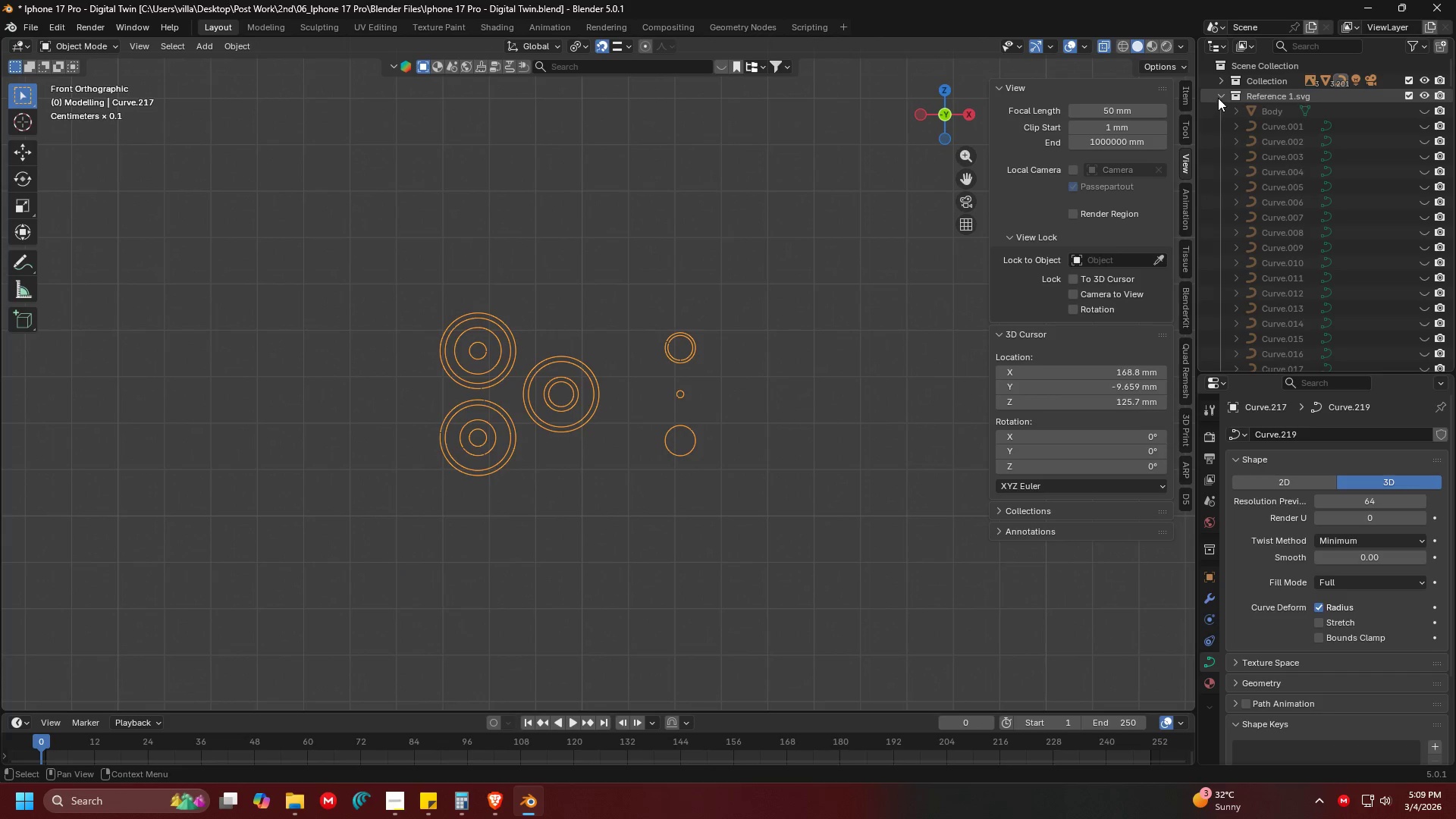 
double_click([1218, 83])
 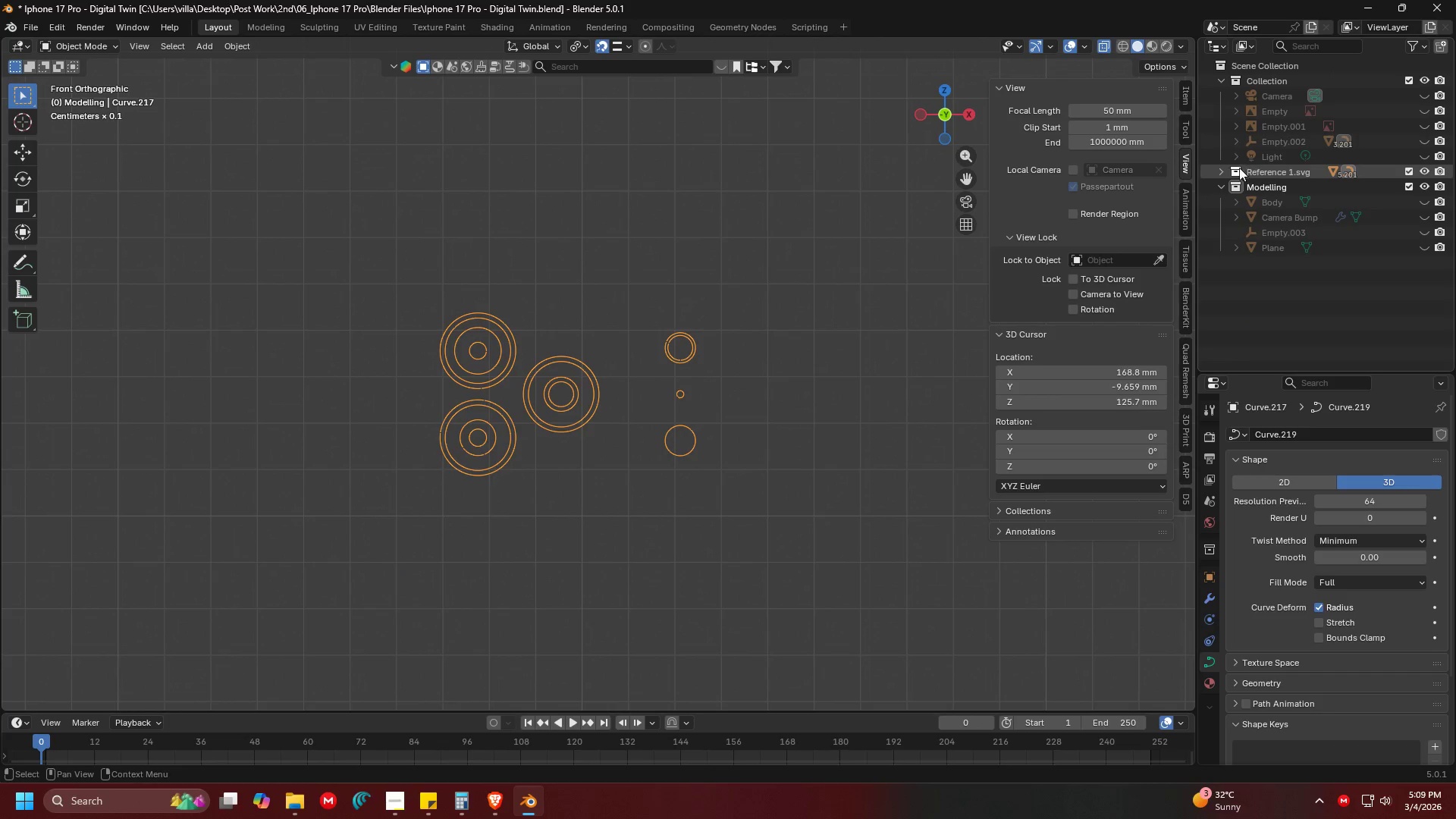 
left_click([1222, 171])
 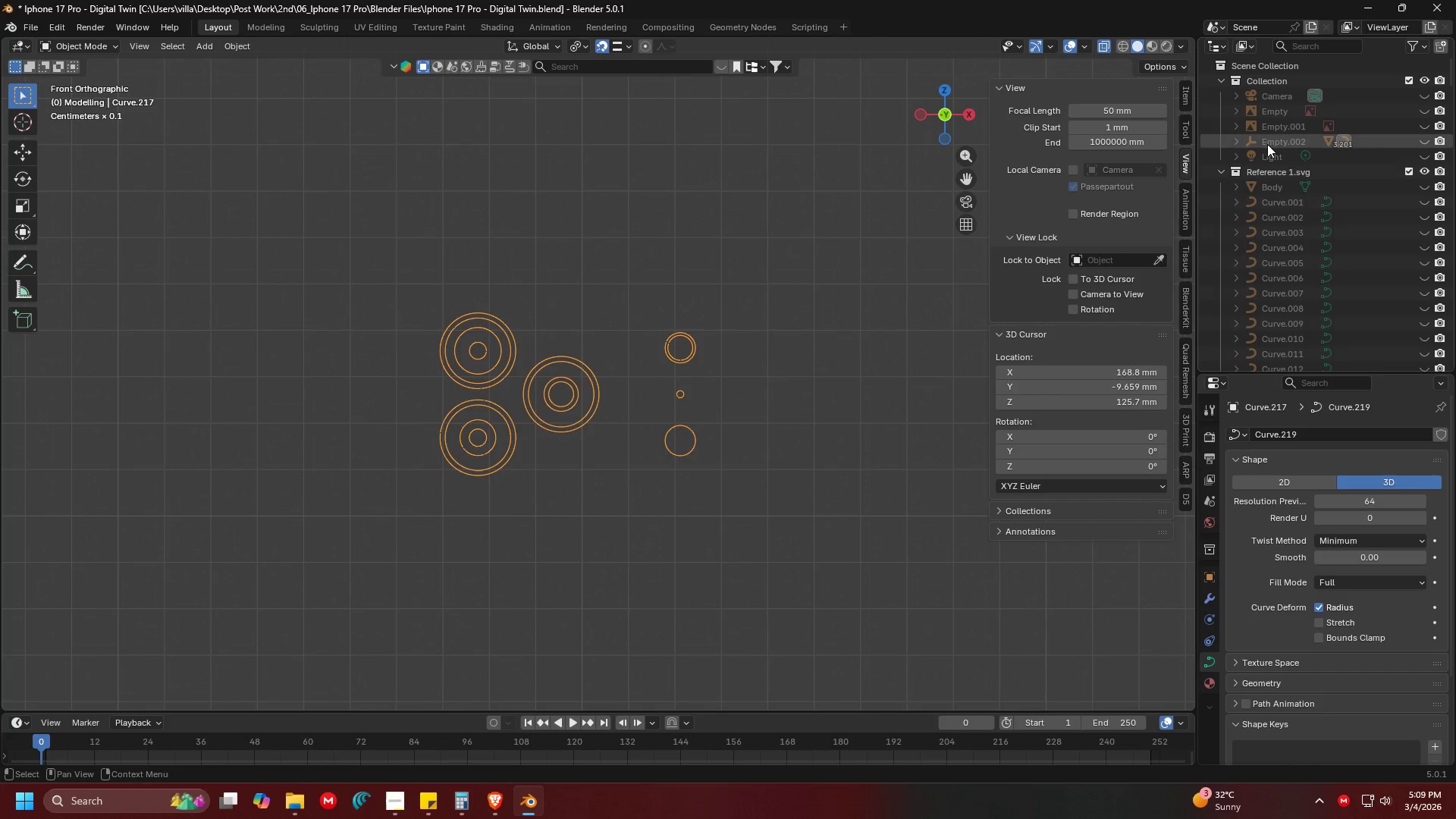 
left_click([1426, 146])
 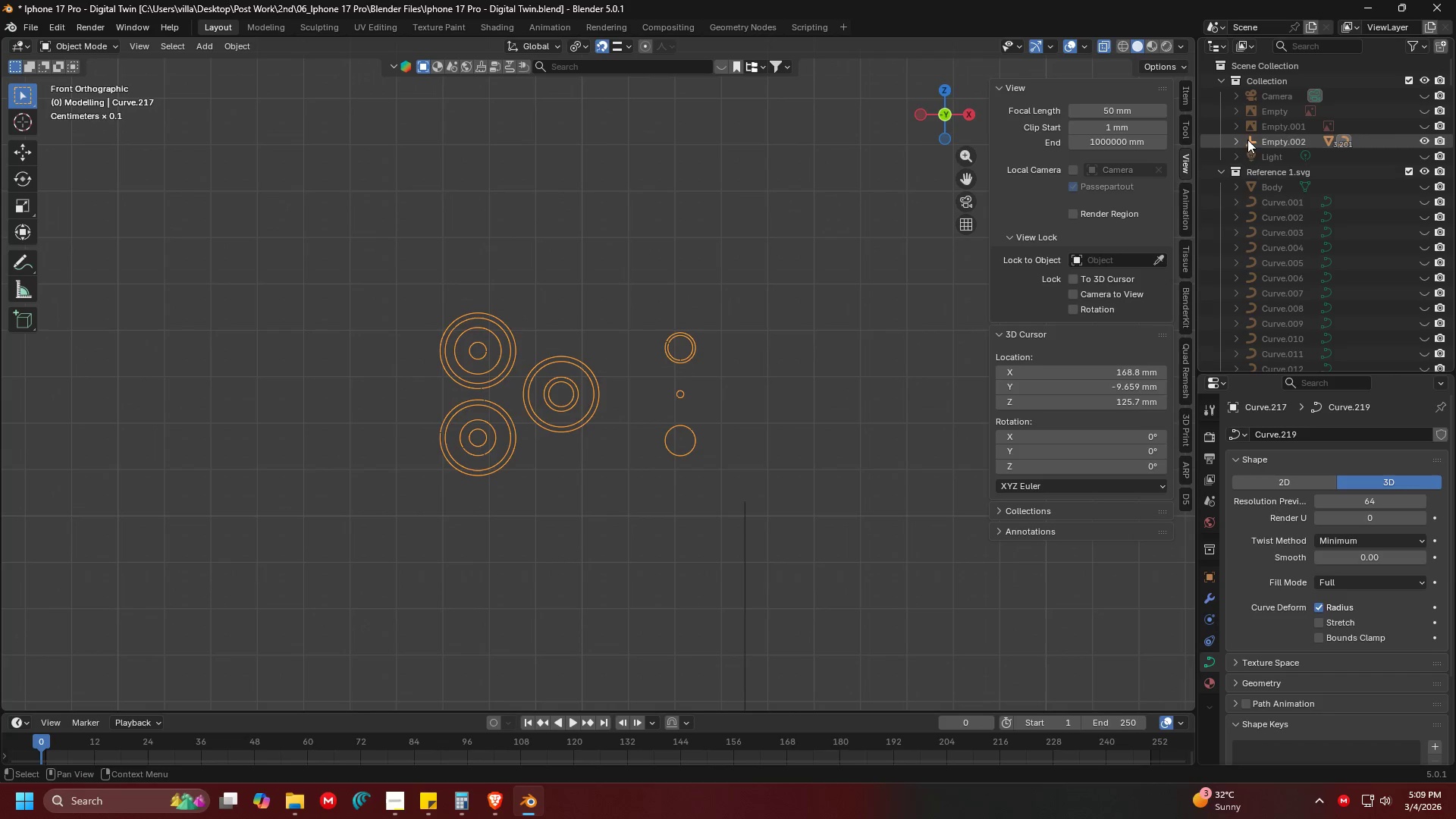 
left_click([1232, 146])
 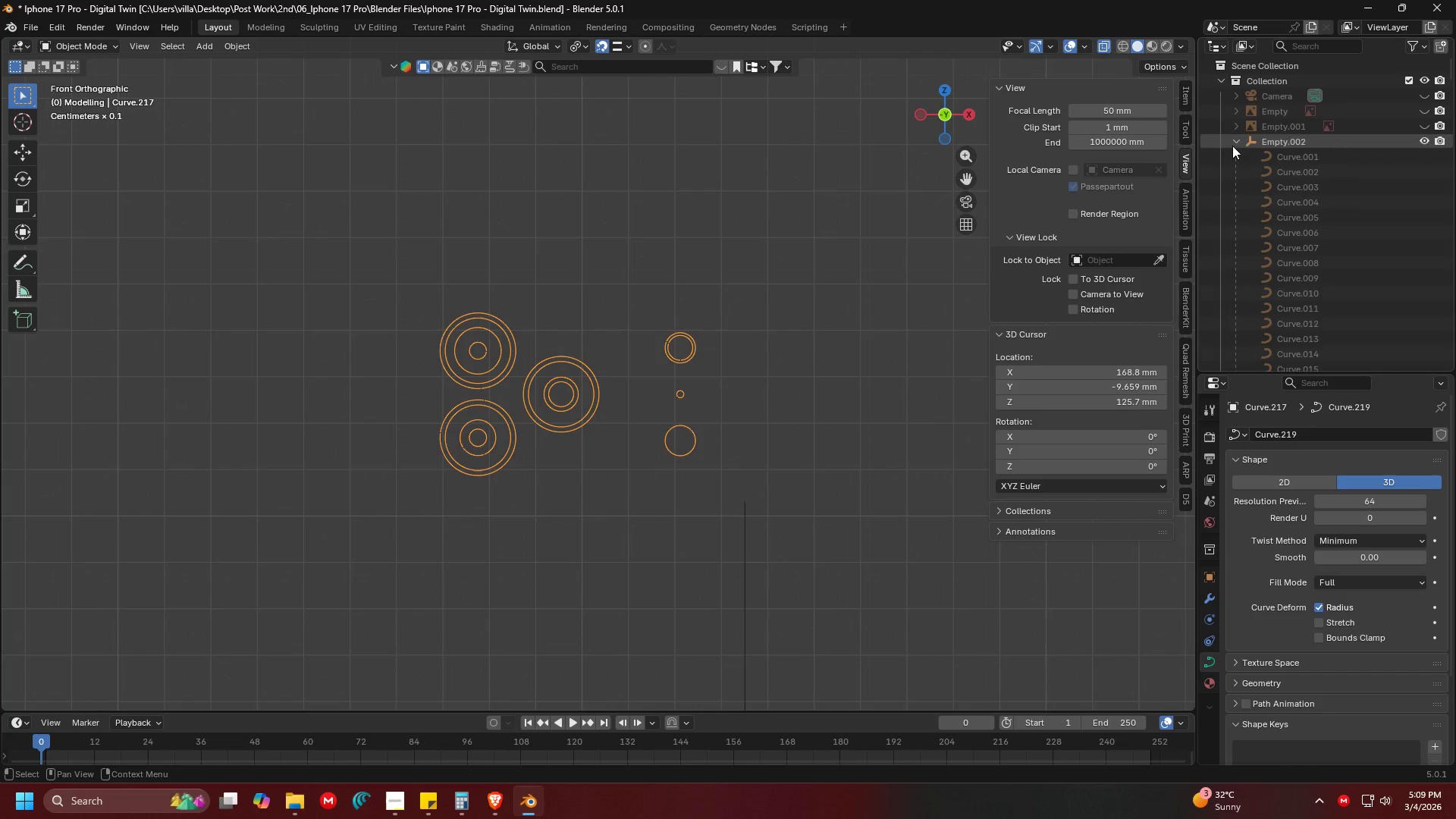 
scroll: coordinate [1265, 198], scroll_direction: down, amount: 101.0
 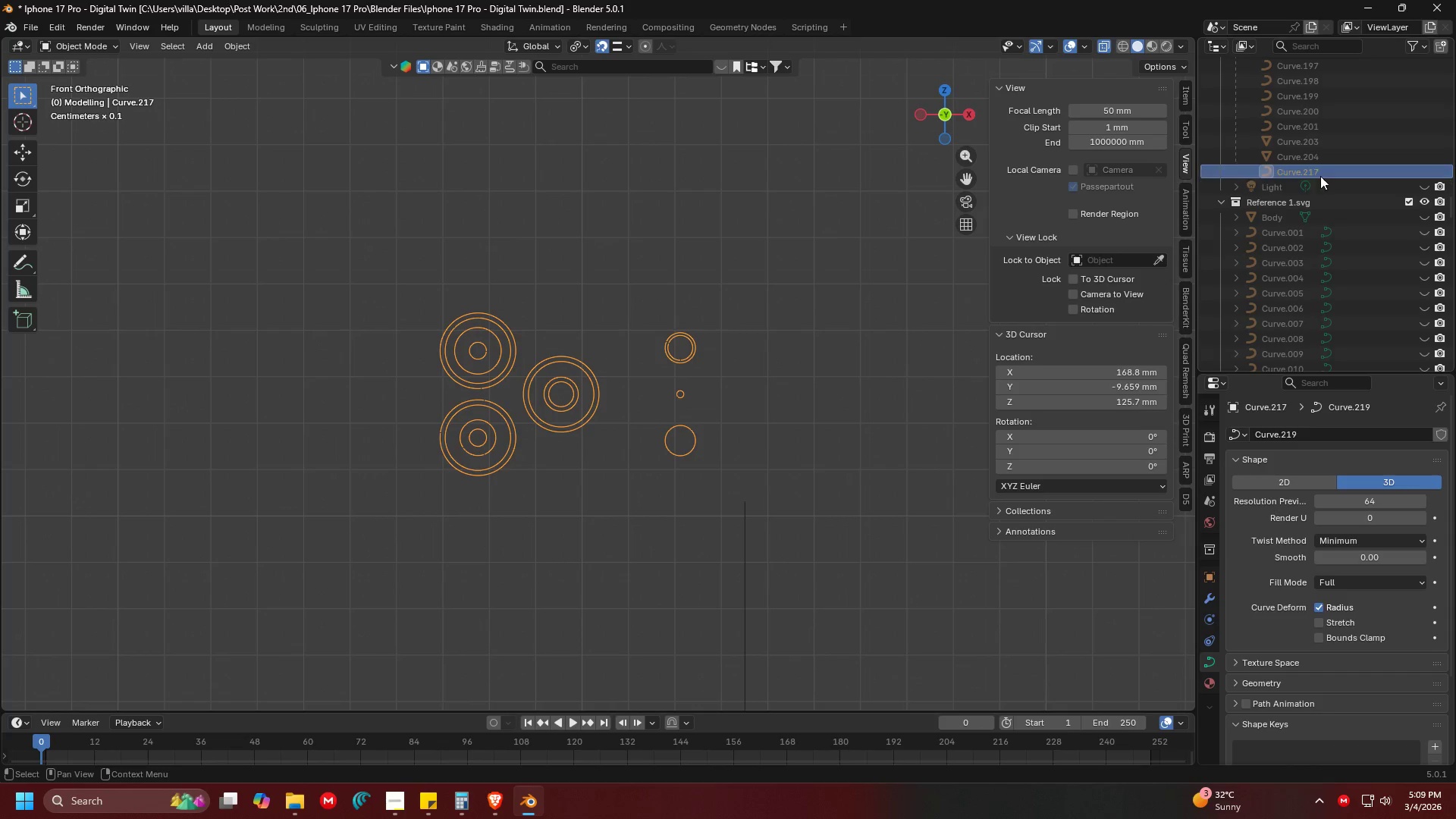 
left_click_drag(start_coordinate=[1317, 174], to_coordinate=[1261, 295])
 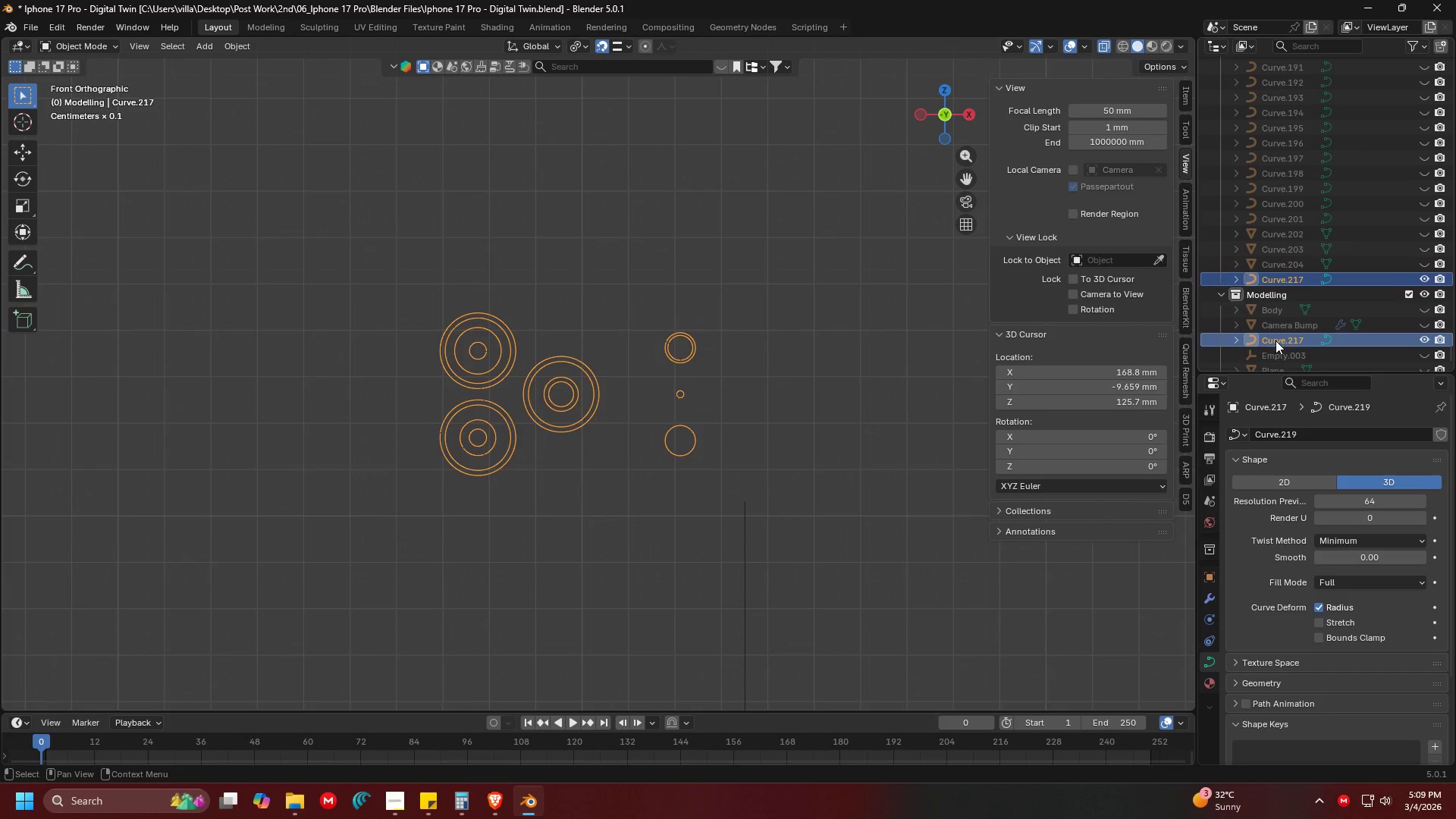 
left_click([1276, 342])
 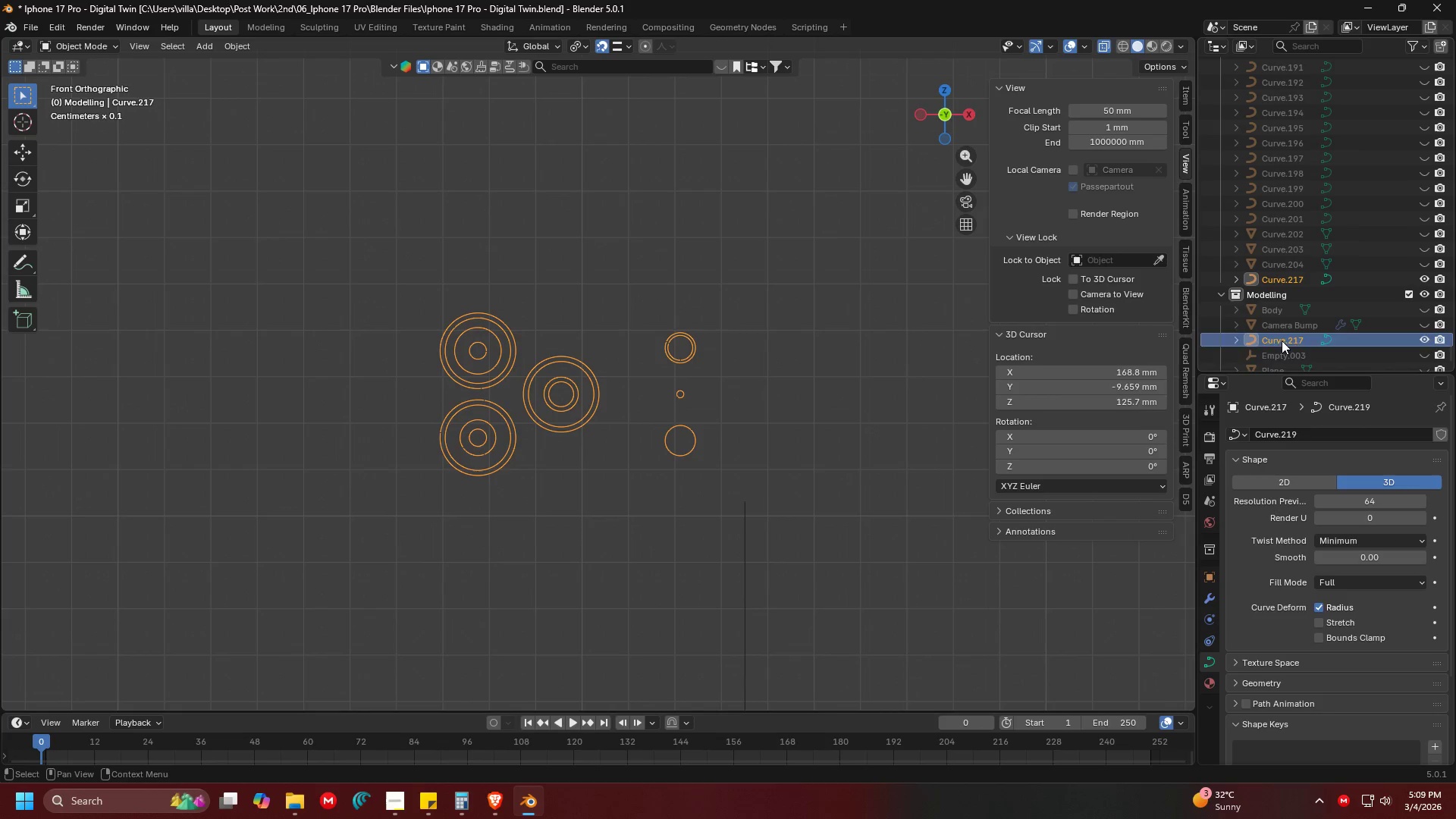 
right_click([613, 384])
 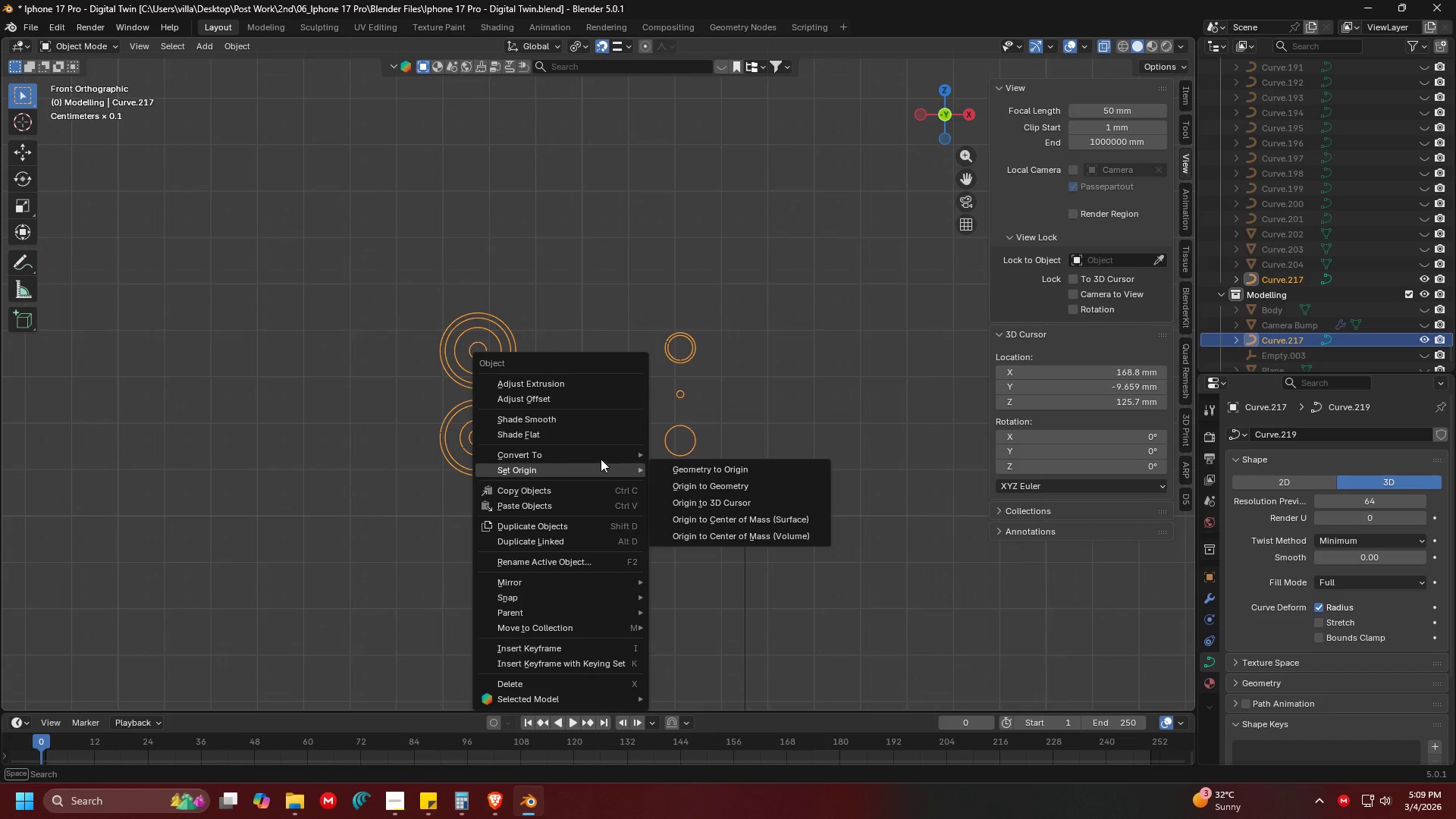 
left_click([601, 454])
 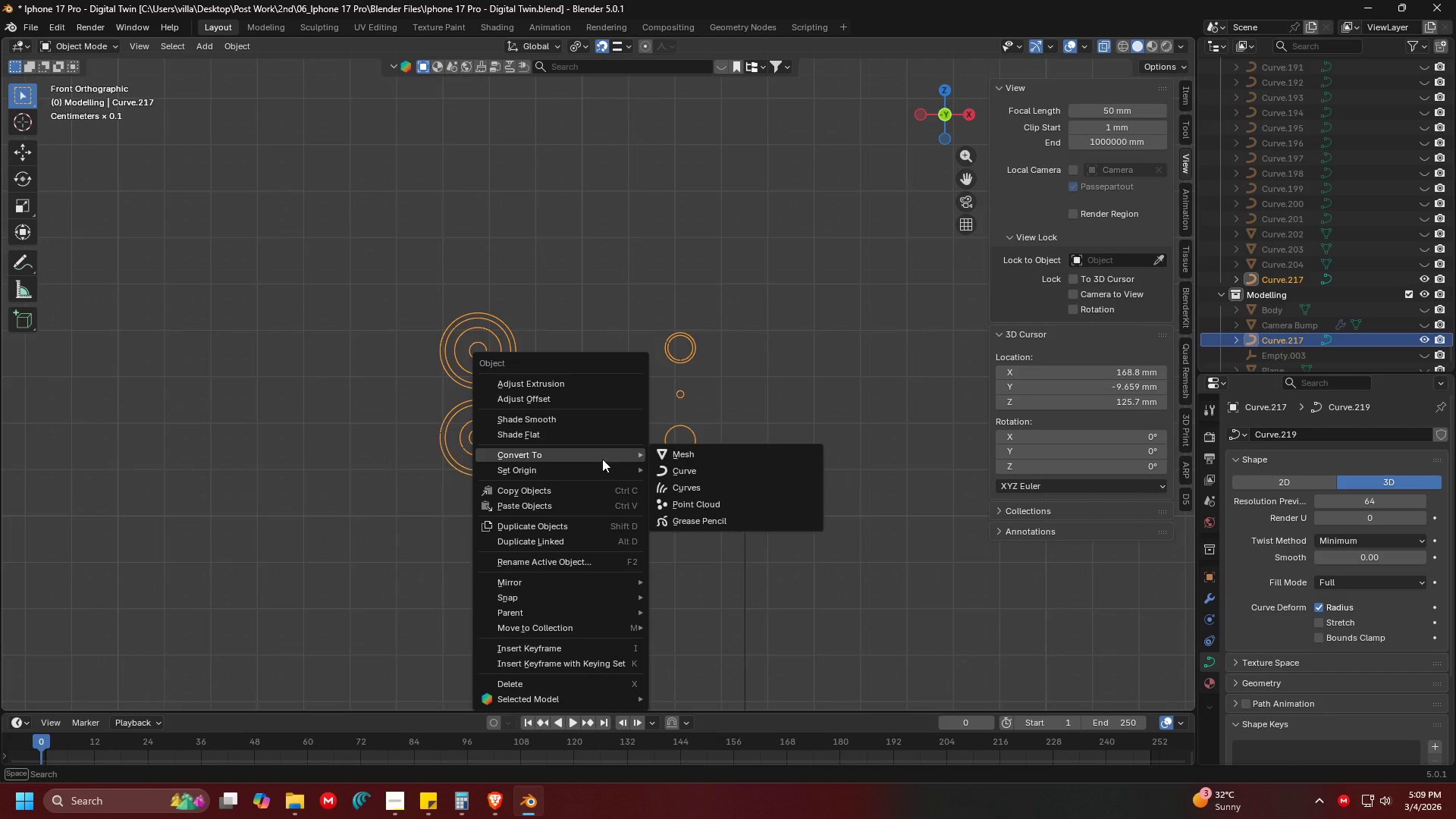 
left_click([602, 464])
 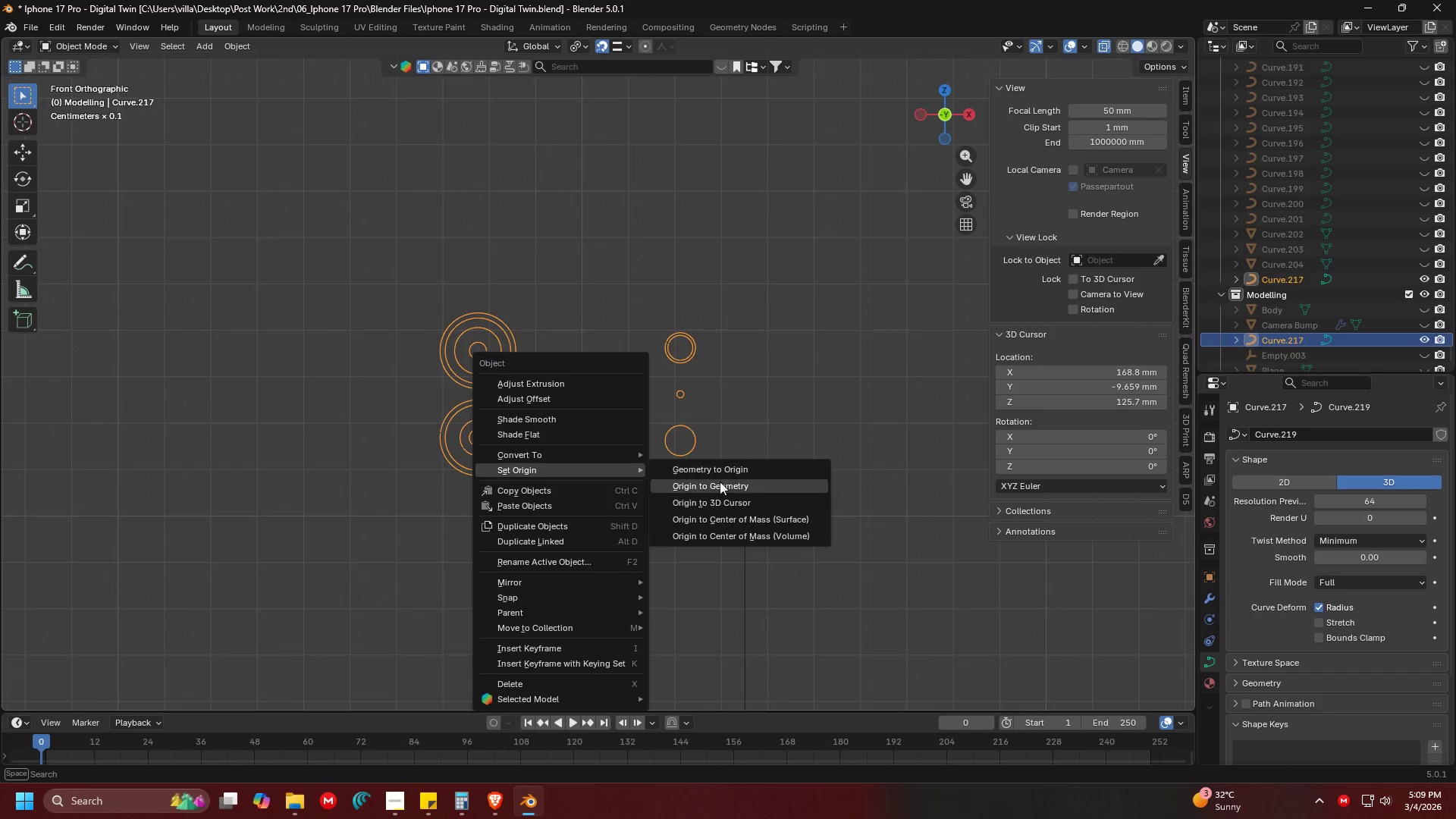 
mouse_move([721, 476])
 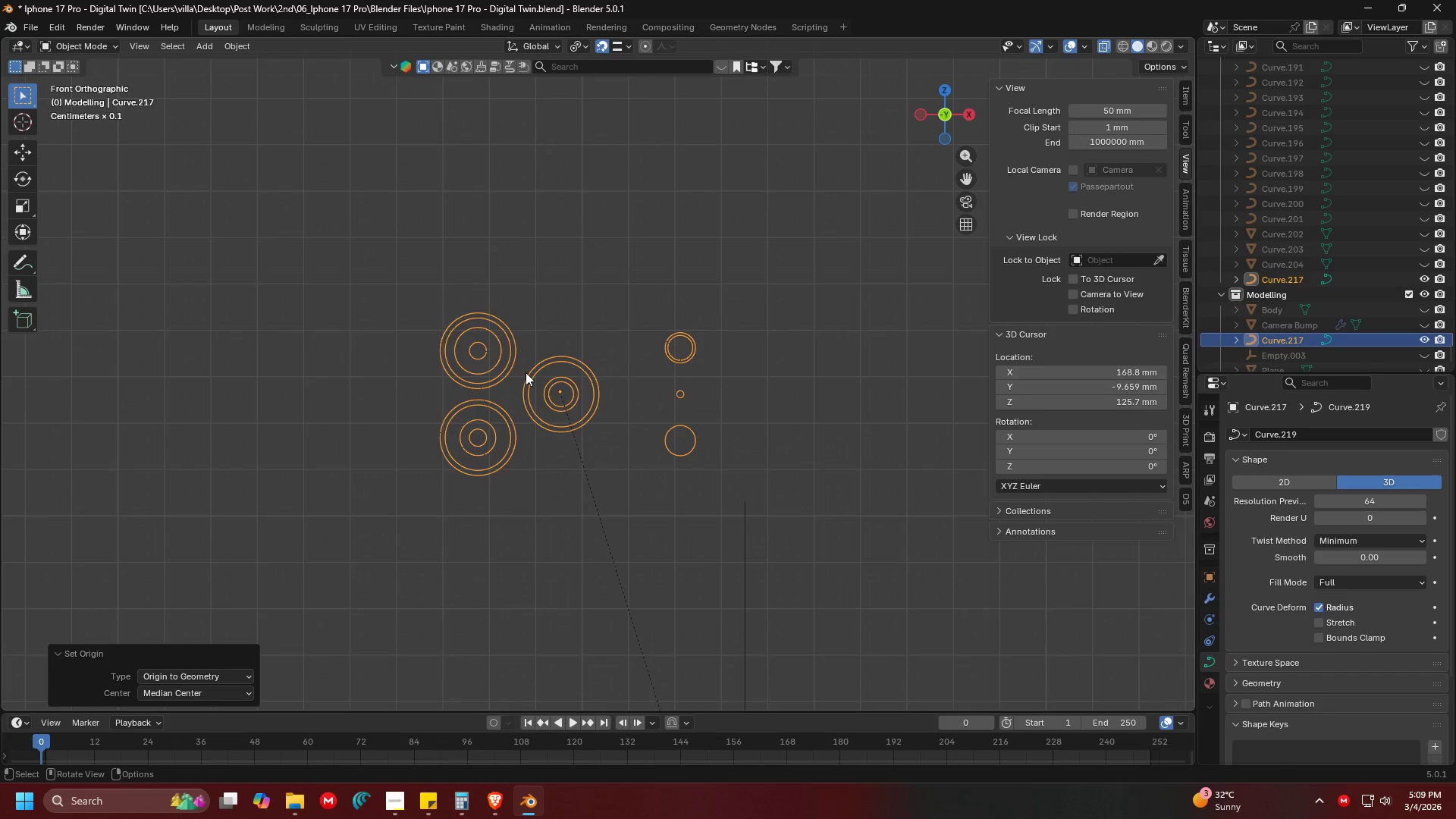 
right_click([525, 372])
 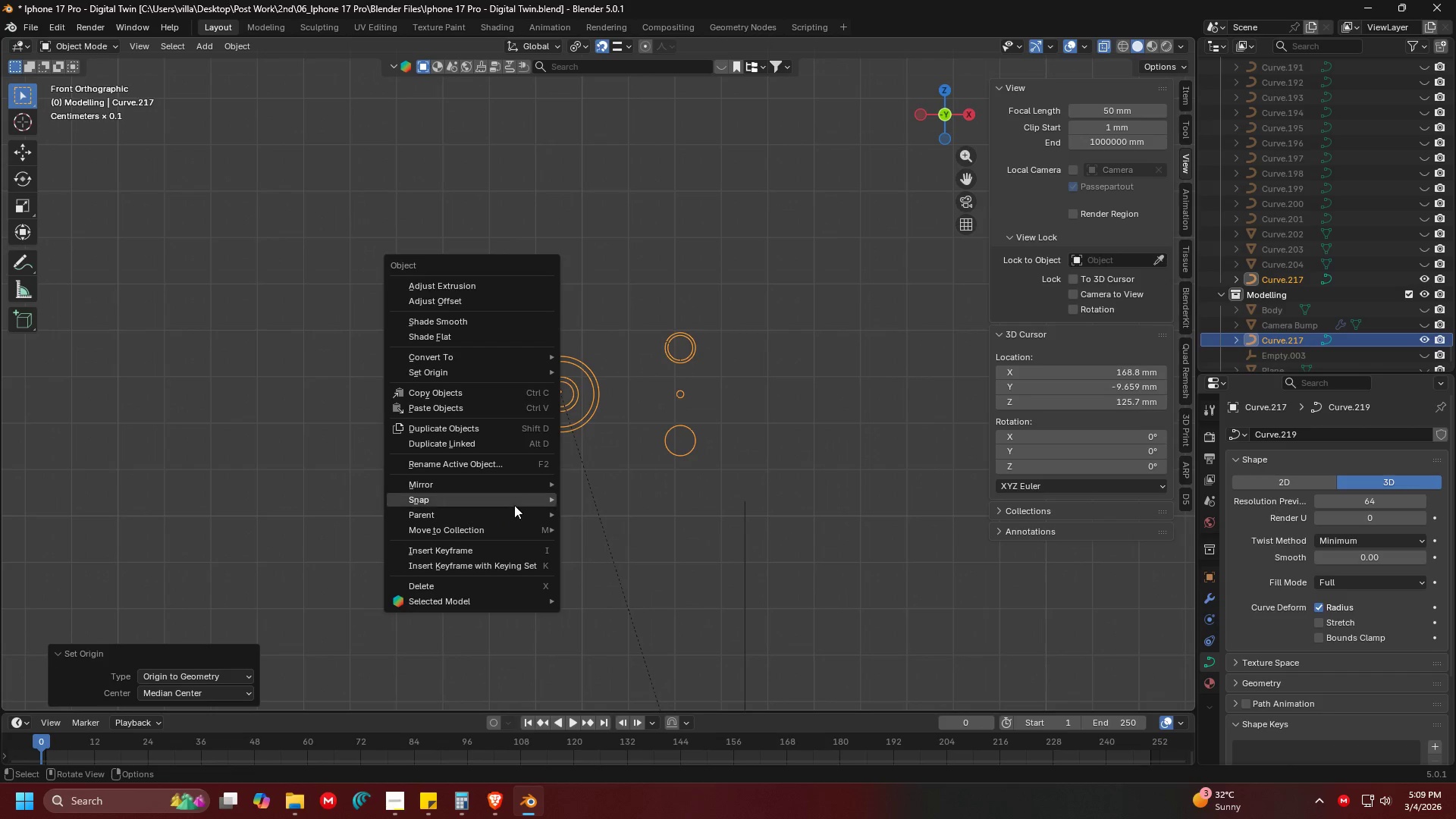 
double_click([510, 513])
 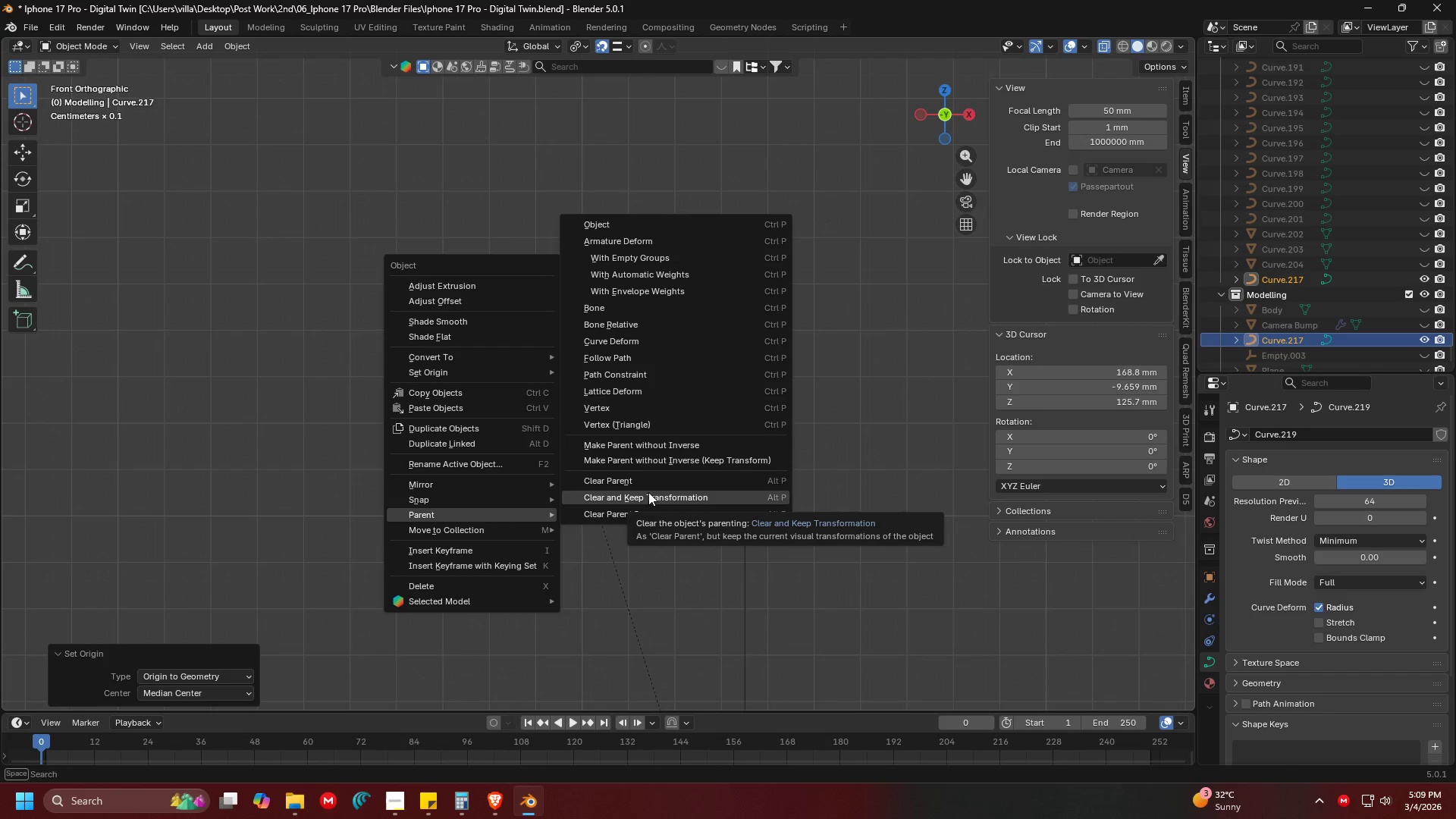 
left_click([648, 492])
 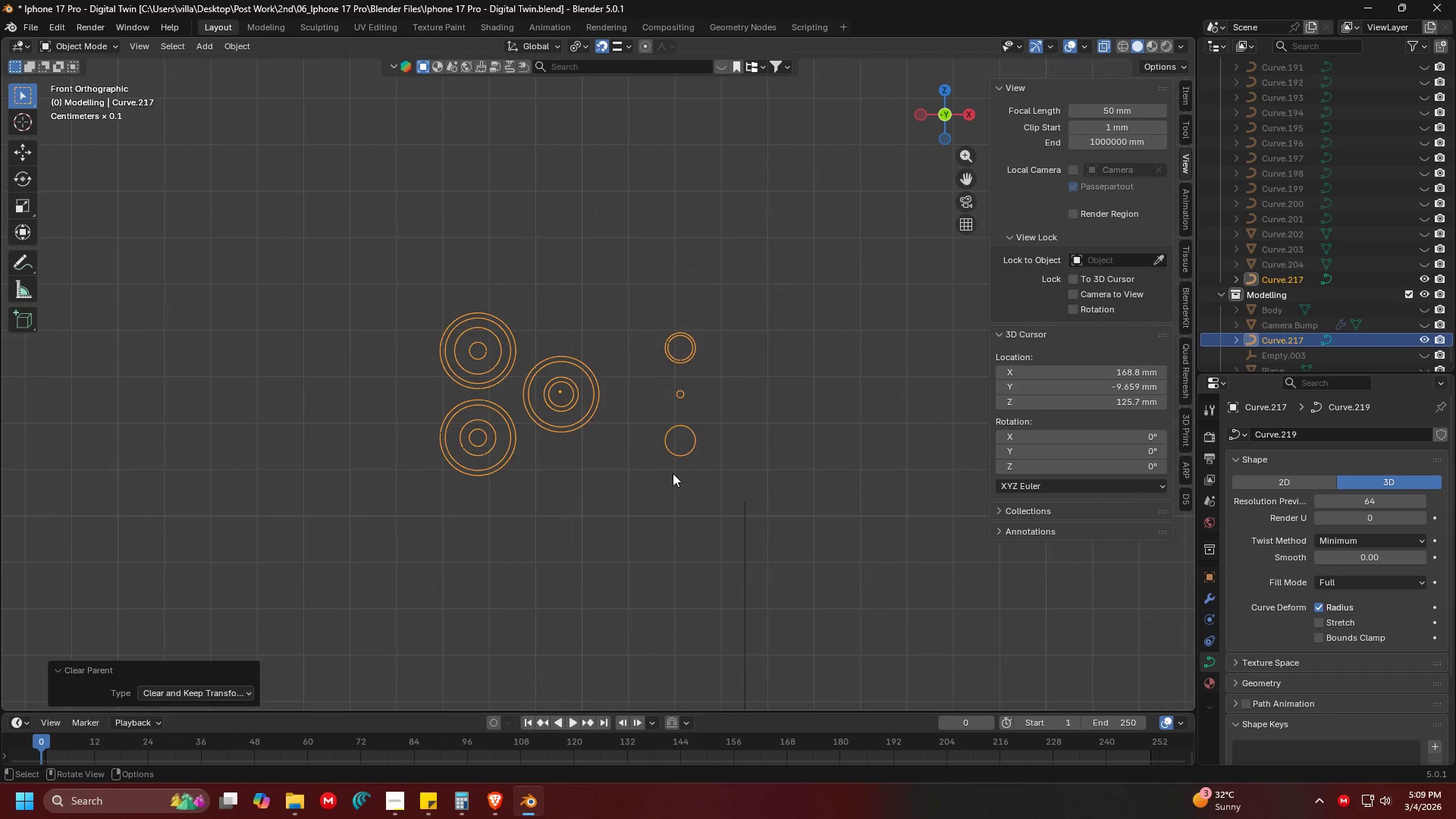 
hold_key(key=ShiftLeft, duration=0.31)
 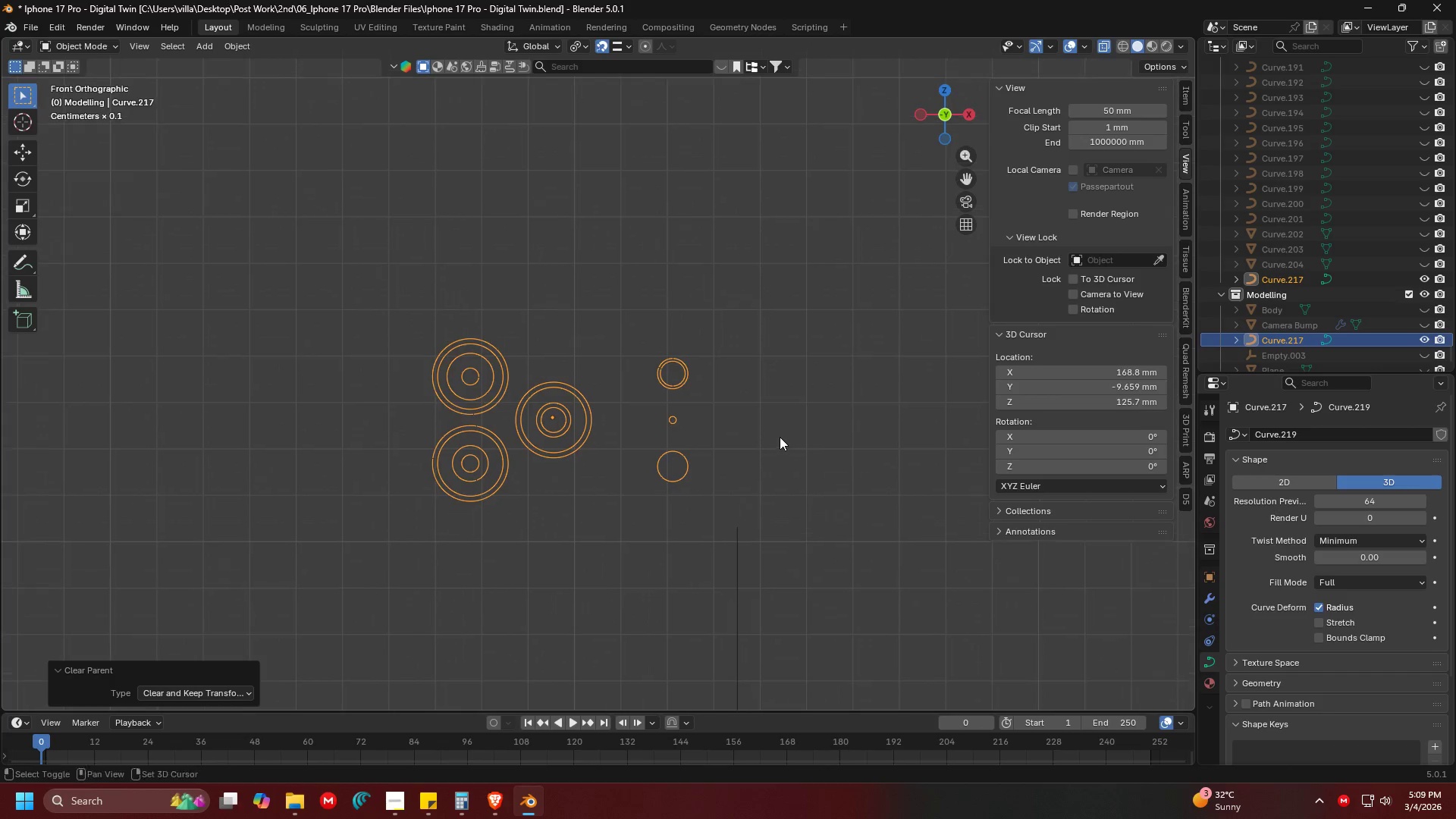 
hold_key(key=ShiftLeft, duration=0.31)
 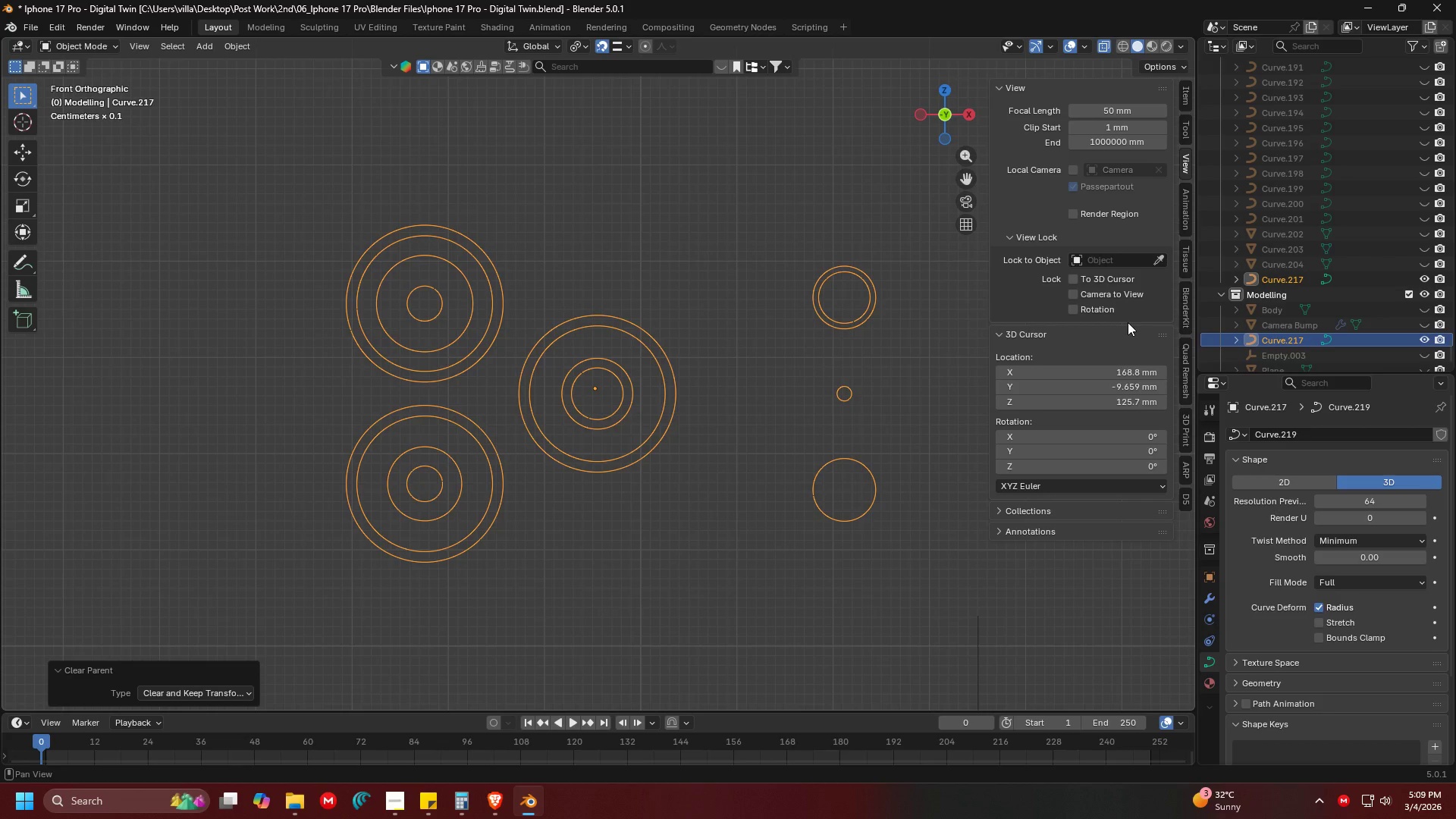 
scroll: coordinate [765, 445], scroll_direction: up, amount: 4.0
 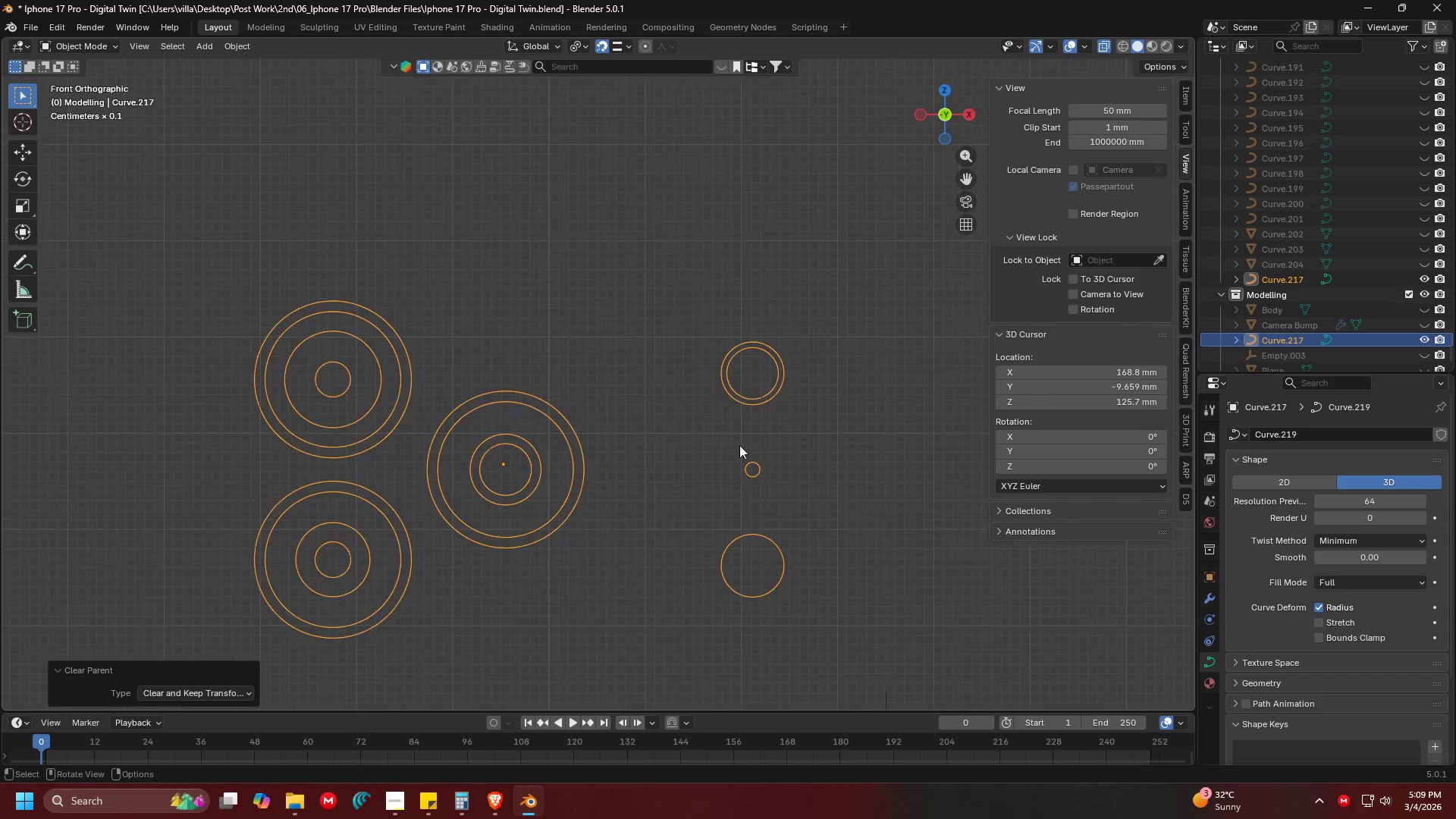 
hold_key(key=ShiftLeft, duration=0.36)
 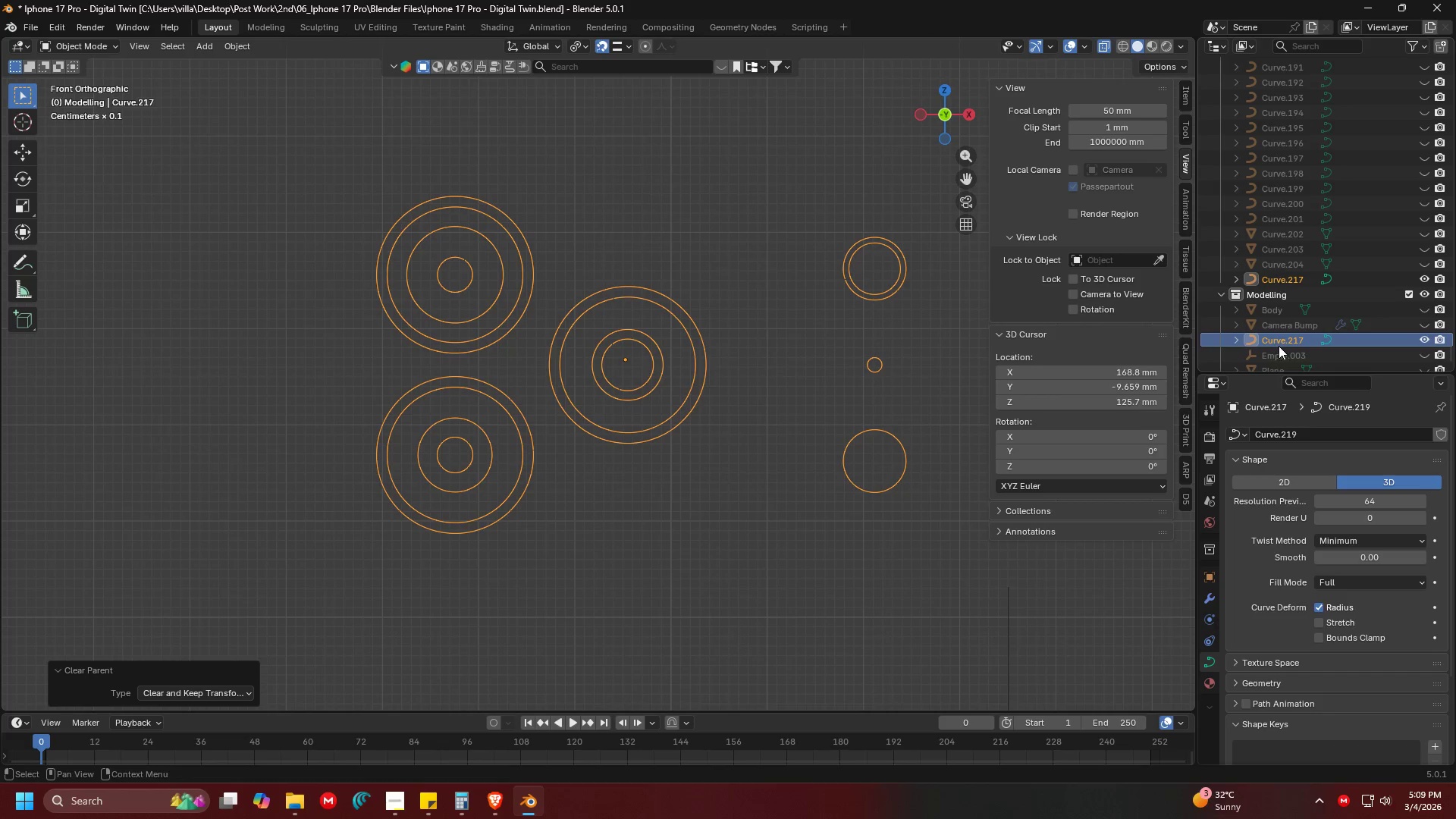 
right_click([1284, 342])
 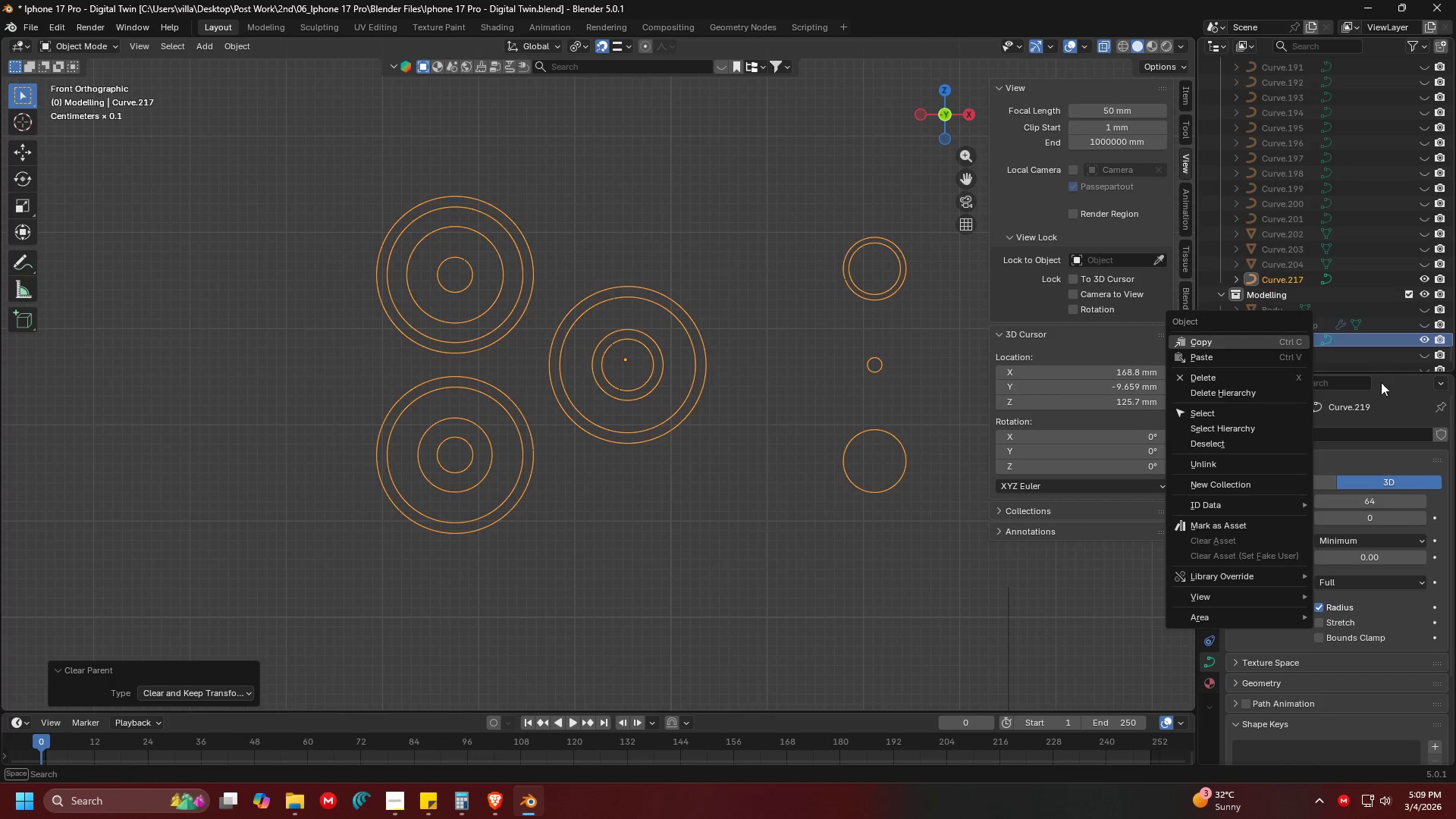 
key(Escape)
 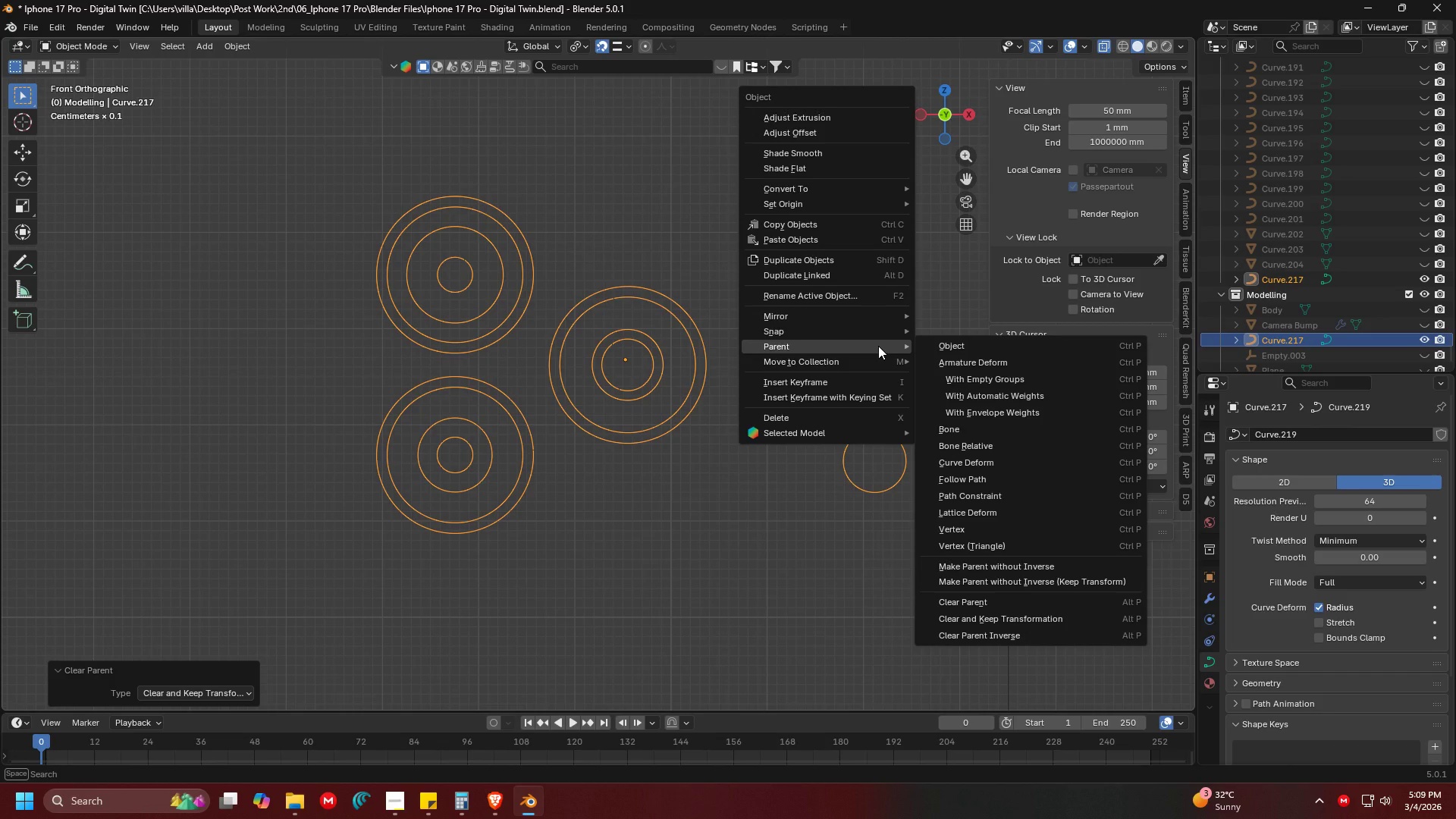 
key(Escape)
 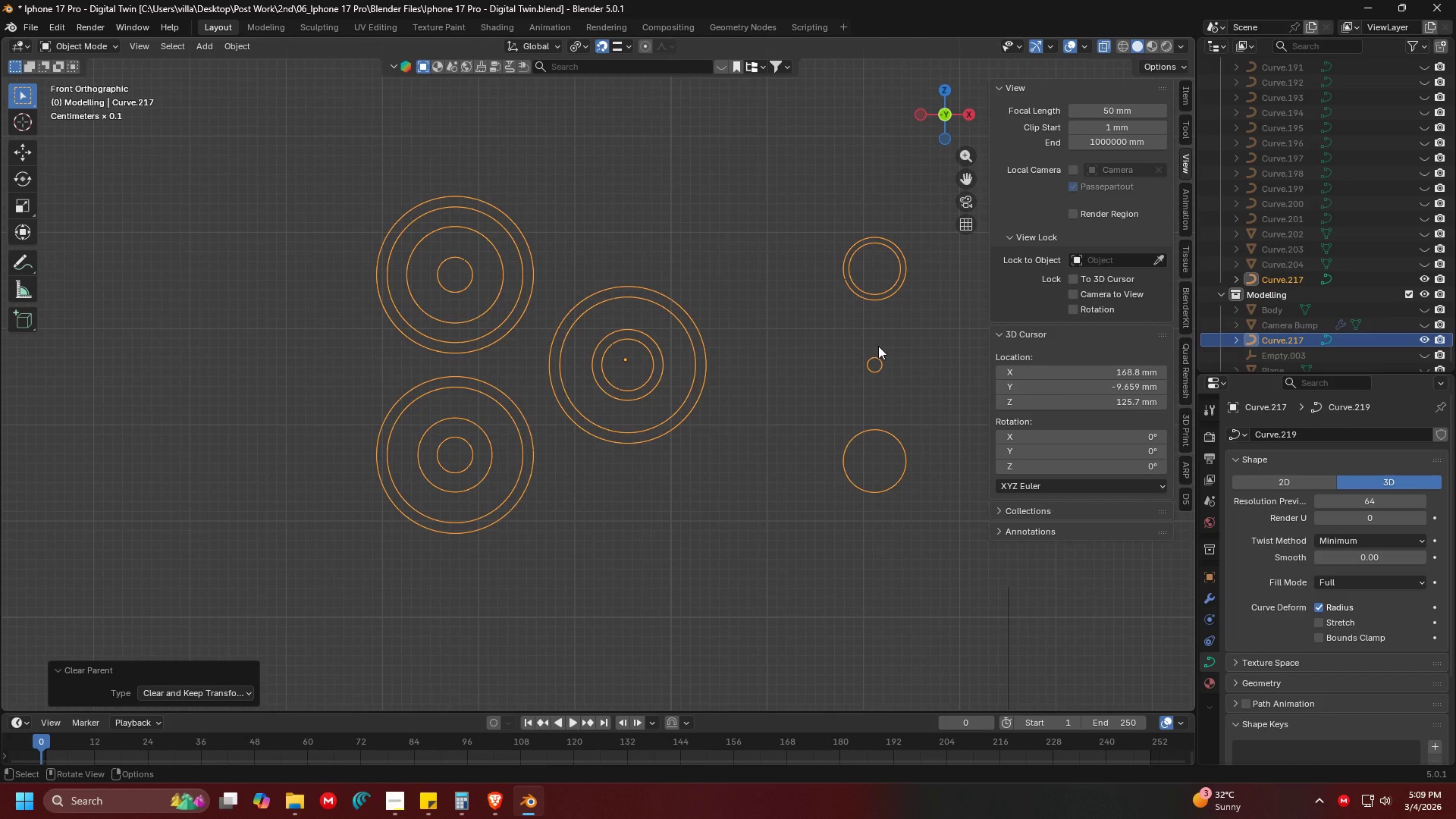 
hold_key(key=ShiftLeft, duration=0.36)
 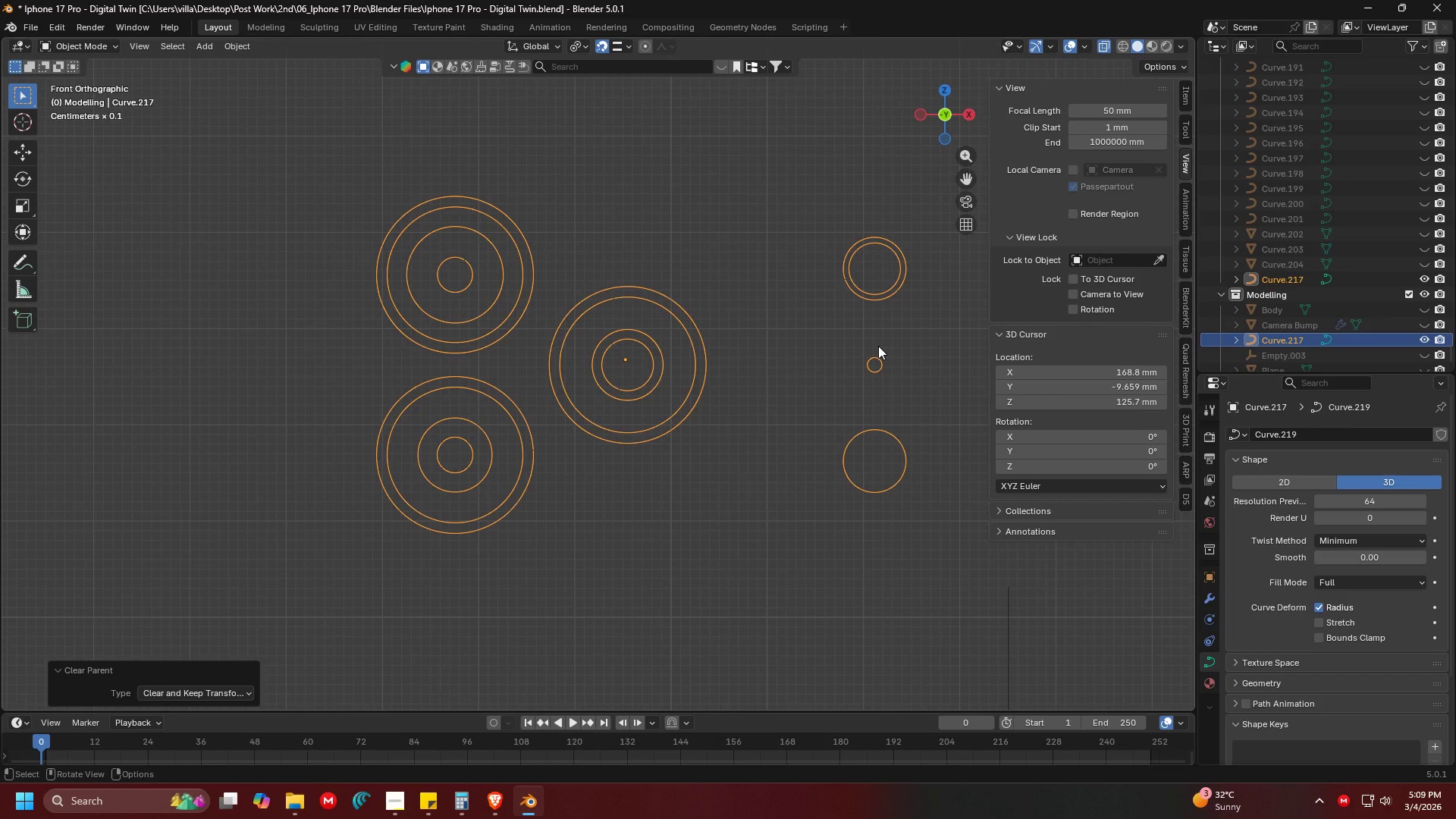 
hold_key(key=ShiftLeft, duration=1.33)
 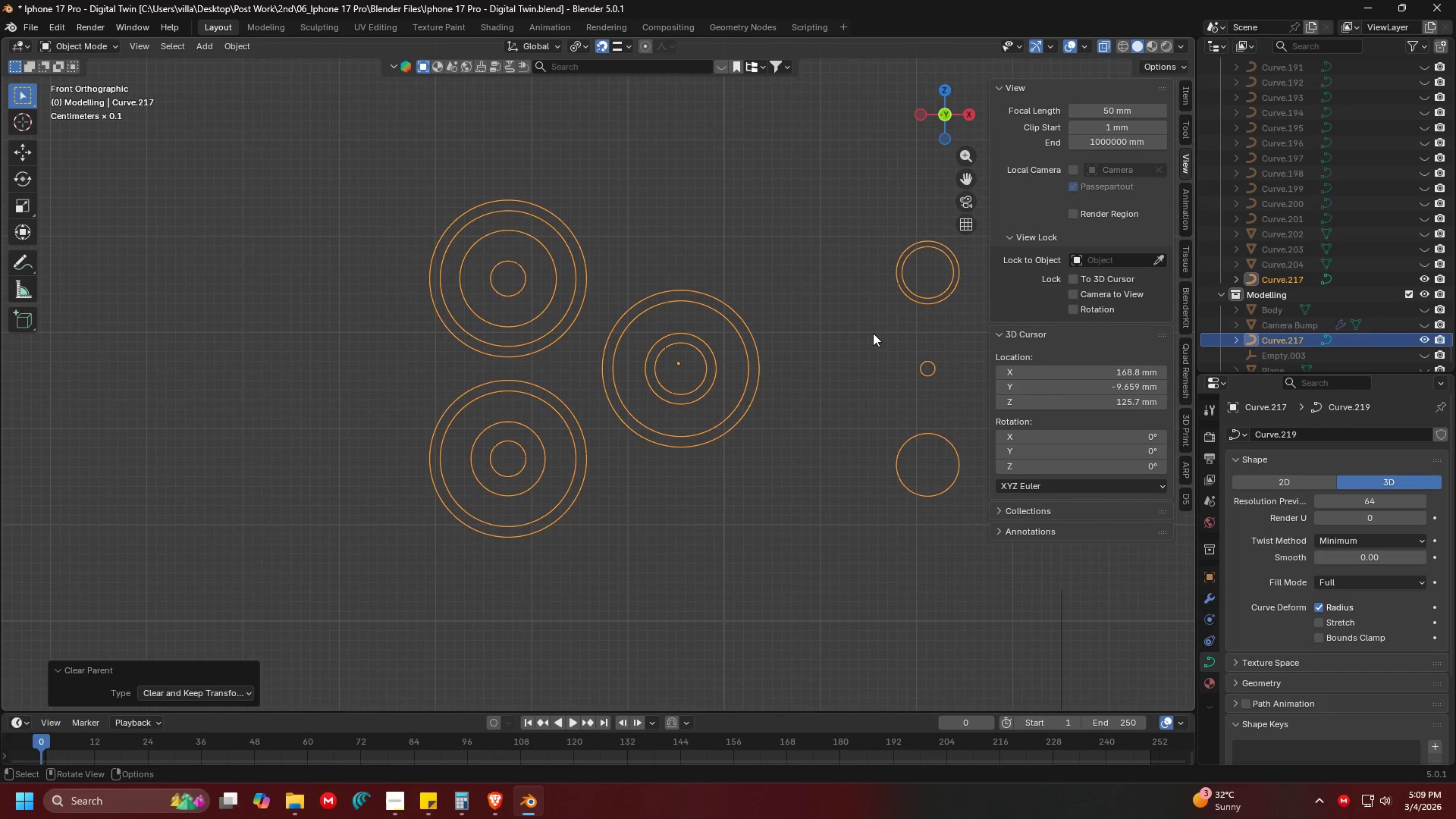 
hold_key(key=ShiftLeft, duration=0.58)
 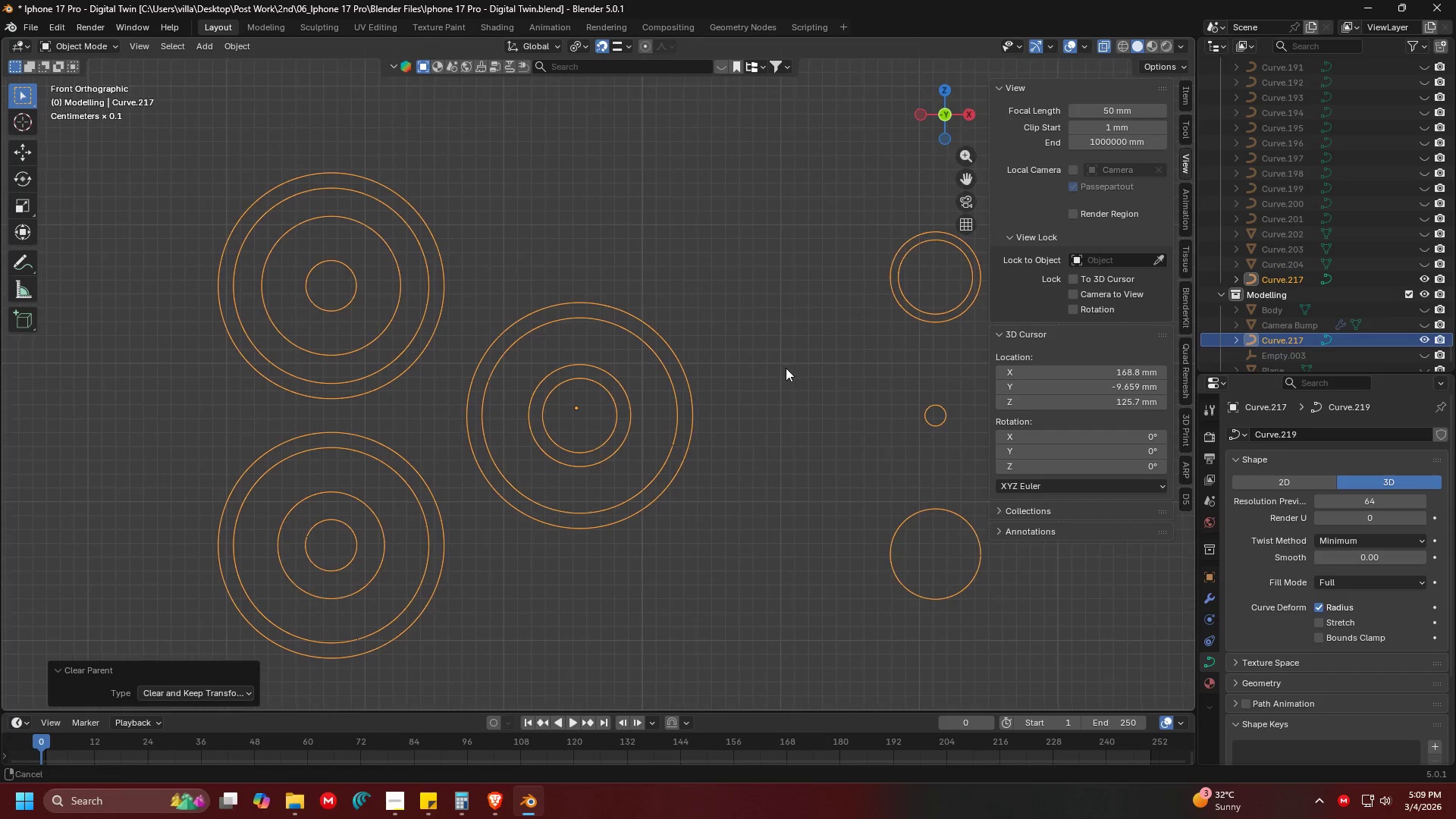 
hold_key(key=ShiftLeft, duration=0.59)
 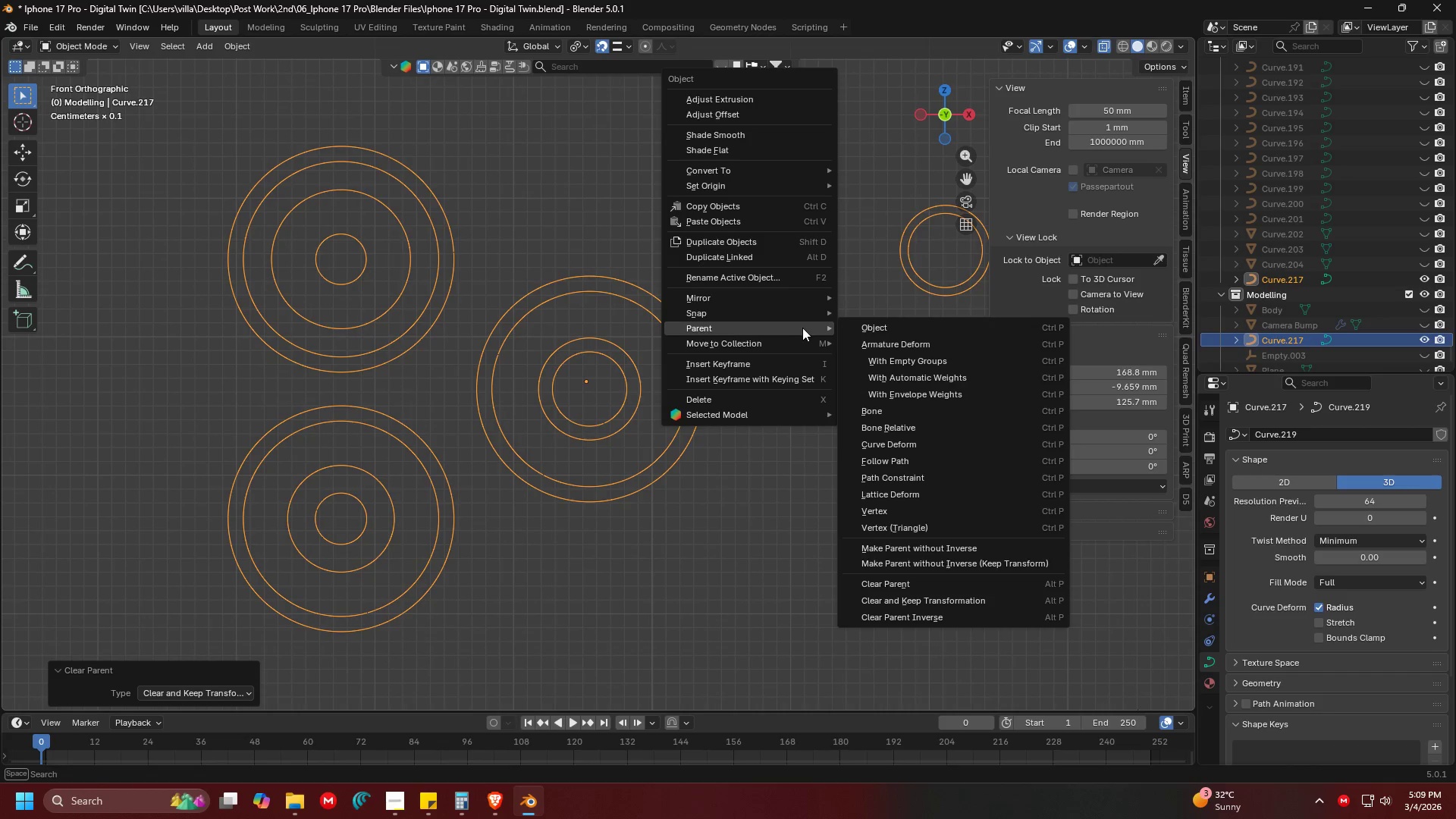 
right_click([802, 328])
 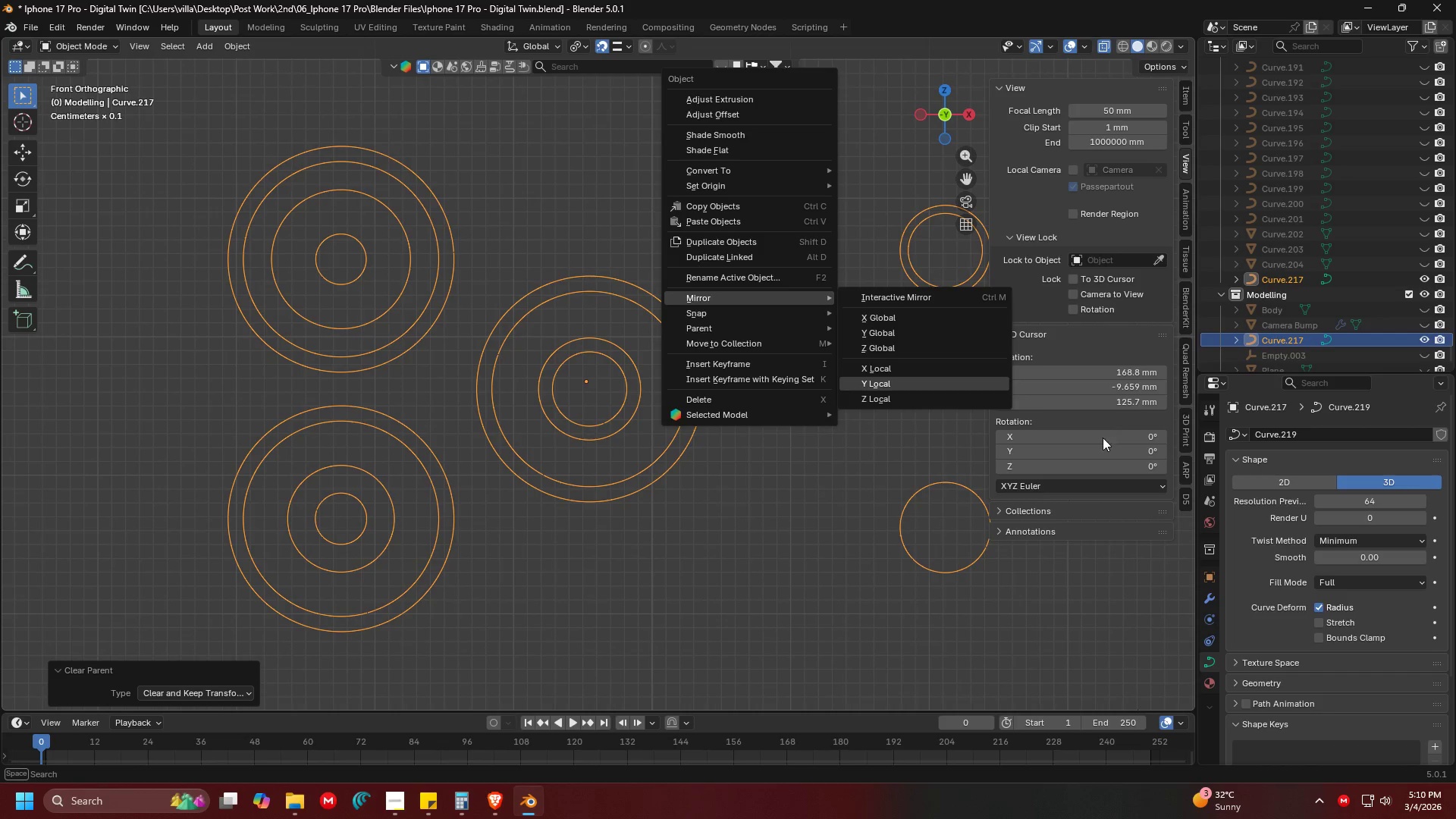 
scroll: coordinate [789, 360], scroll_direction: up, amount: 3.0
 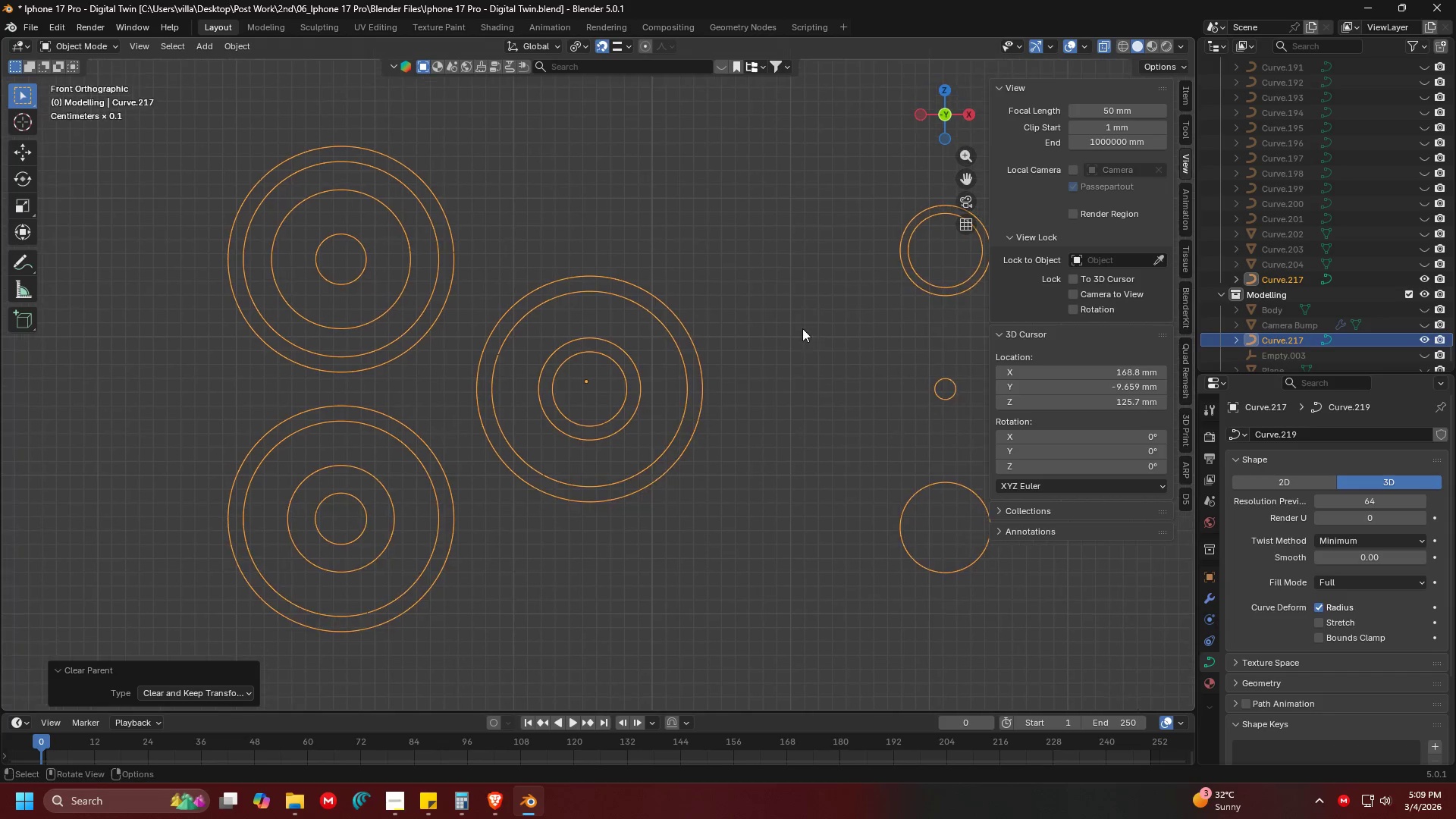 
wait(11.47)
 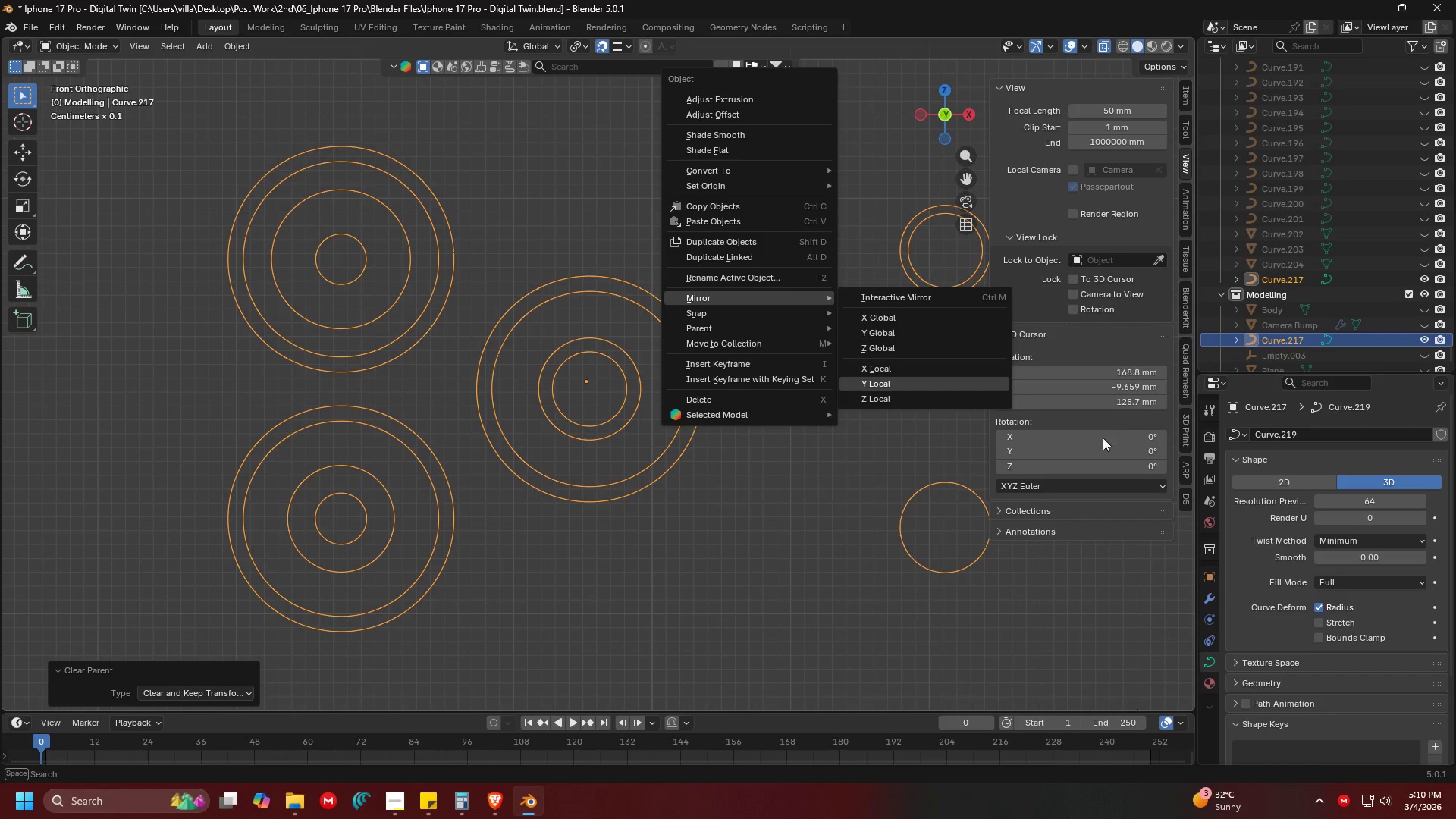 
mouse_move([776, 303])
 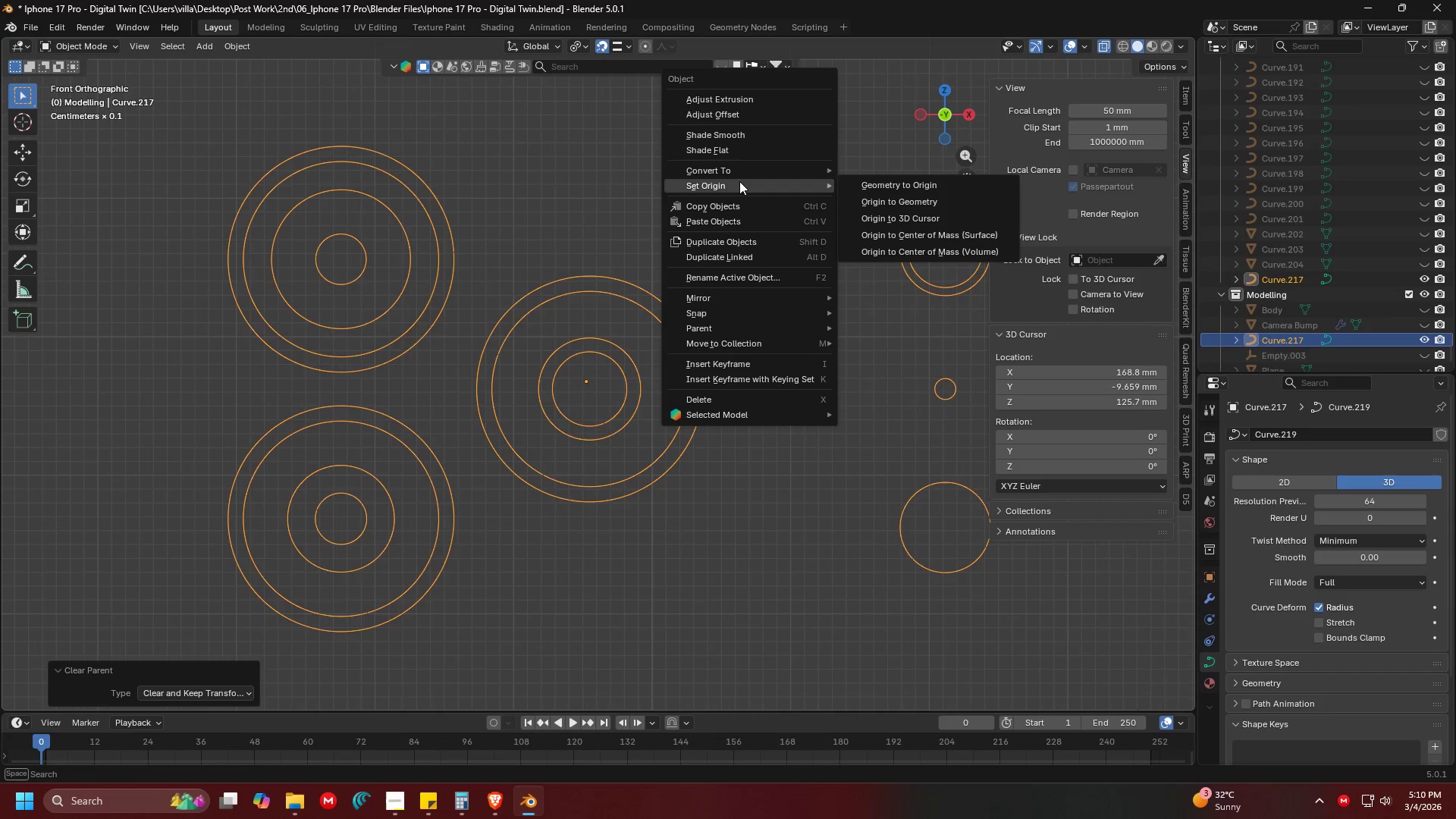 
left_click([746, 168])
 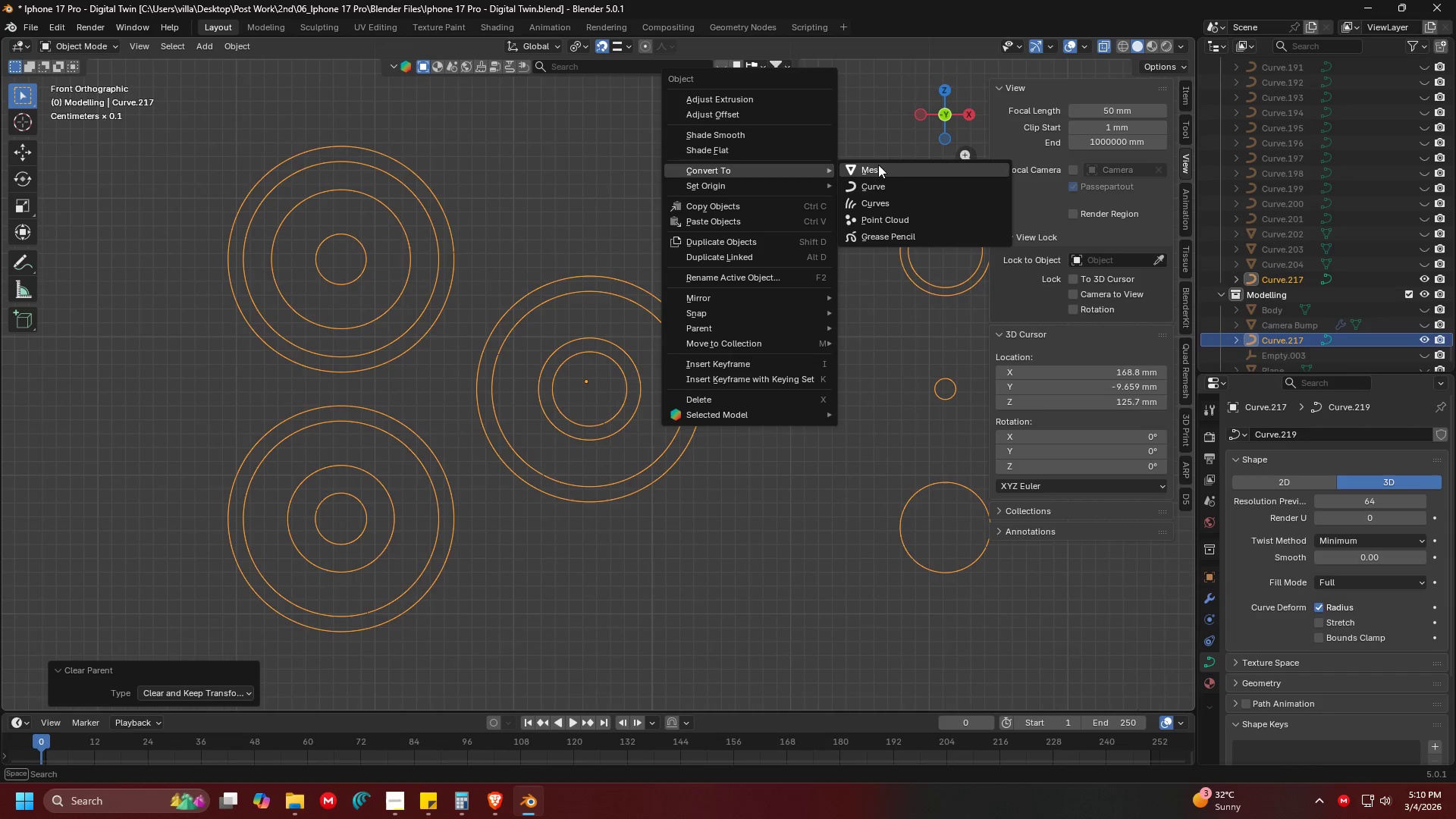 
left_click([881, 165])
 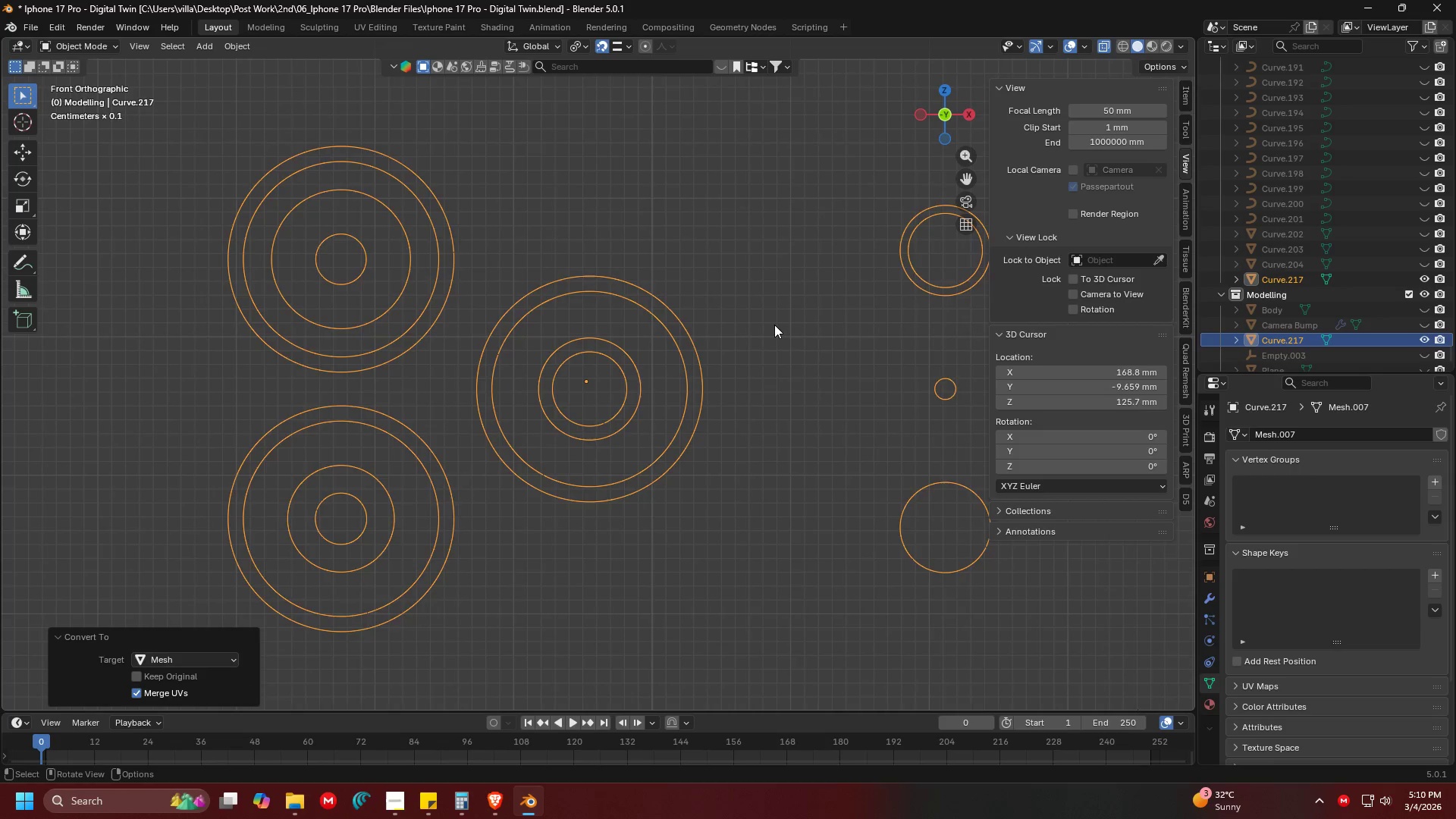 
key(Tab)
 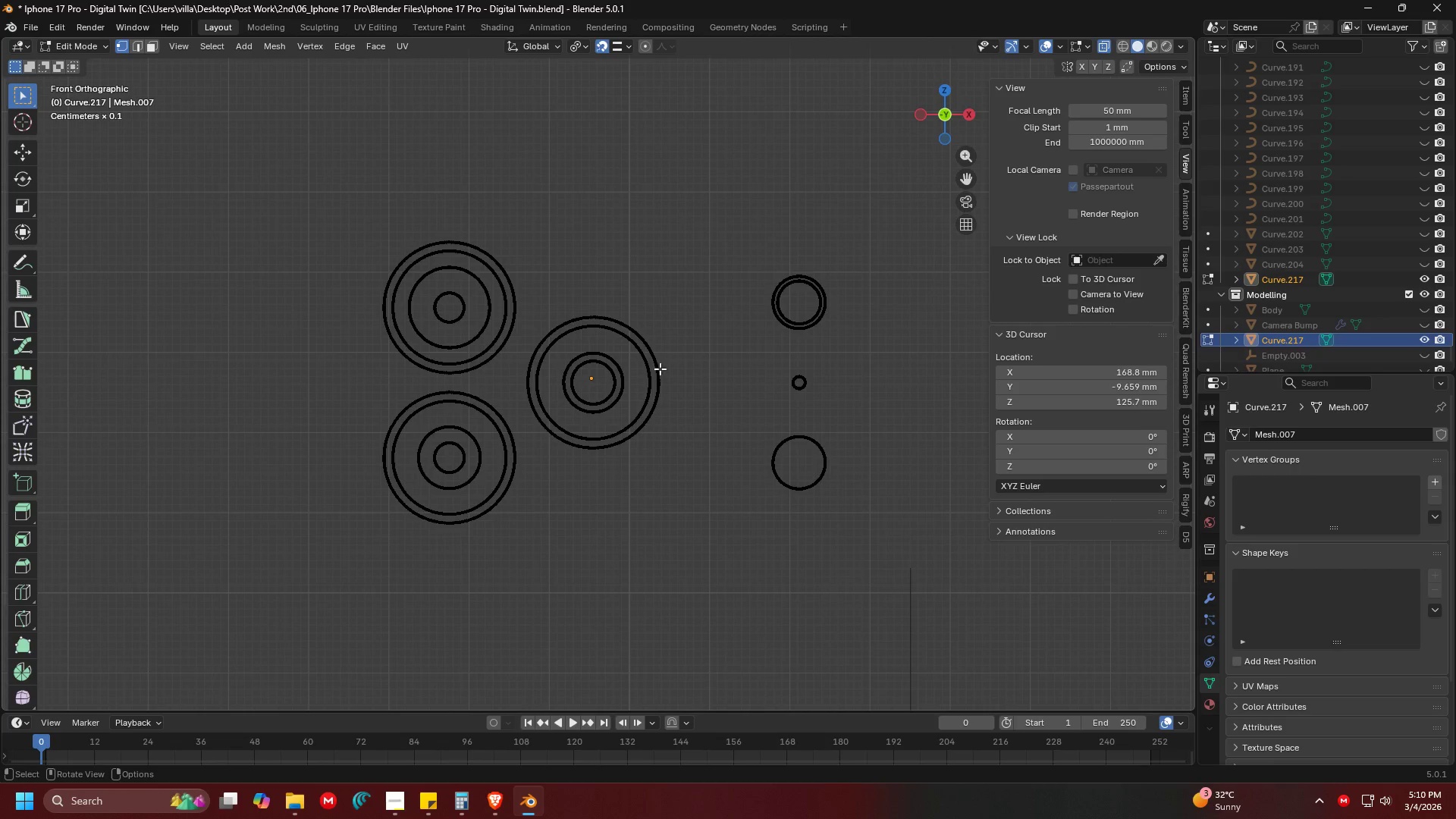 
scroll: coordinate [774, 325], scroll_direction: down, amount: 3.0
 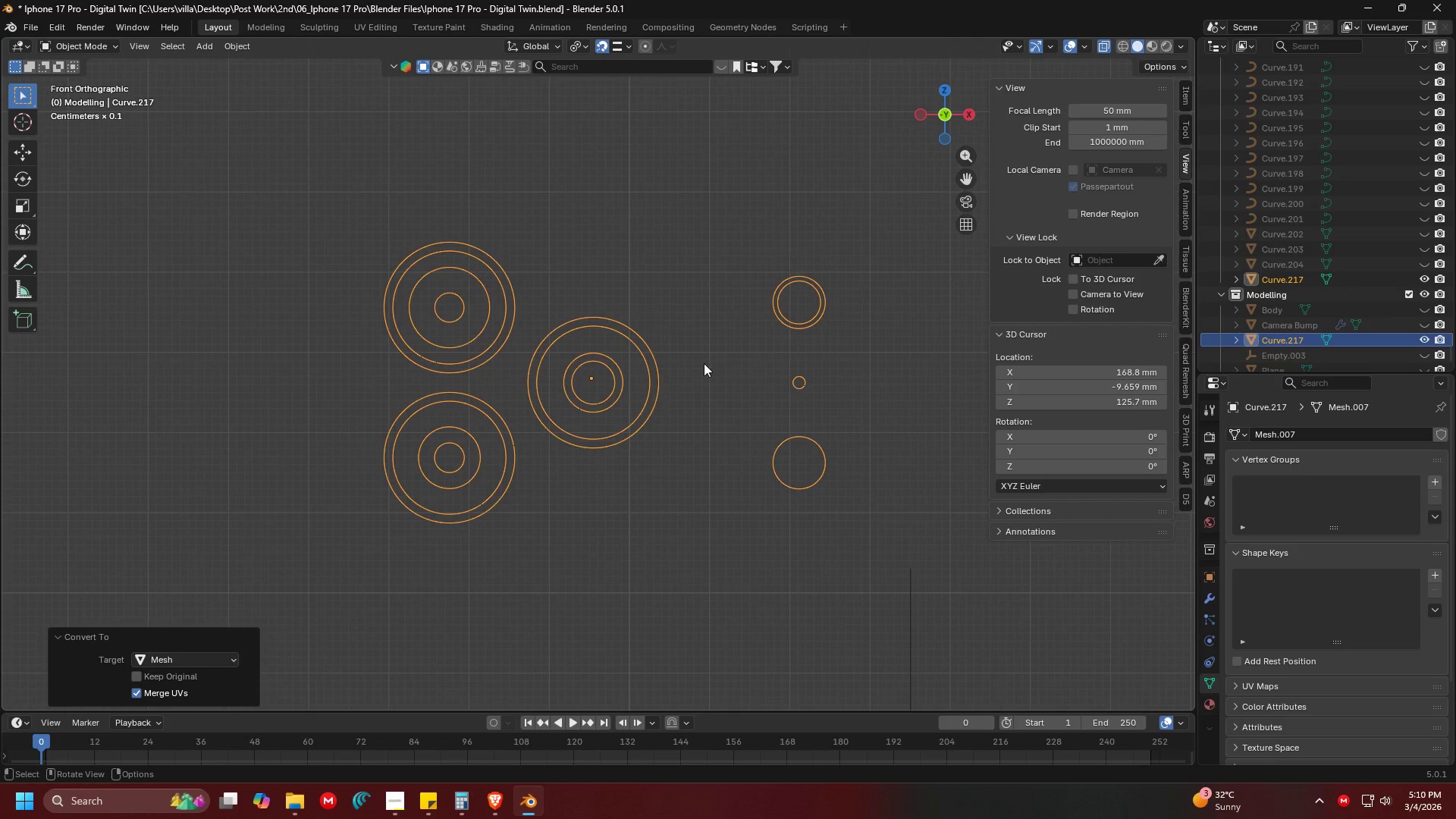 
key(A)
 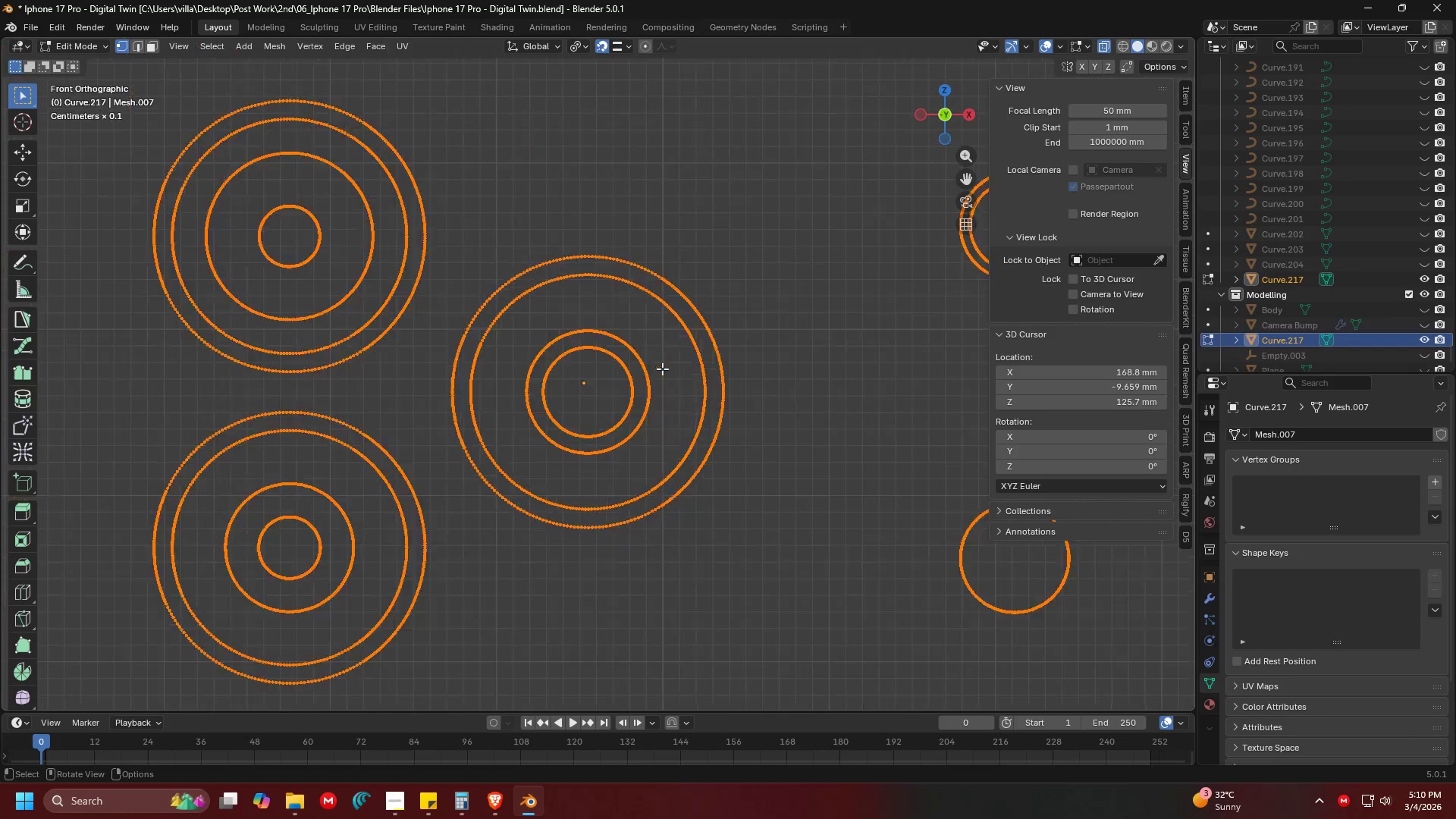 
key(Shift+ShiftLeft)
 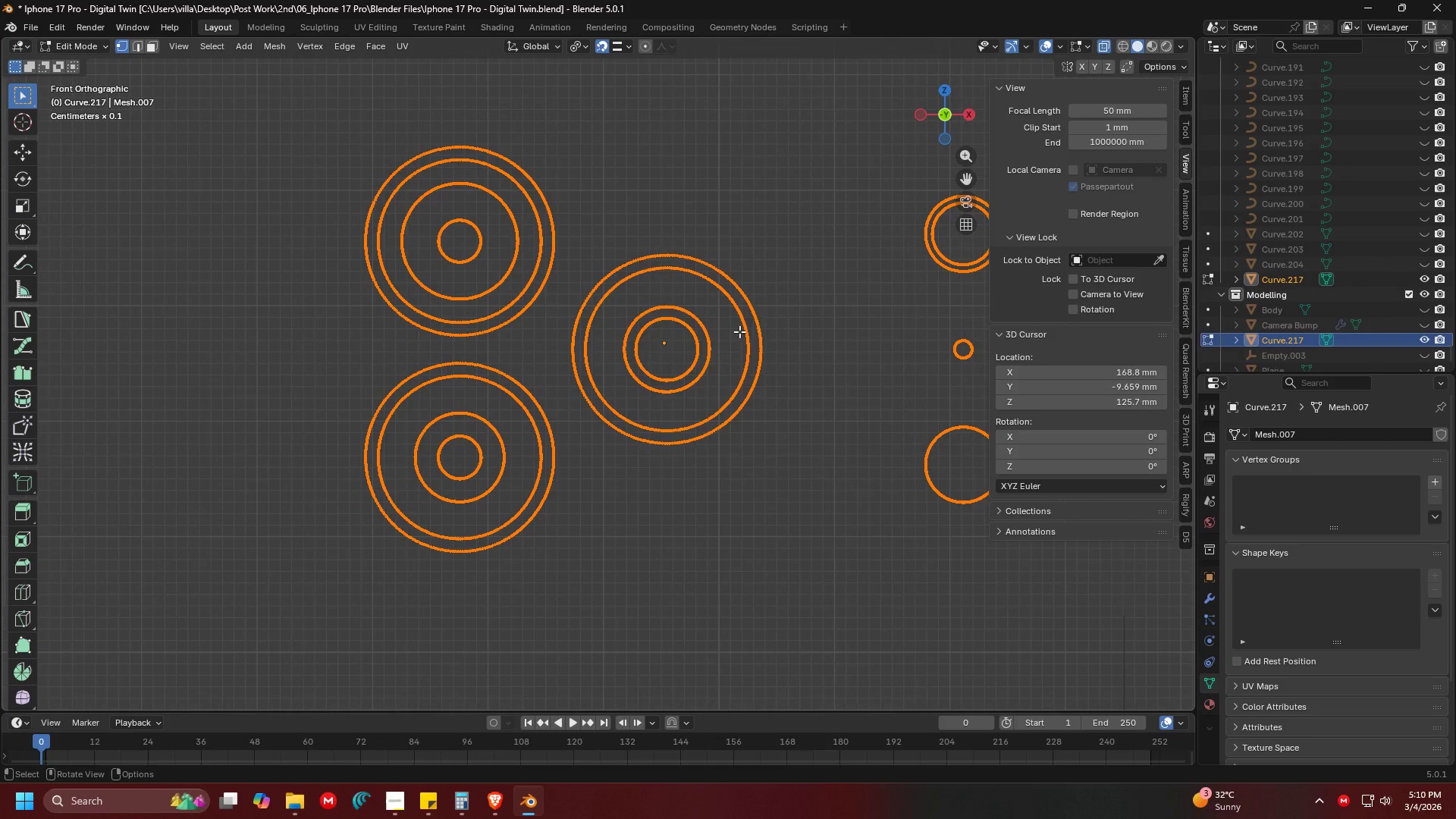 
scroll: coordinate [662, 369], scroll_direction: up, amount: 2.0
 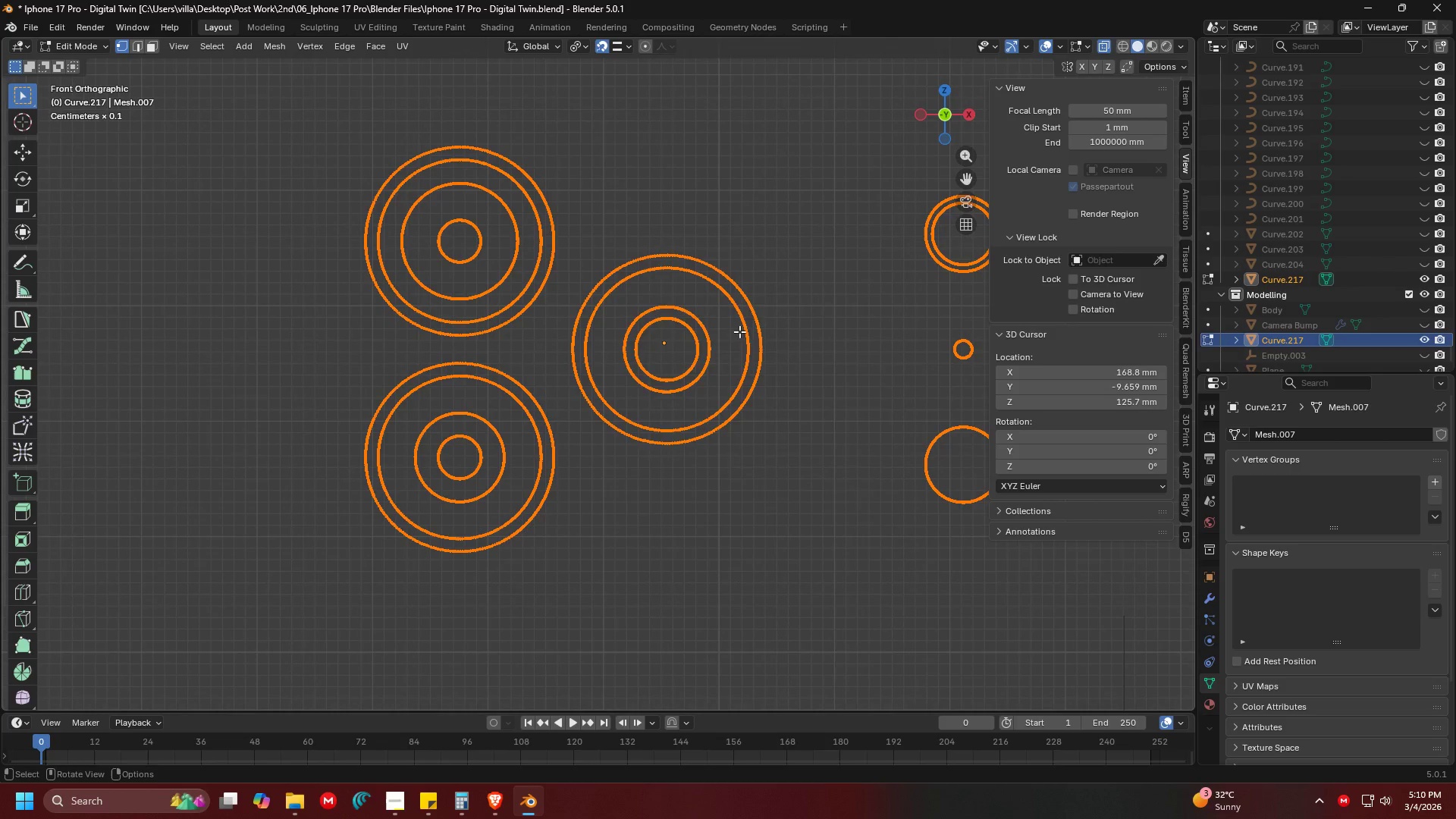 
key(X)
 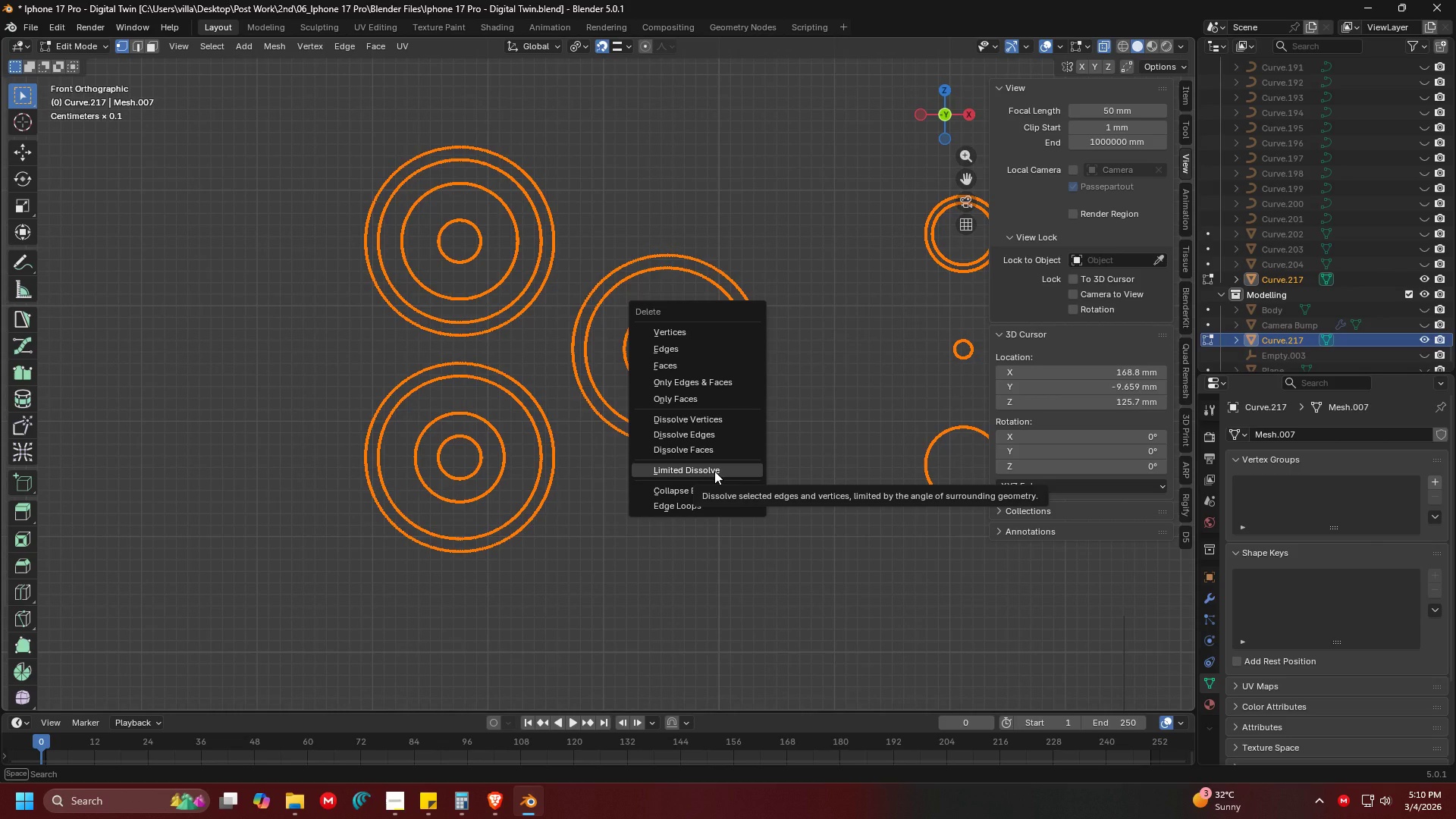 
left_click([714, 471])
 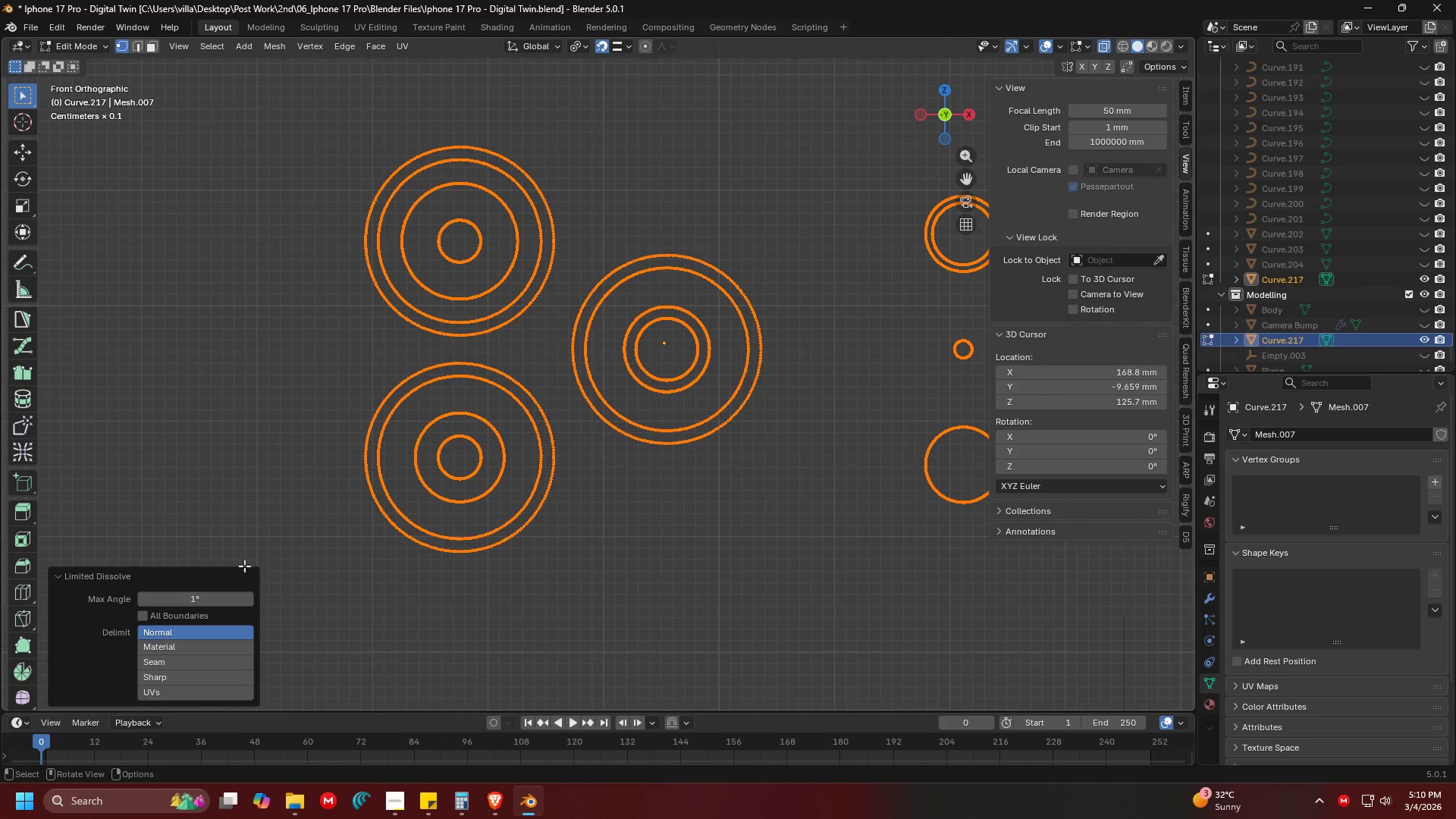 
left_click([182, 601])
 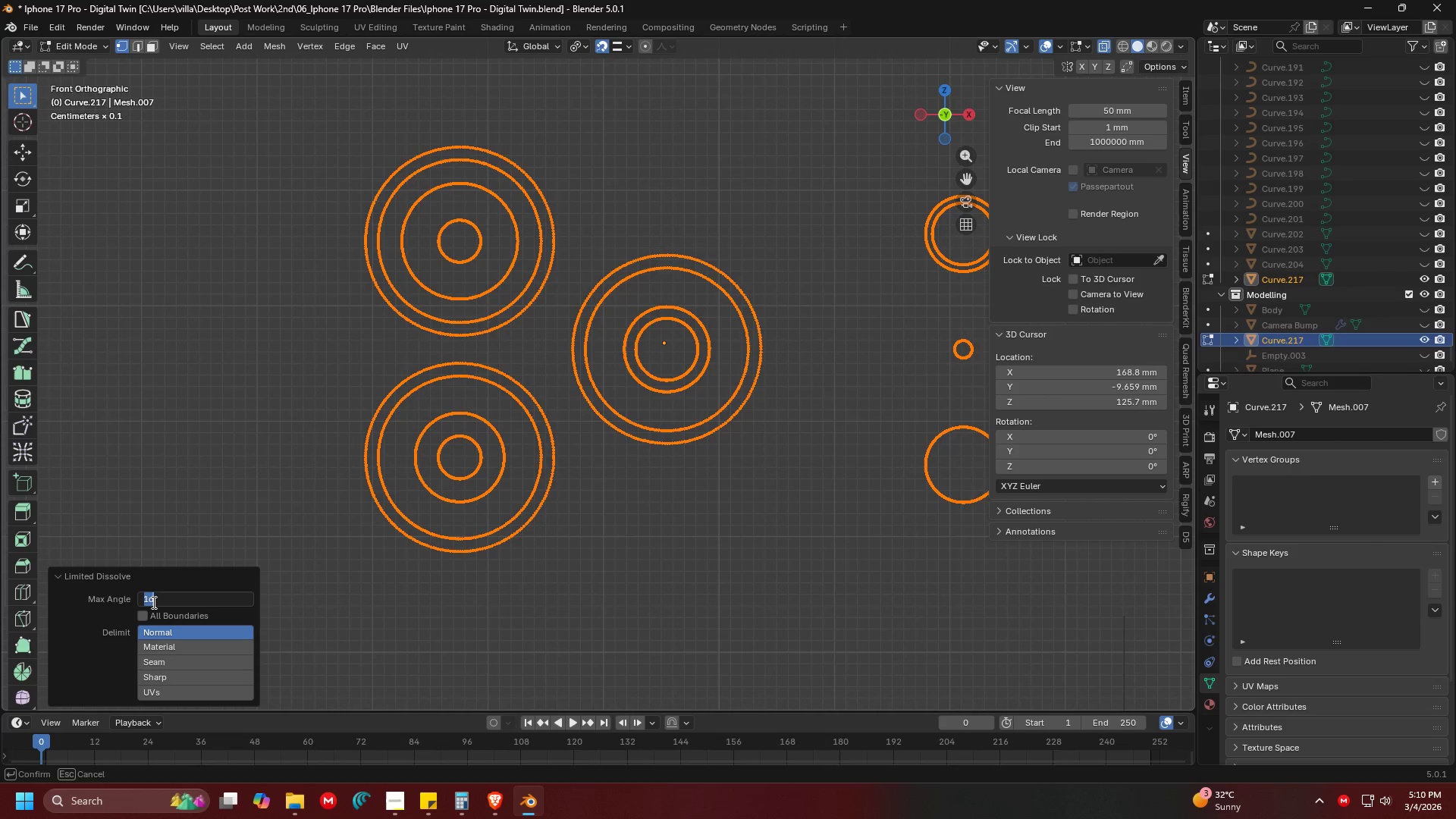 
left_click([152, 602])
 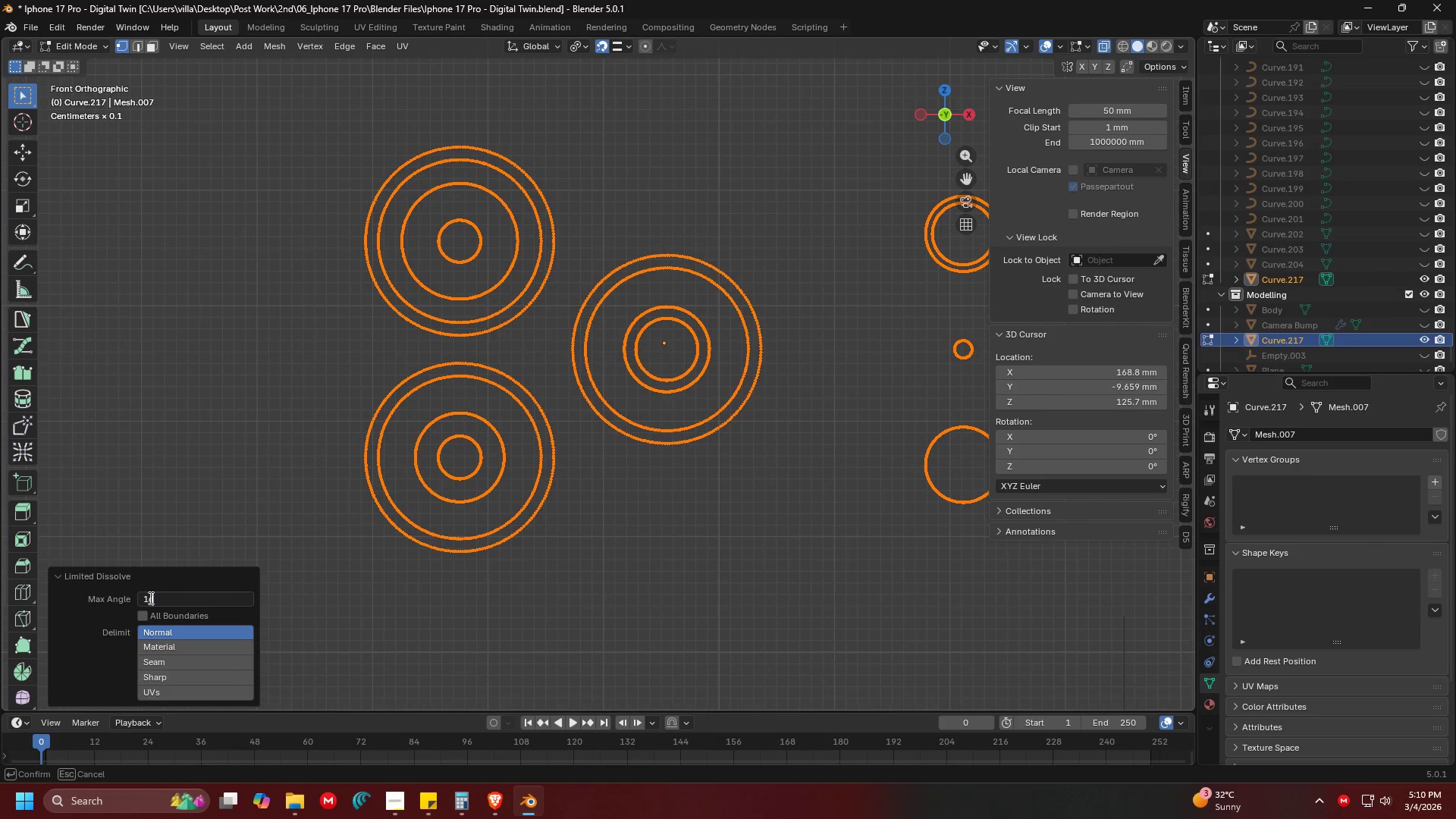 
left_click([149, 598])
 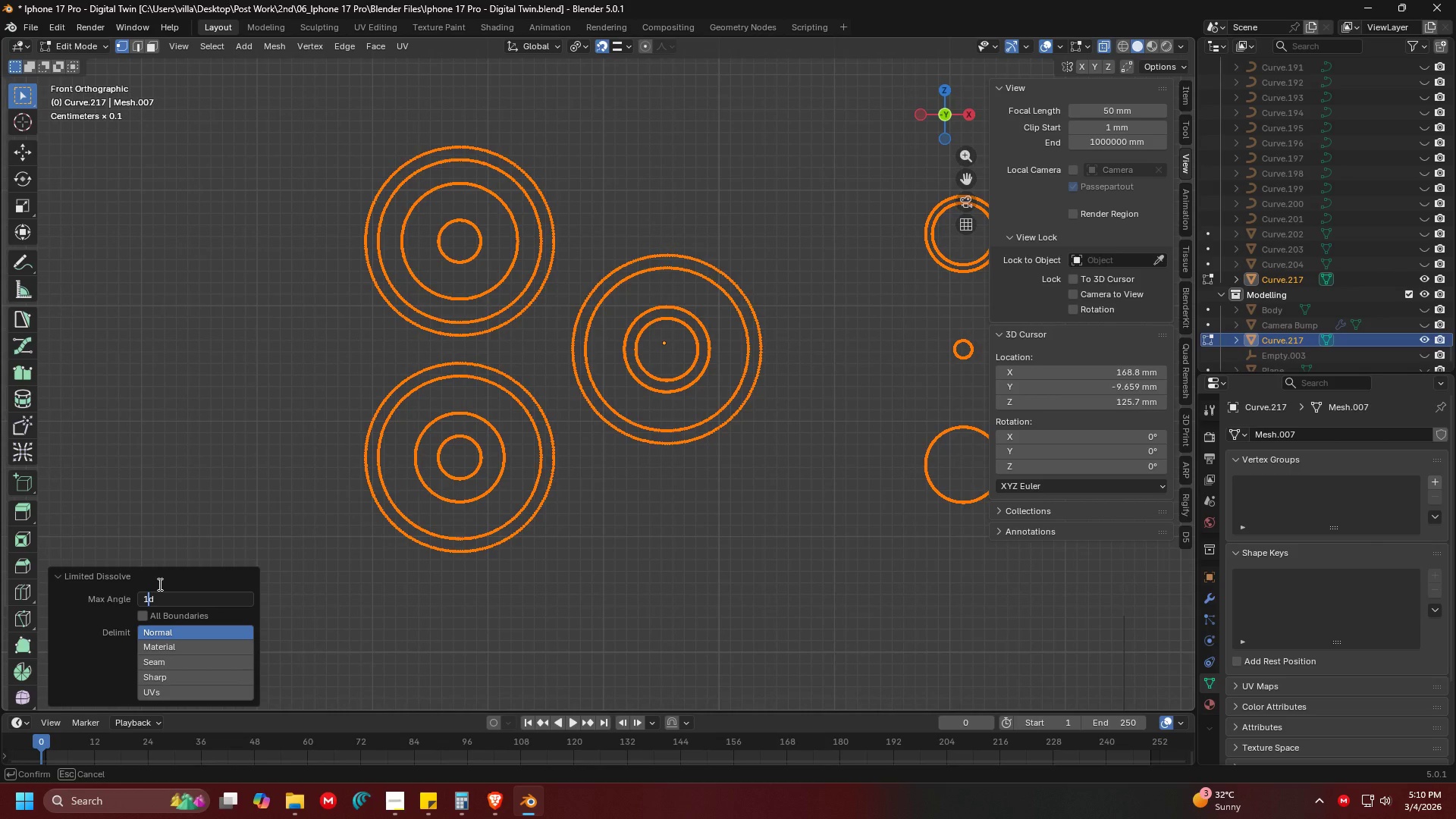 
key(Backspace)
 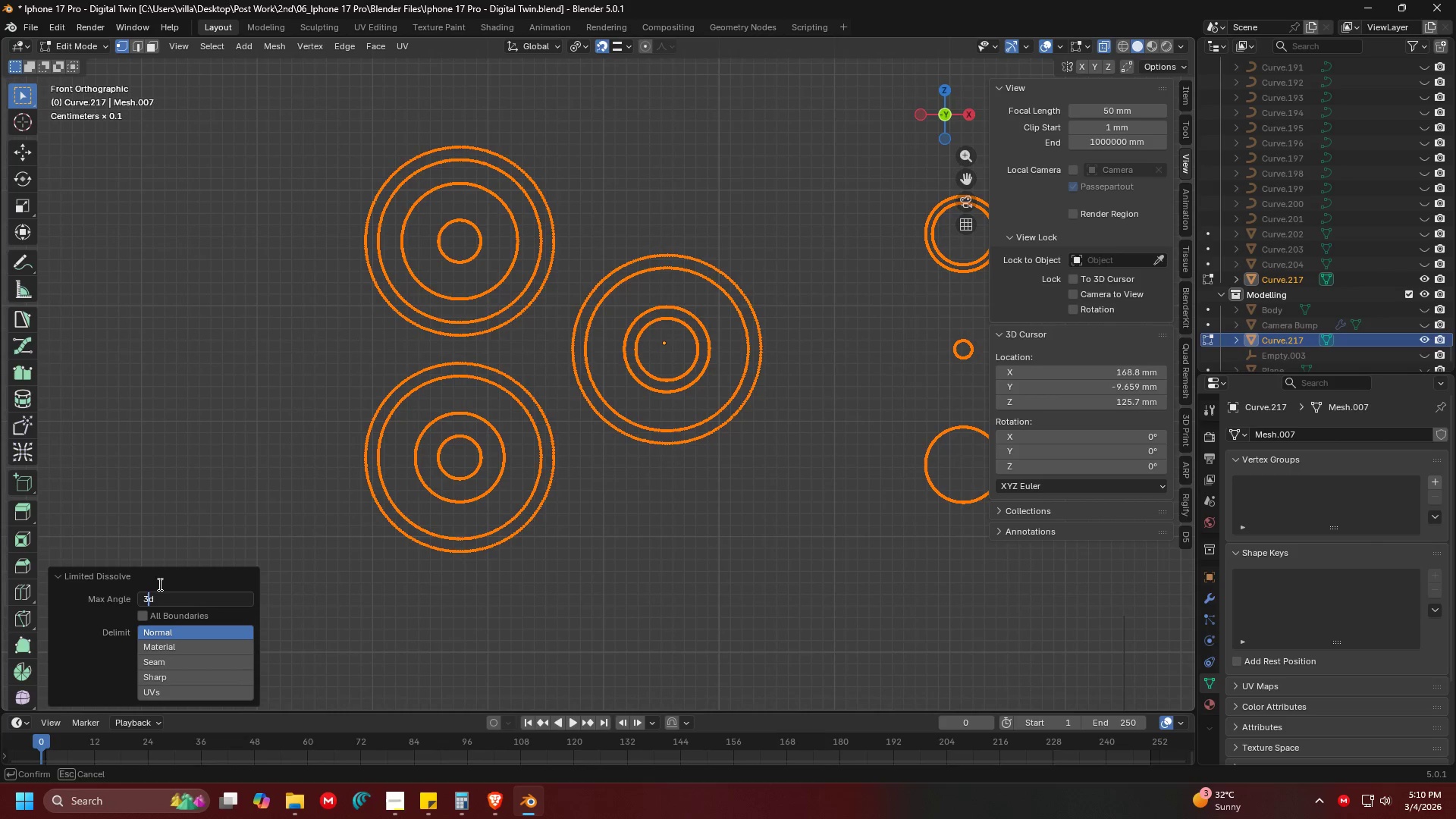 
key(3)
 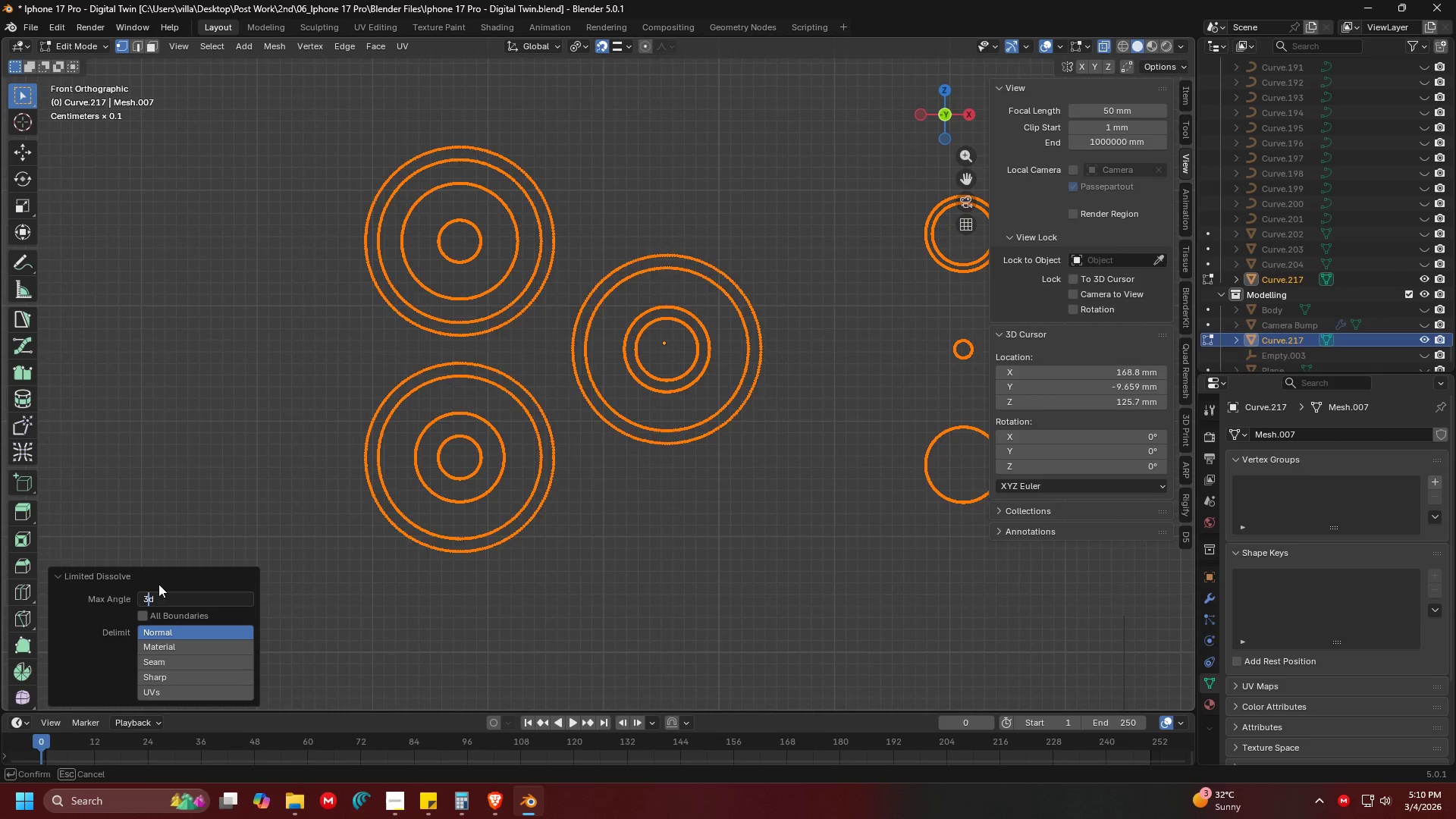 
key(Enter)
 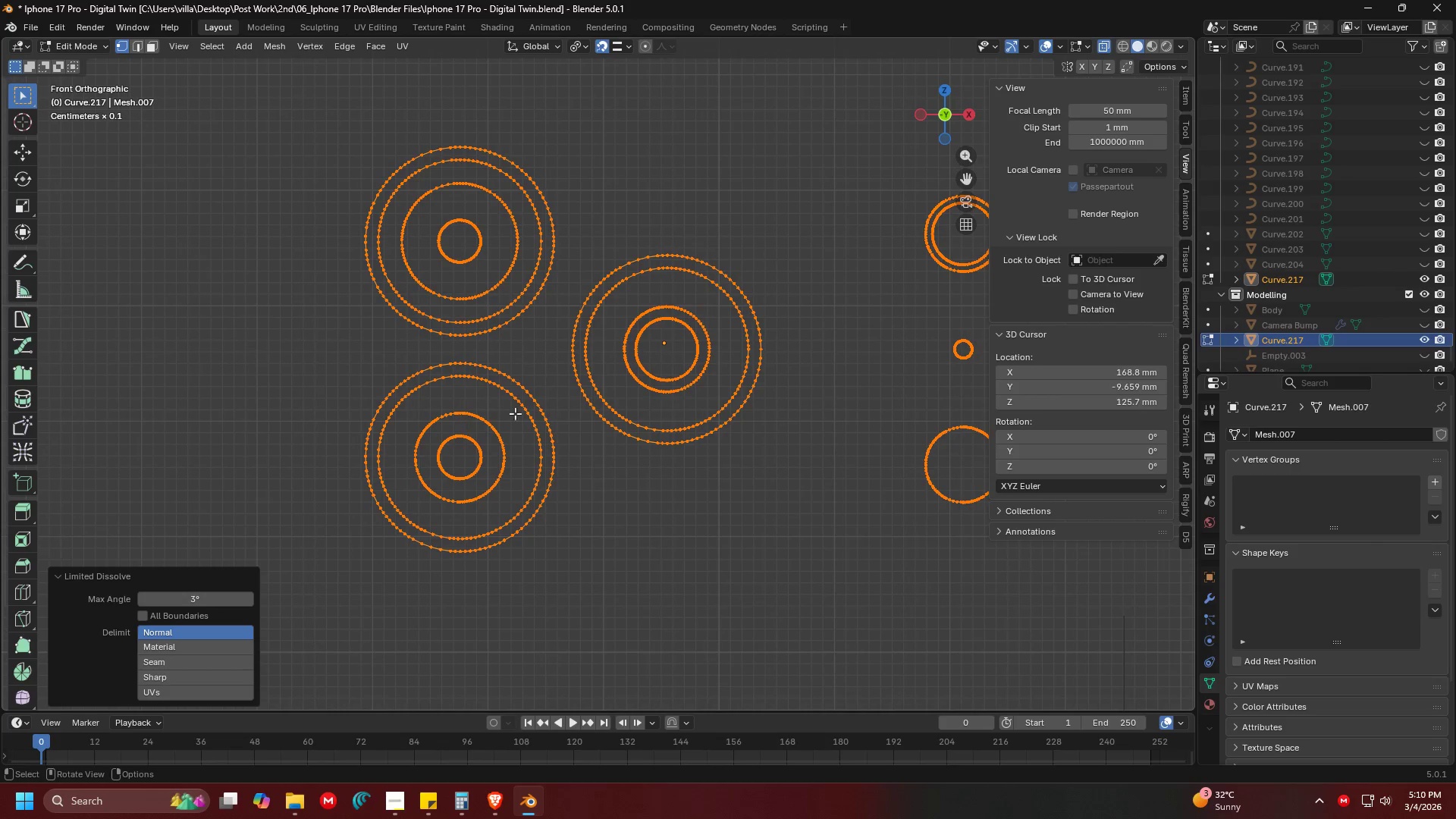 
key(Tab)
 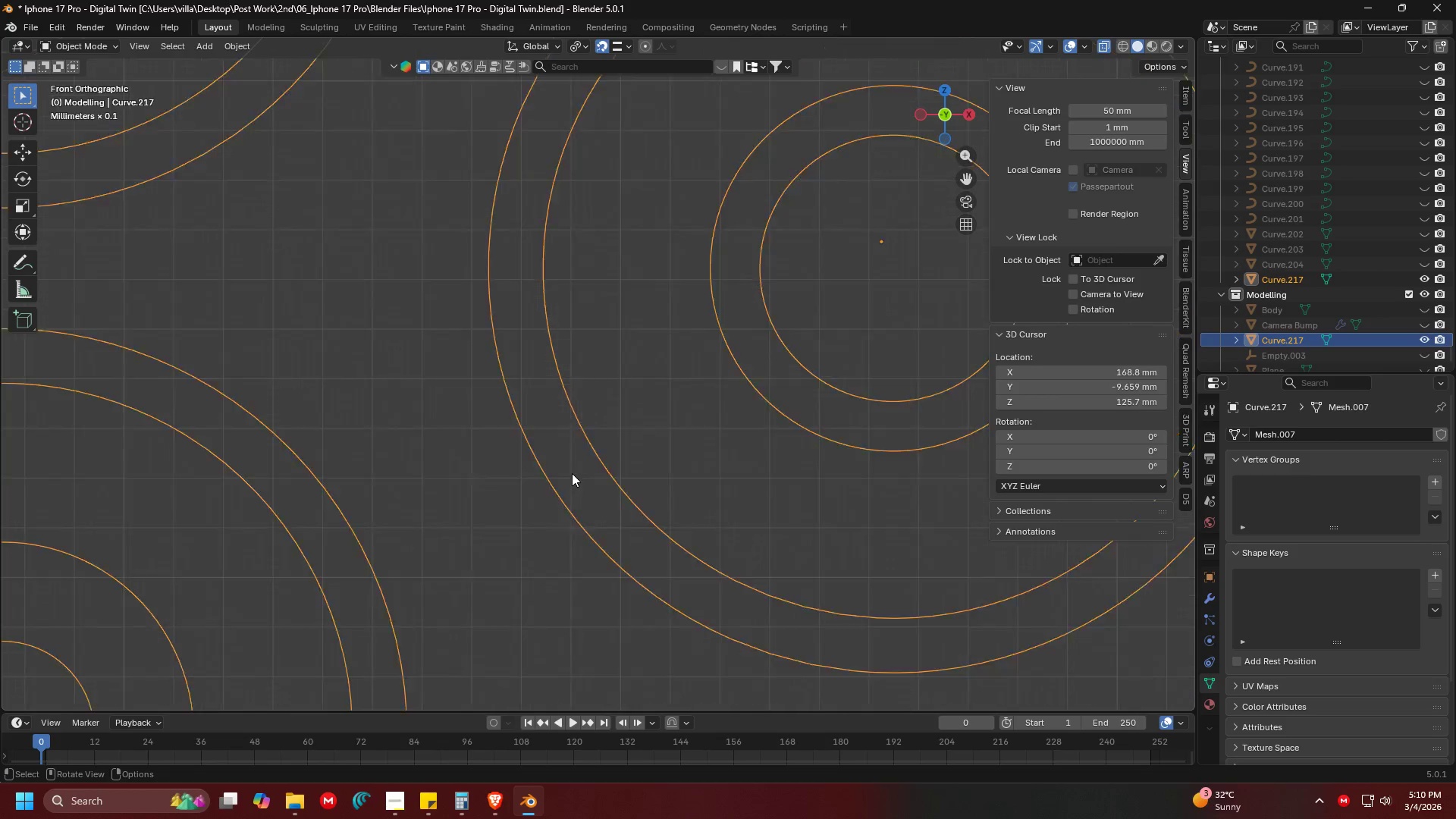 
hold_key(key=ShiftLeft, duration=0.5)
 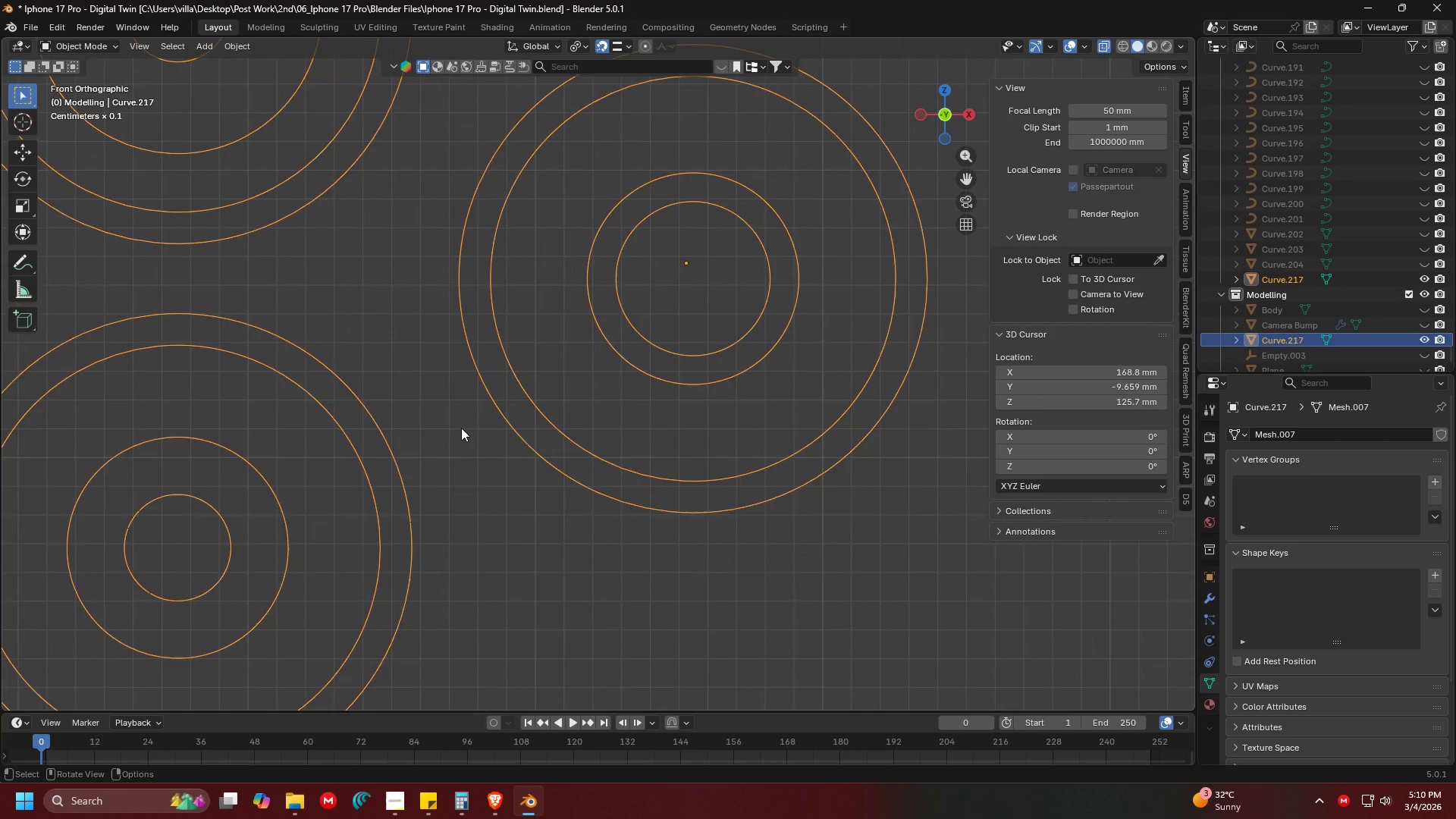 
scroll: coordinate [466, 428], scroll_direction: up, amount: 10.0
 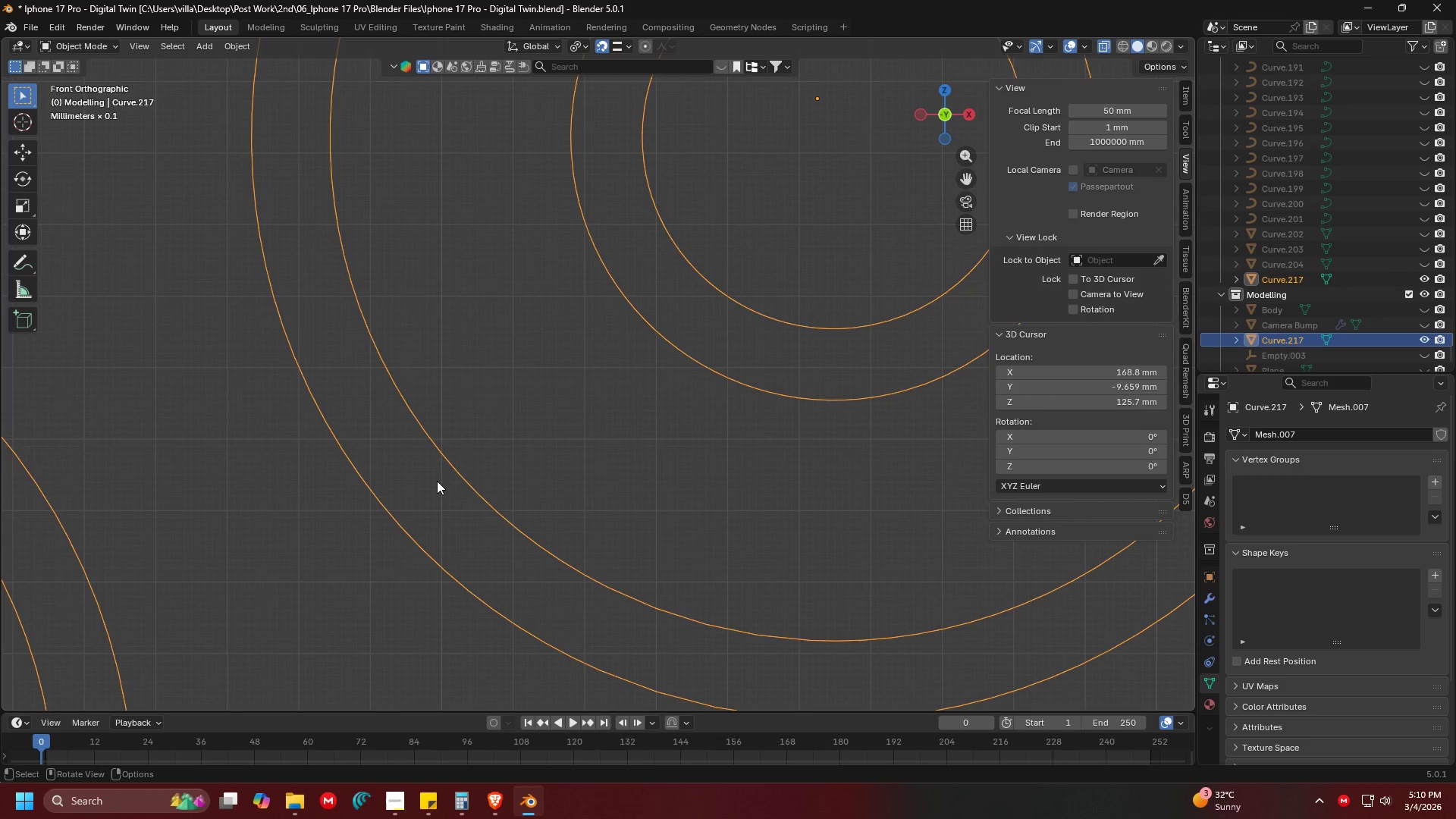 
key(Shift+ShiftLeft)
 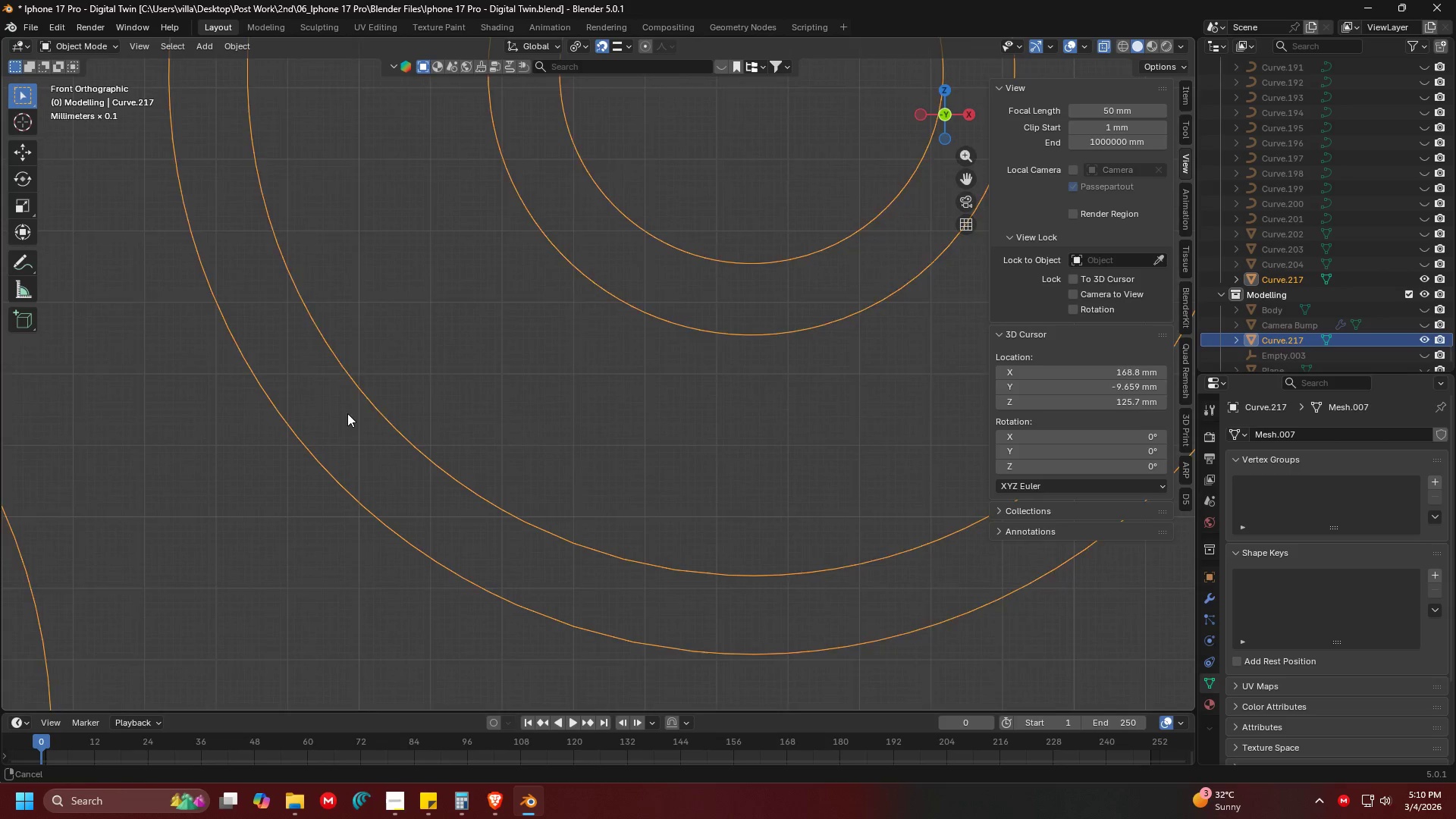 
hold_key(key=ShiftLeft, duration=0.36)
 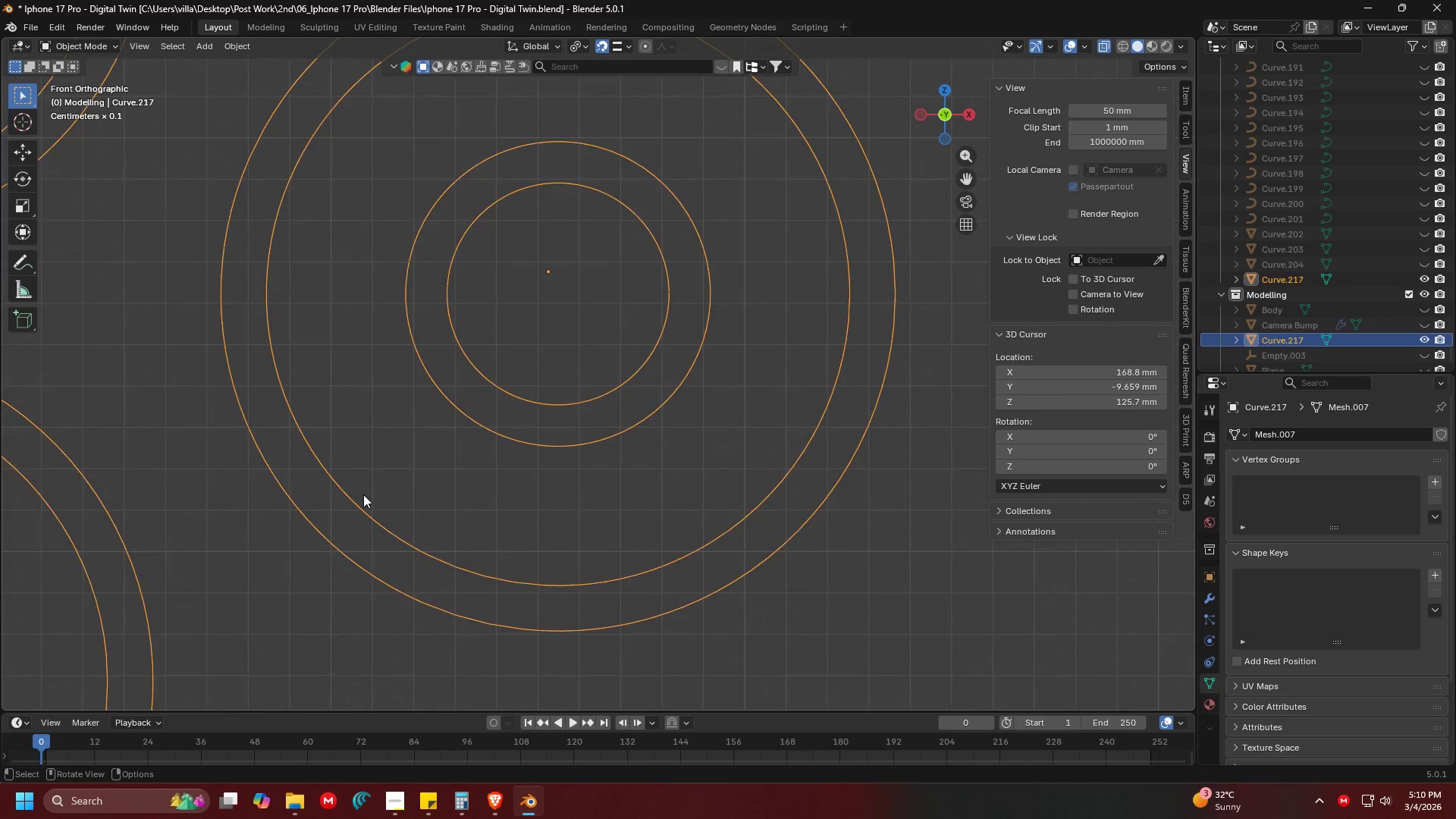 
scroll: coordinate [322, 397], scroll_direction: down, amount: 2.0
 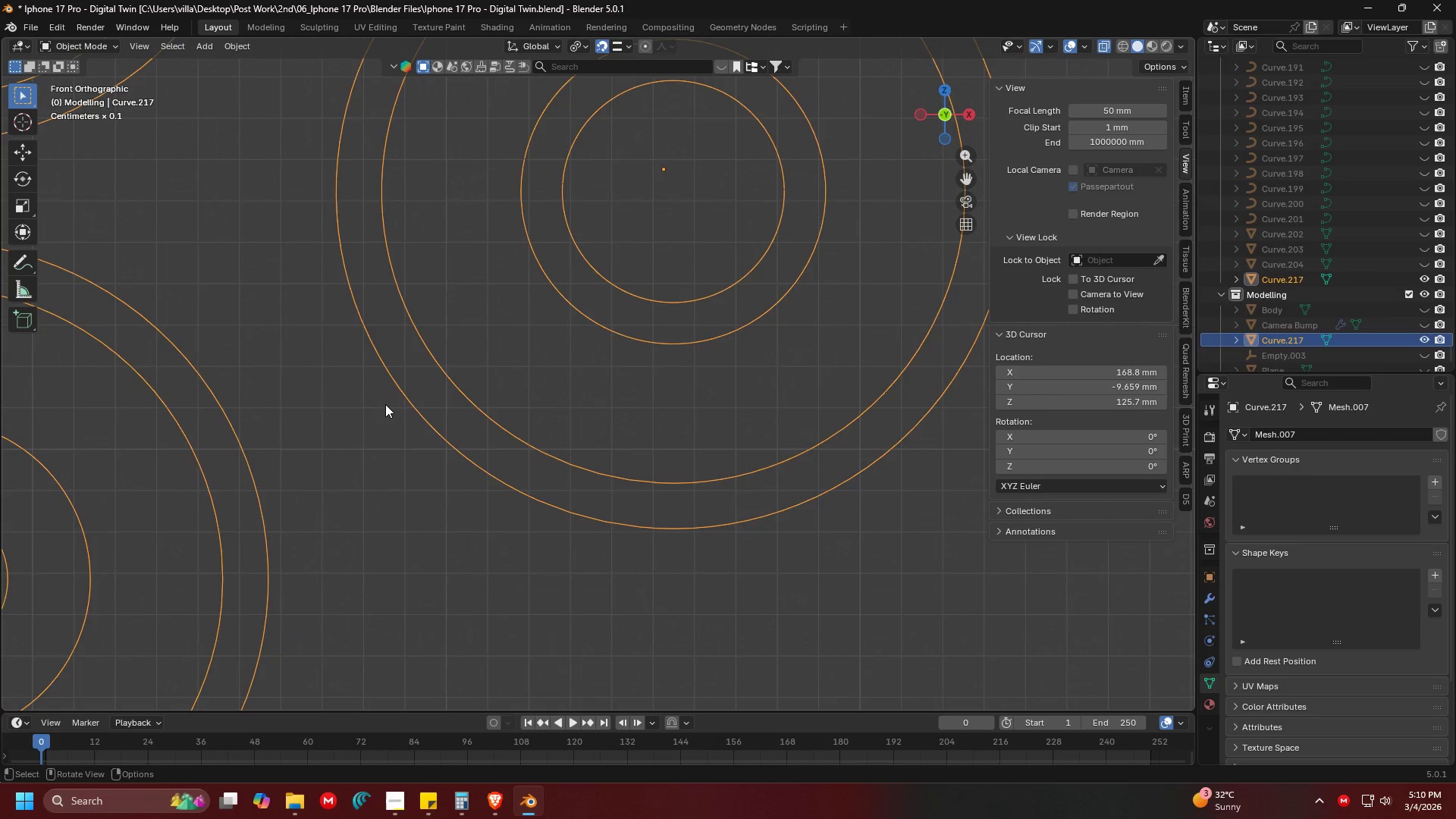 
hold_key(key=ShiftLeft, duration=0.34)
 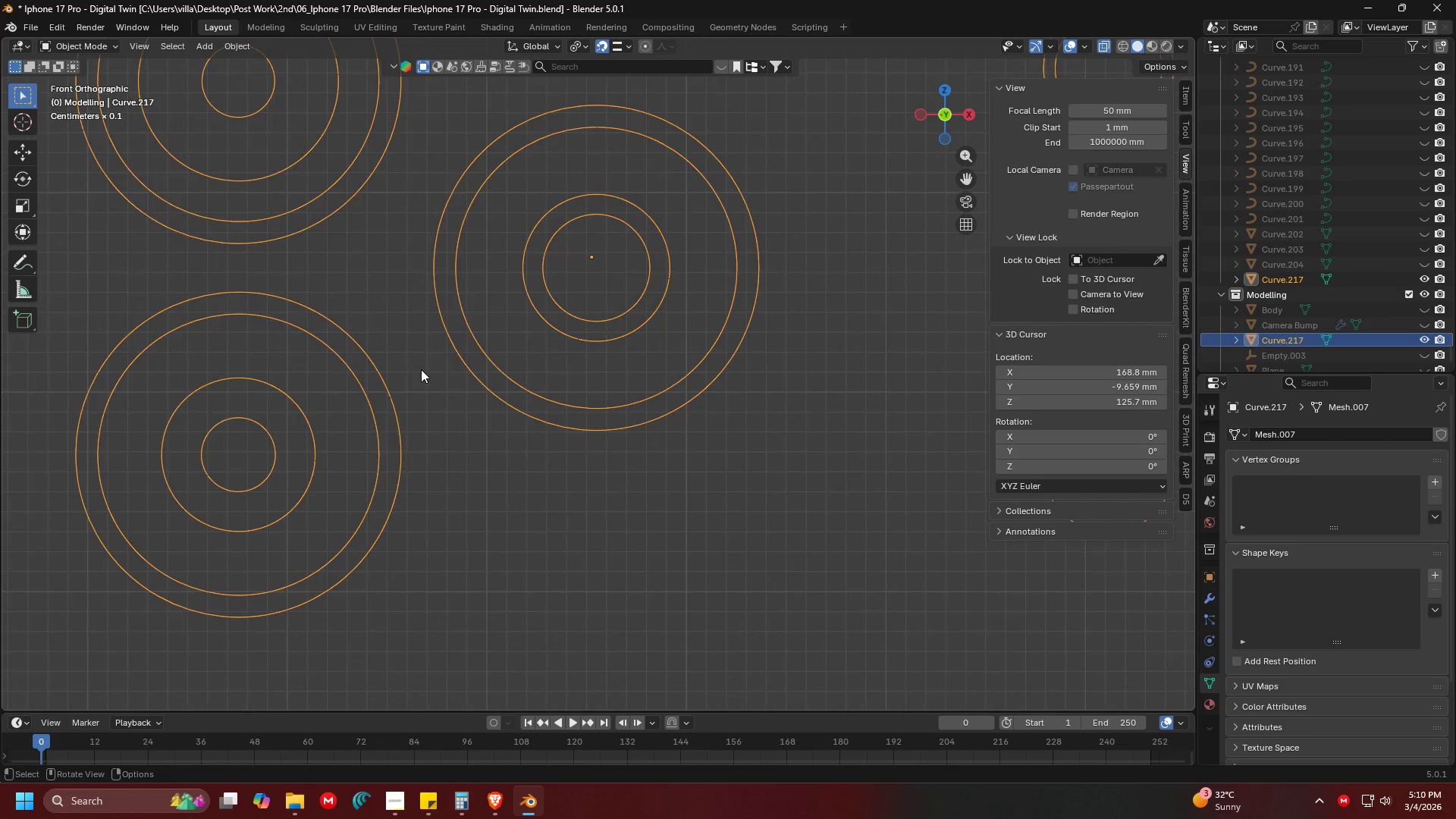 
scroll: coordinate [378, 484], scroll_direction: down, amount: 4.0
 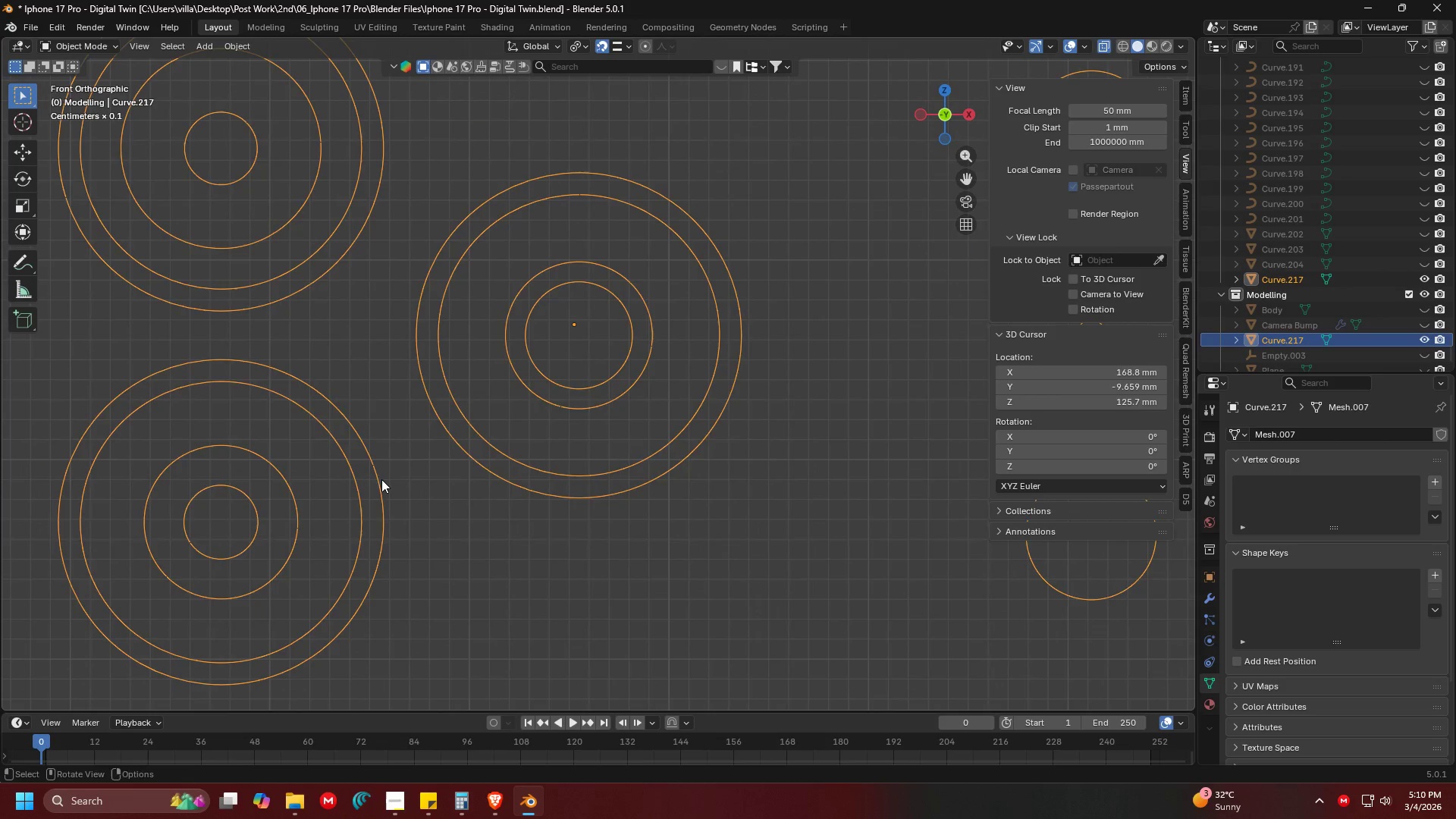 
hold_key(key=ShiftLeft, duration=0.38)
 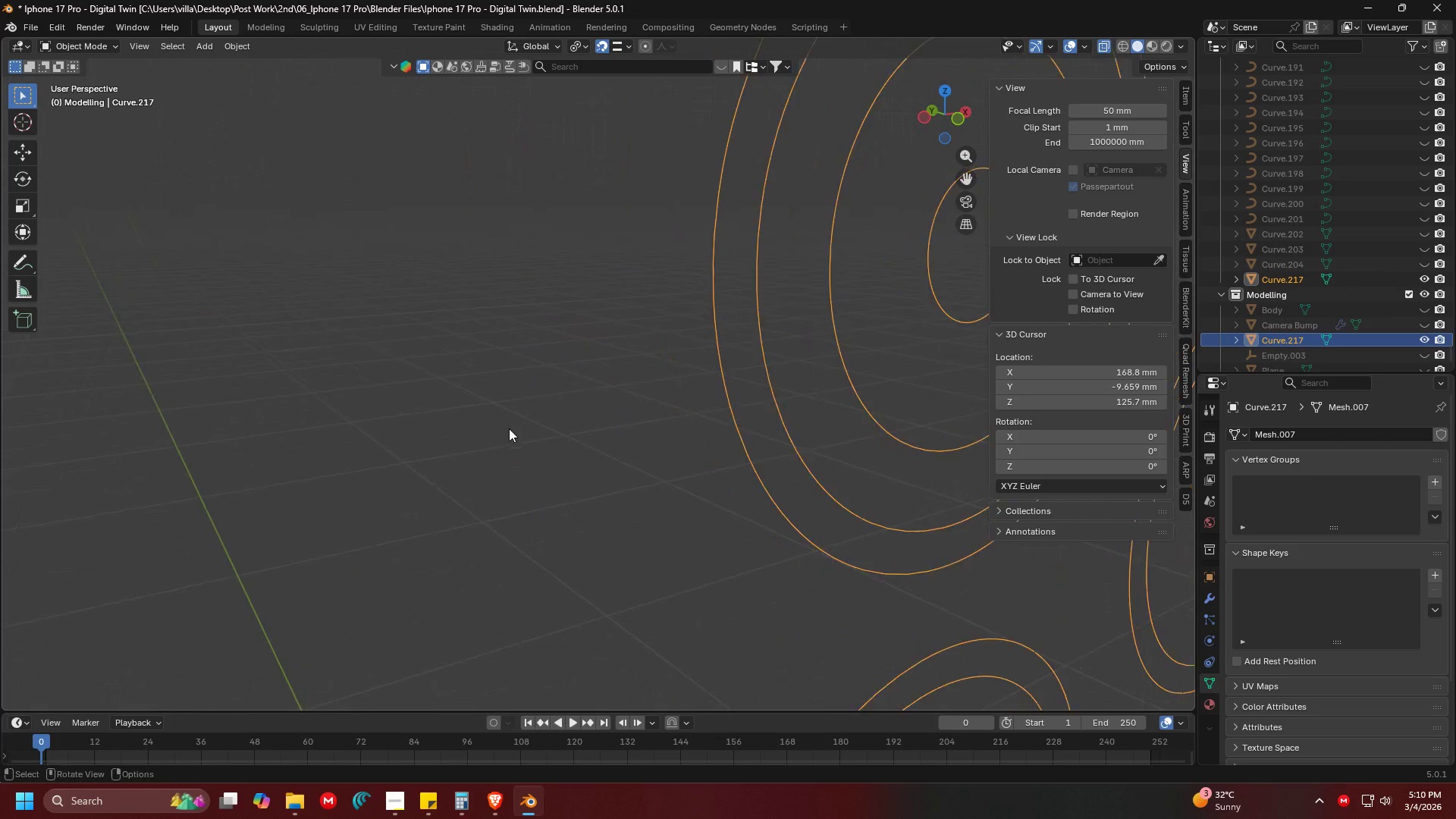 
scroll: coordinate [421, 369], scroll_direction: down, amount: 3.0
 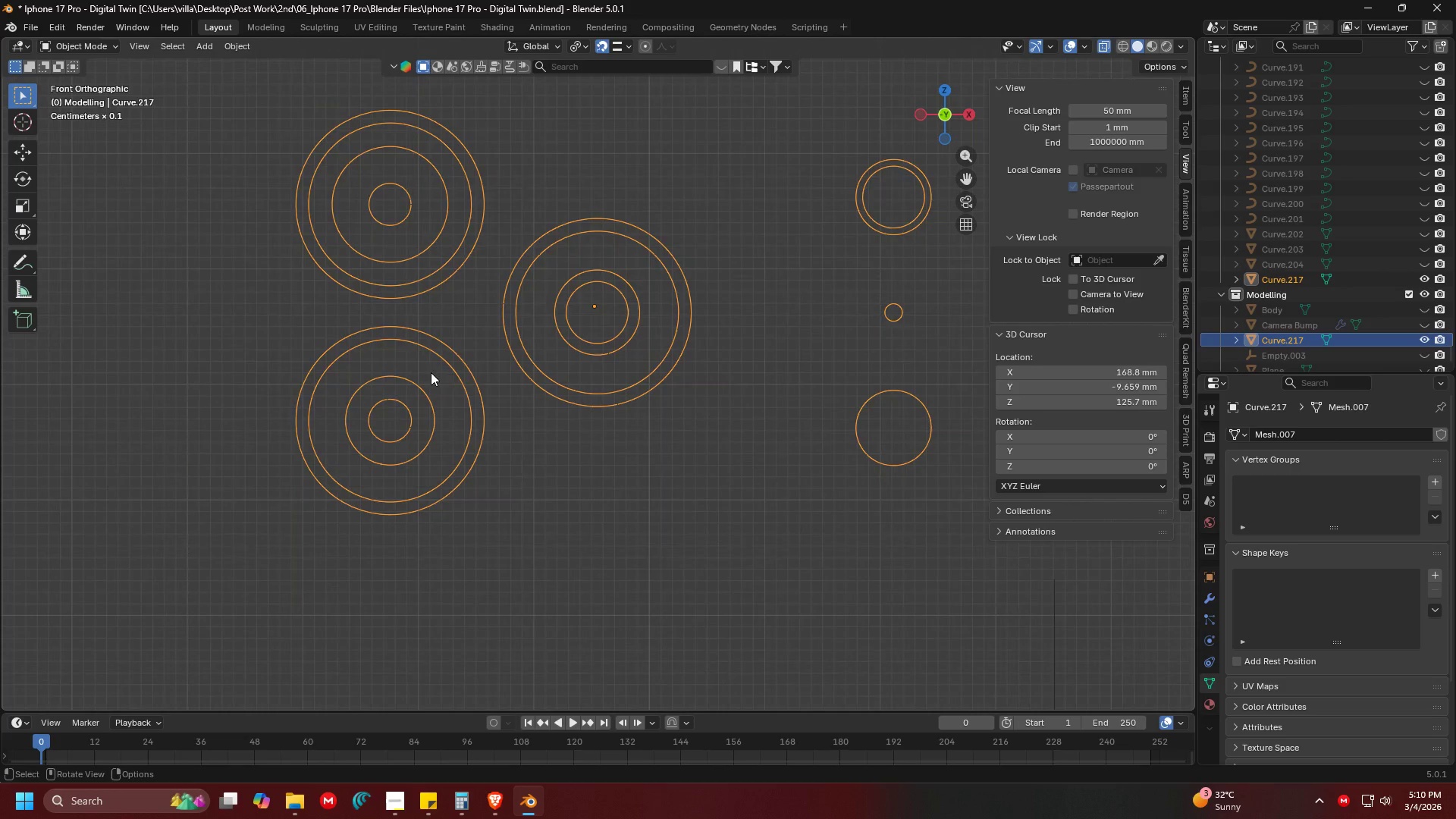 
key(Shift+ShiftLeft)
 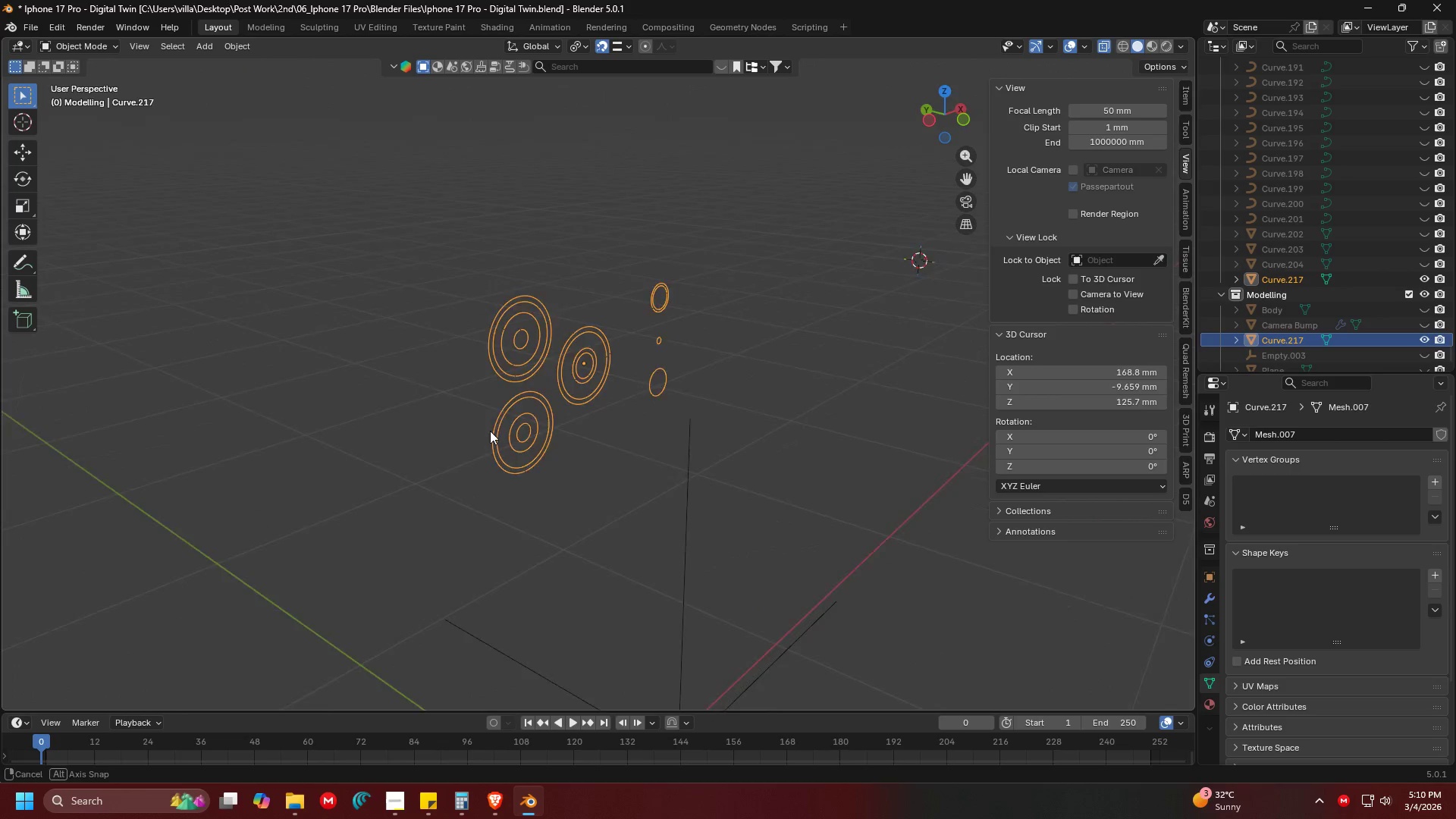 
key(Shift+ShiftLeft)
 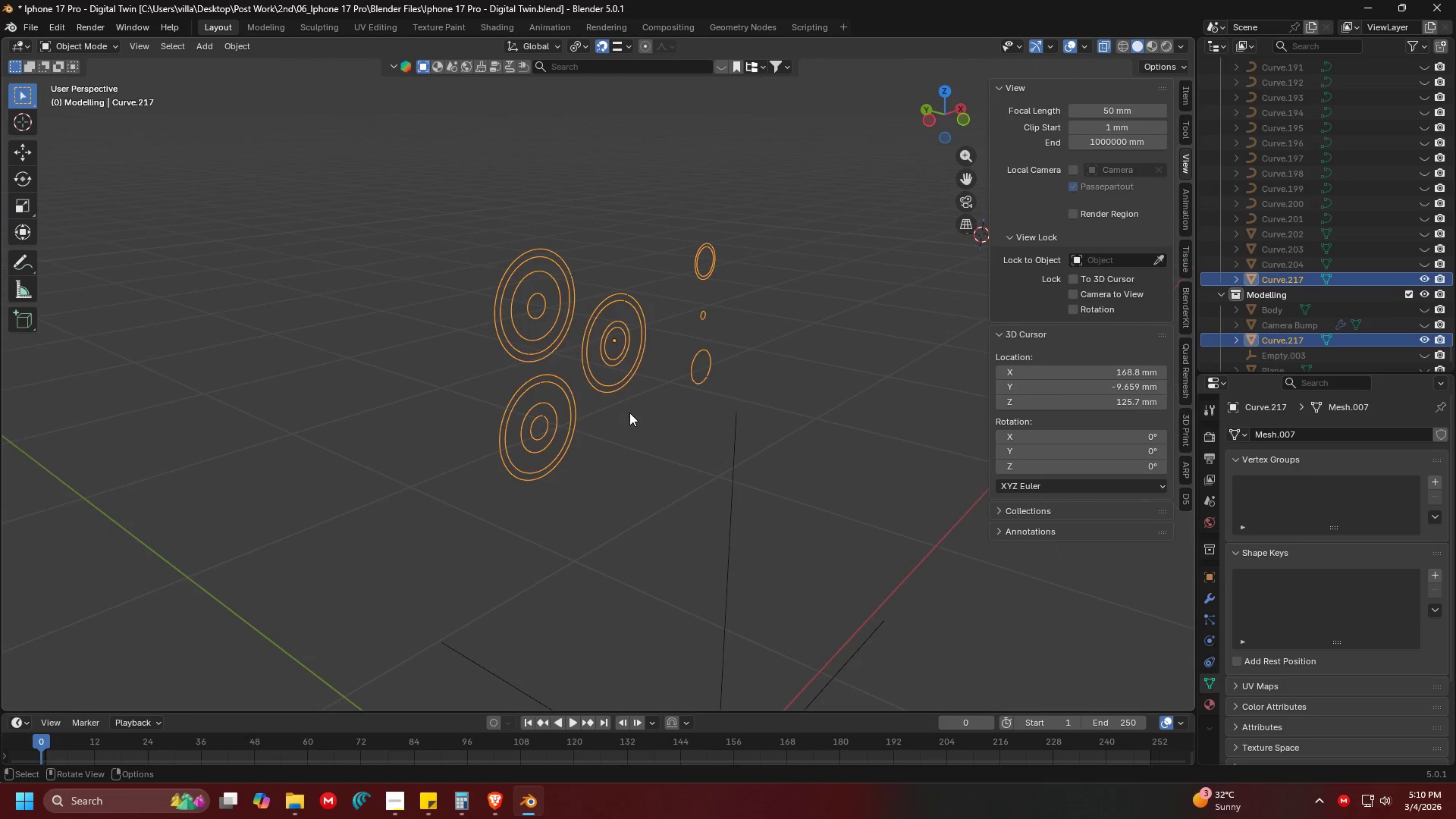 
scroll: coordinate [491, 431], scroll_direction: down, amount: 3.0
 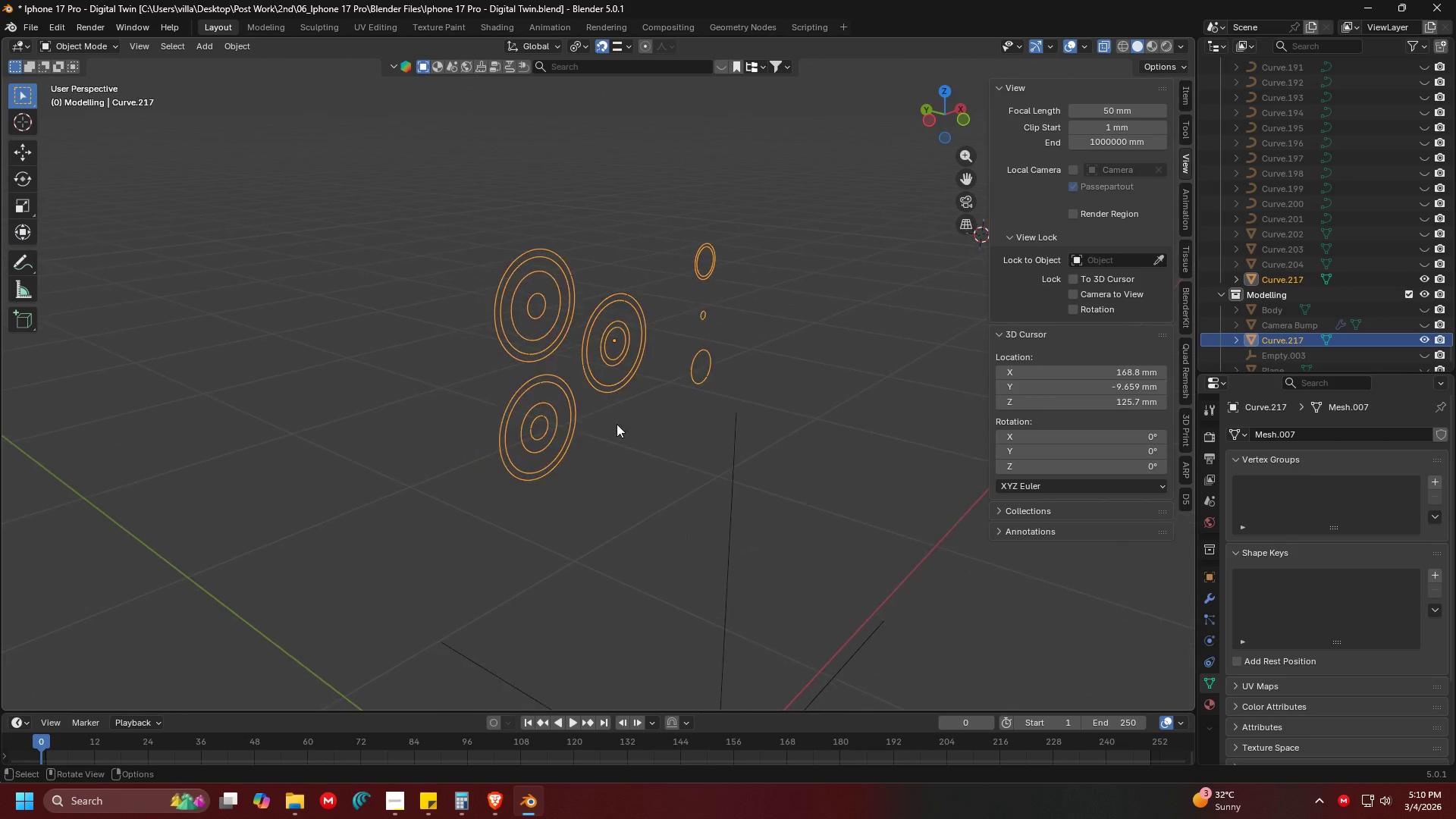 
hold_key(key=ShiftLeft, duration=0.41)
 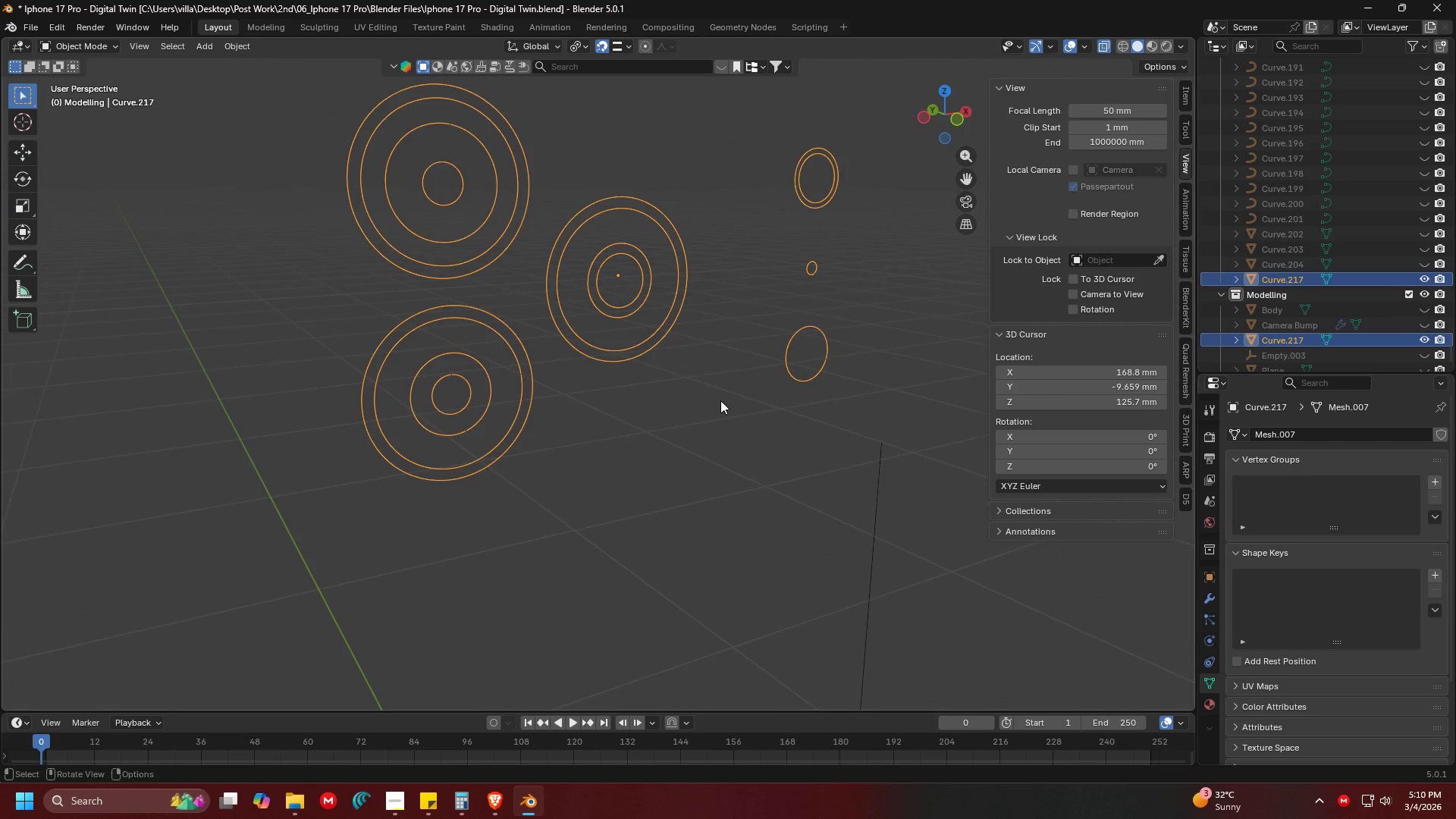 
scroll: coordinate [569, 394], scroll_direction: up, amount: 2.0
 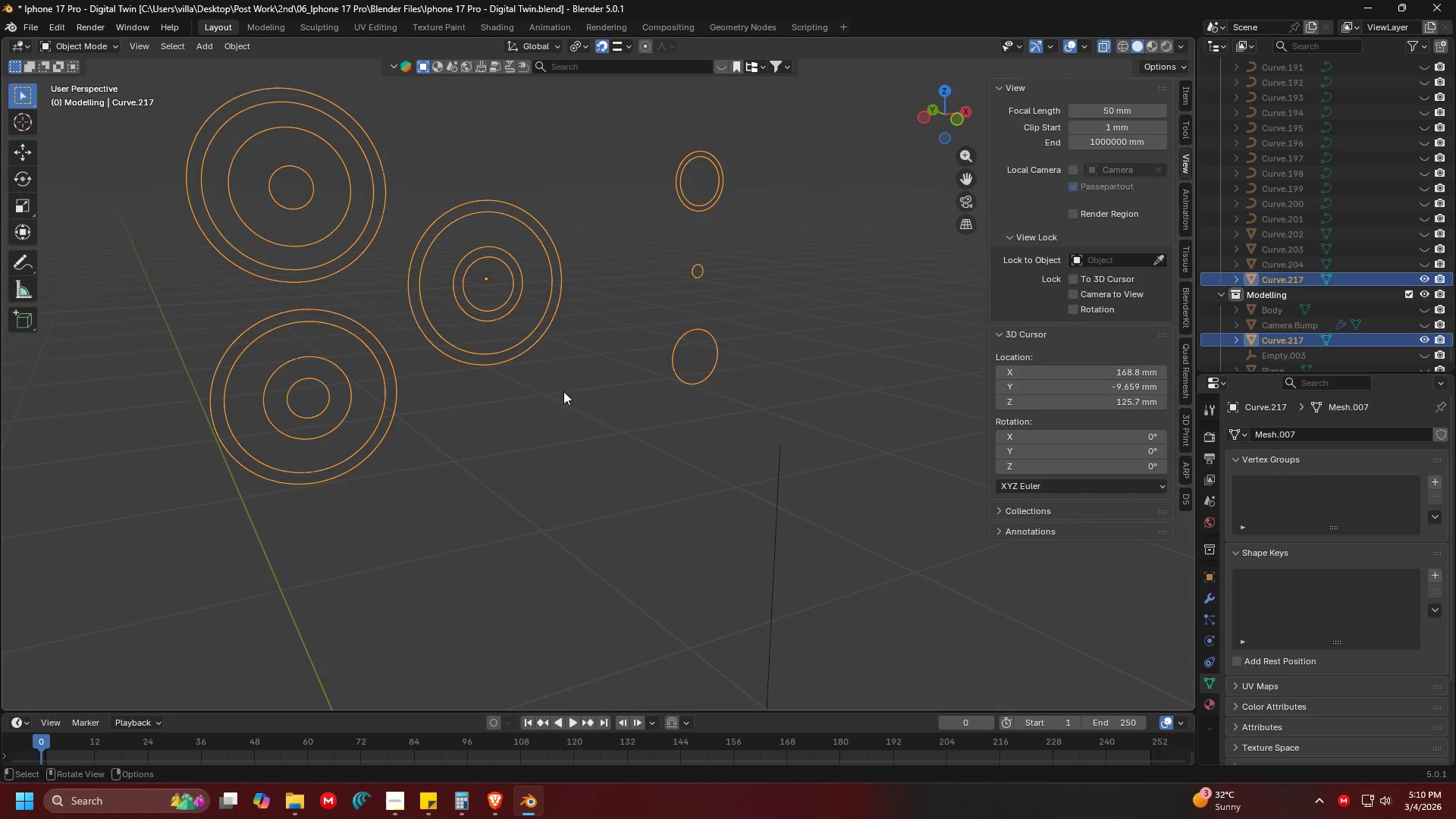 
scroll: coordinate [720, 400], scroll_direction: down, amount: 1.0
 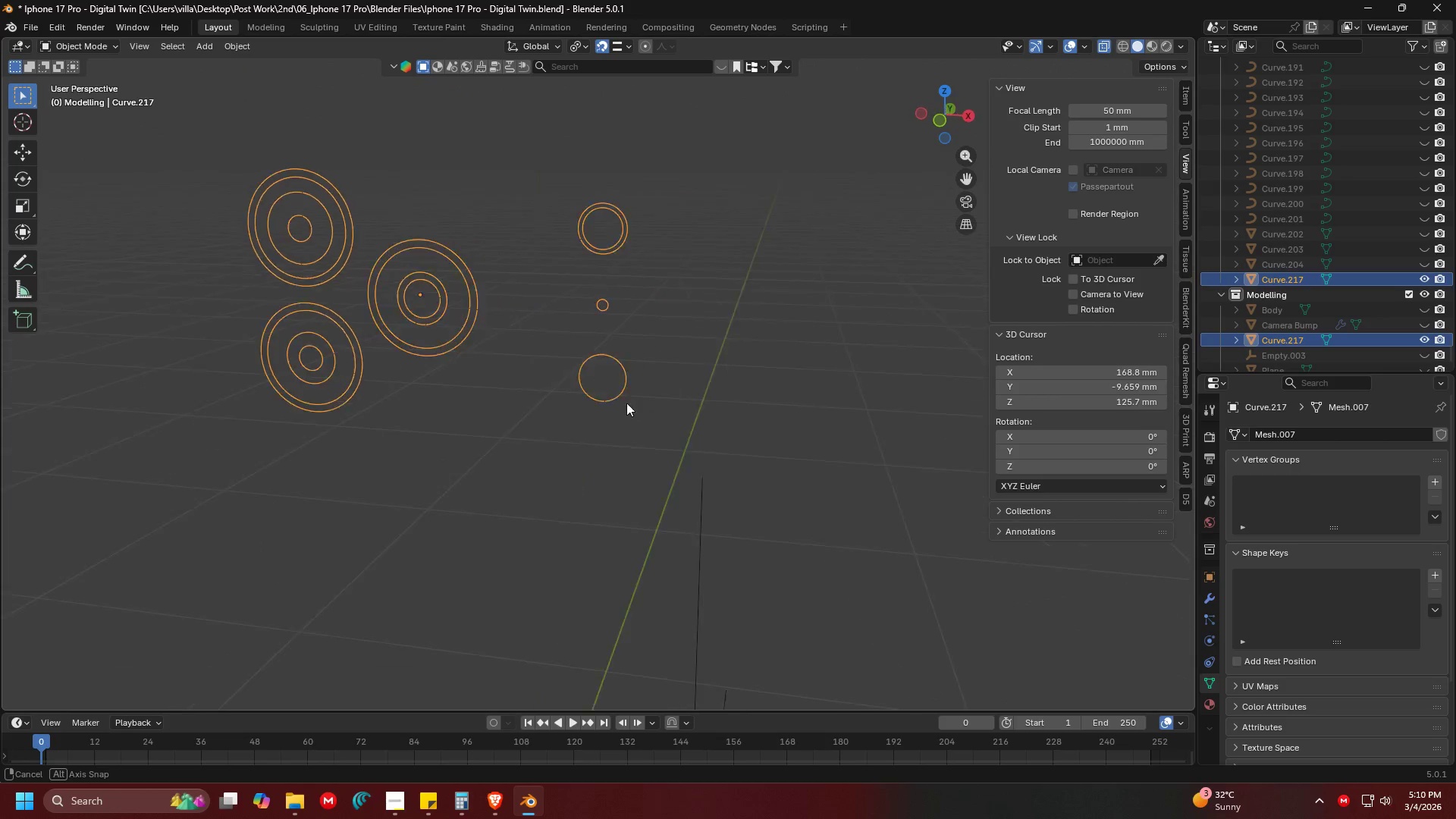 
key(Shift+ShiftLeft)
 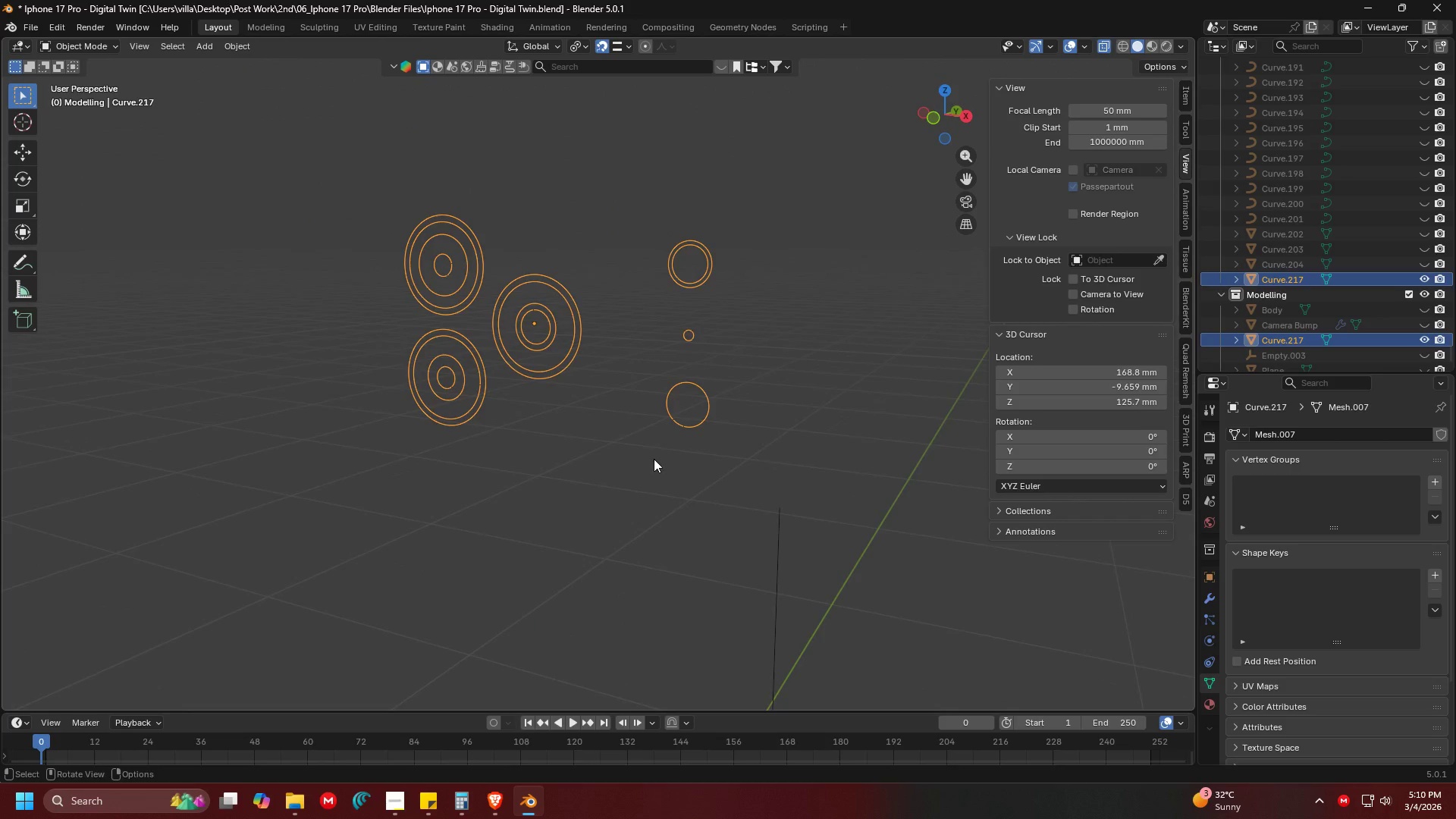 
scroll: coordinate [623, 457], scroll_direction: none, amount: 0.0
 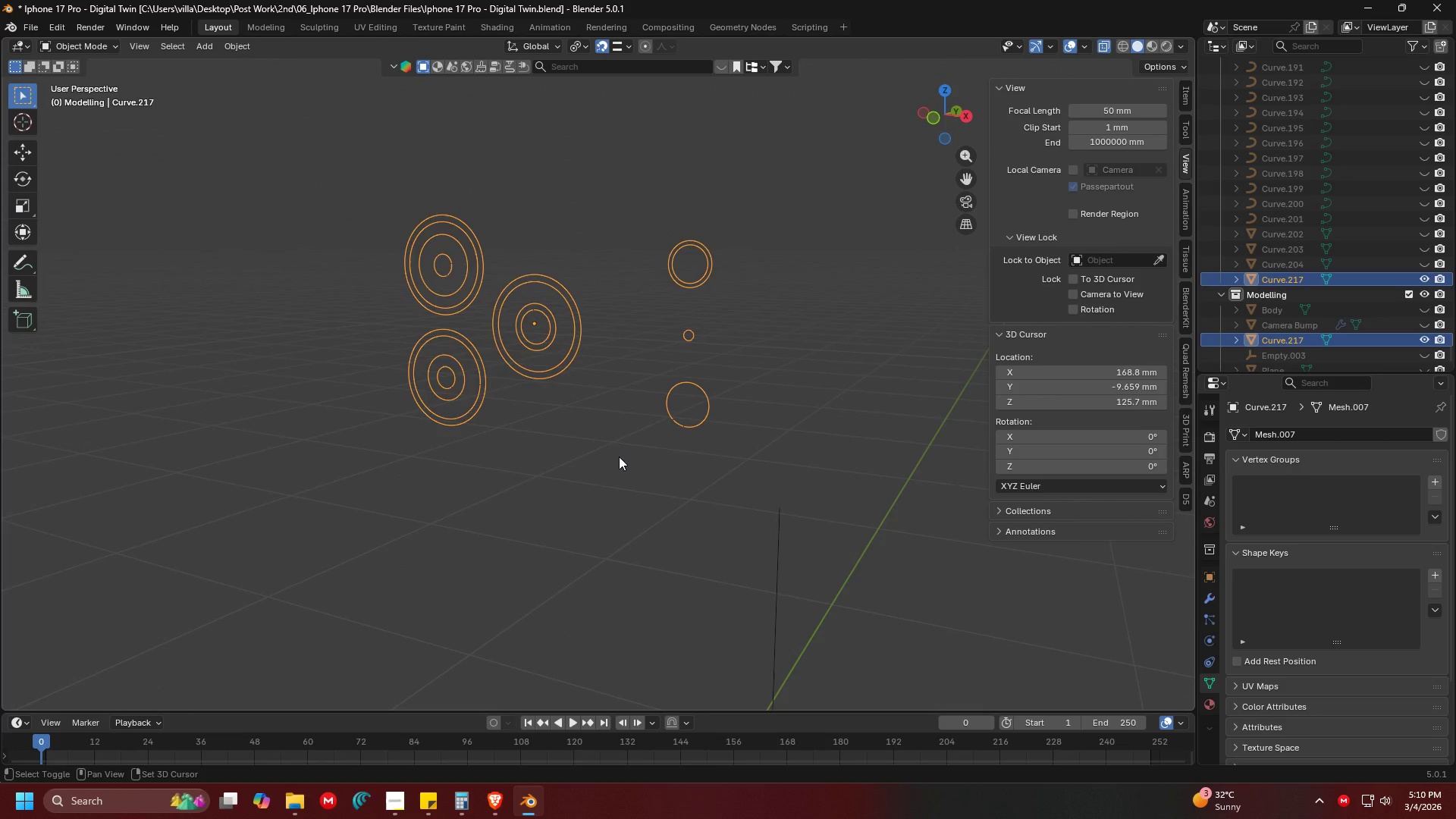 
key(Shift+ShiftLeft)
 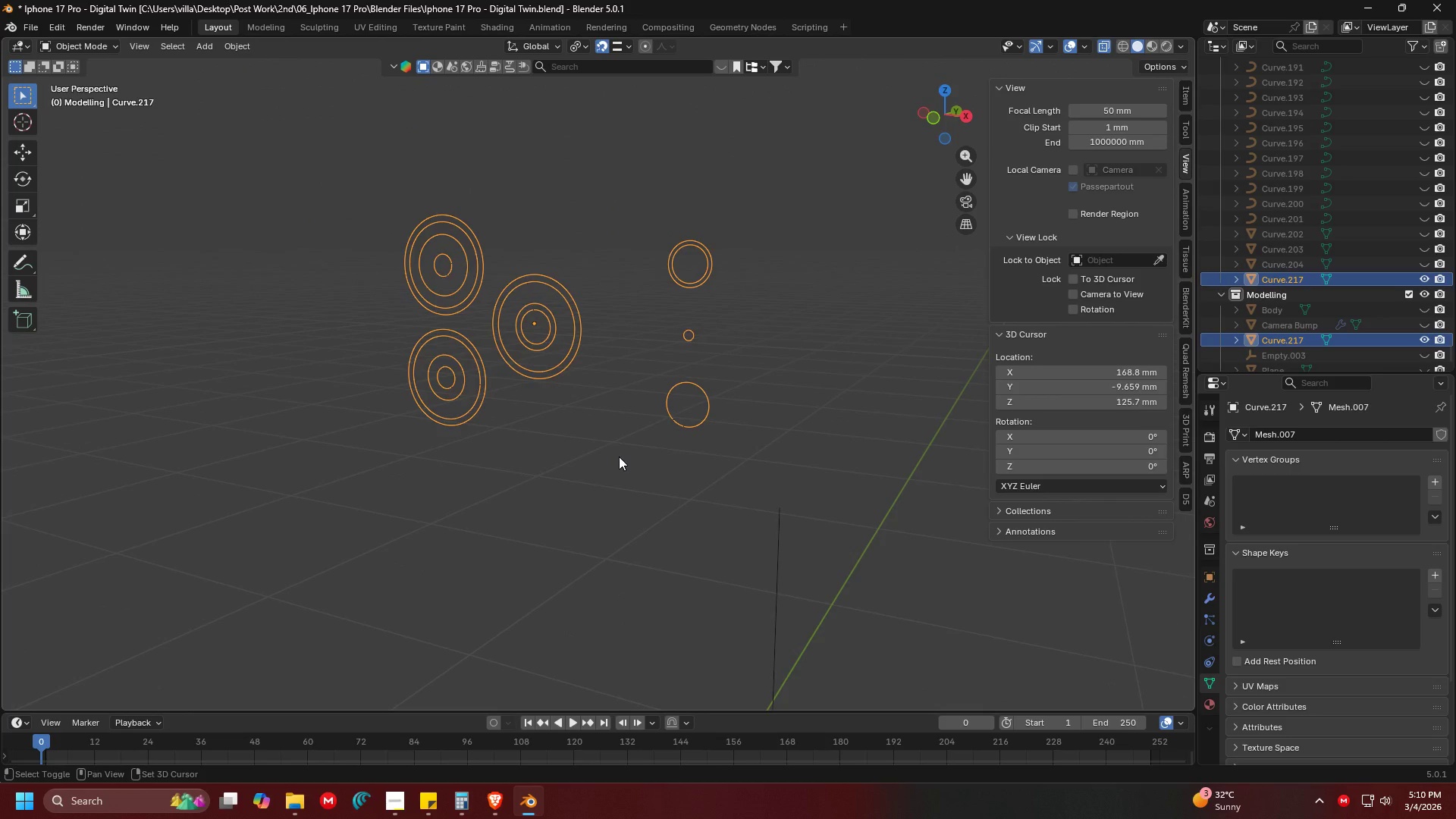 
scroll: coordinate [648, 459], scroll_direction: down, amount: 1.0
 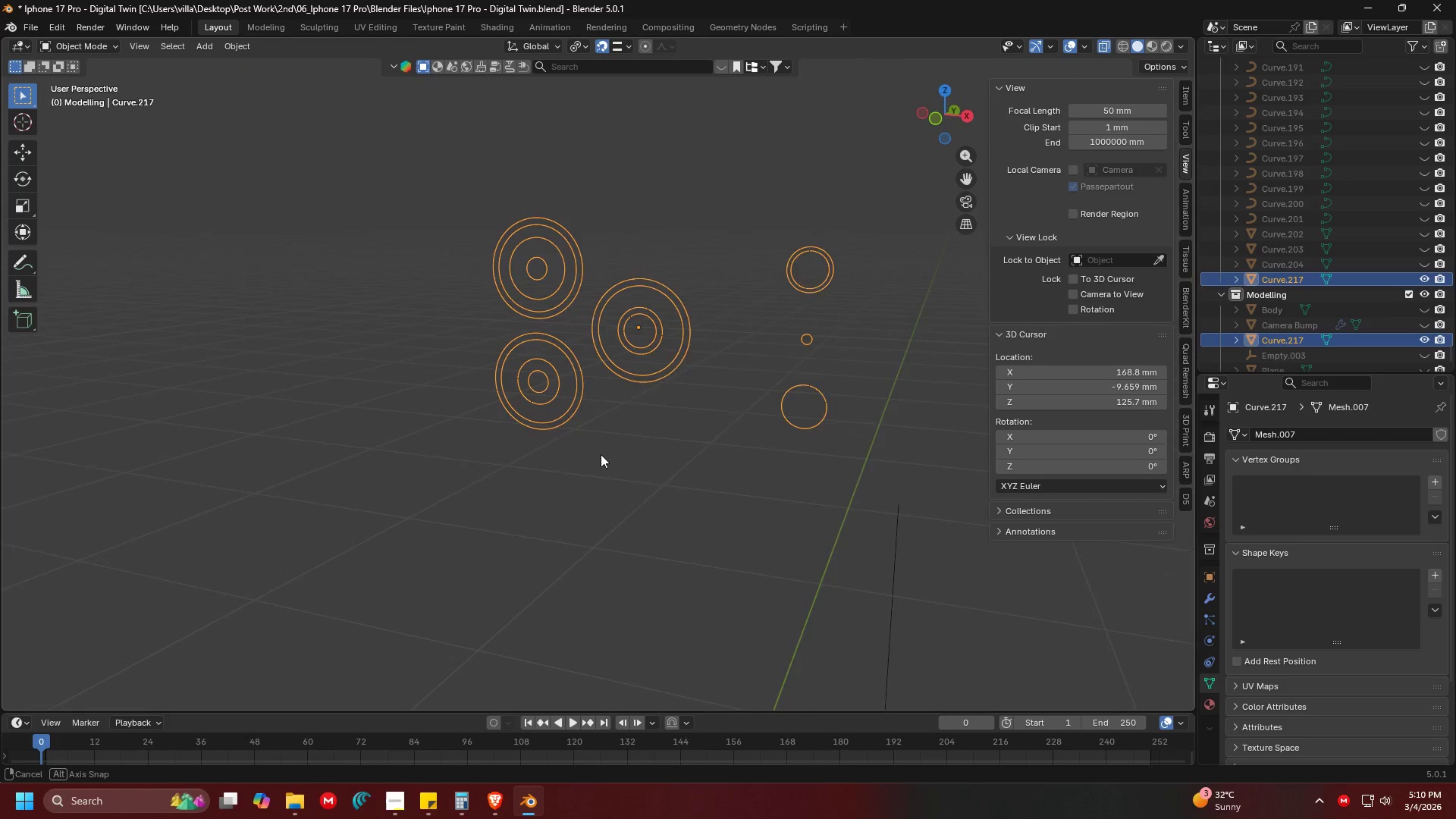 
key(1)
 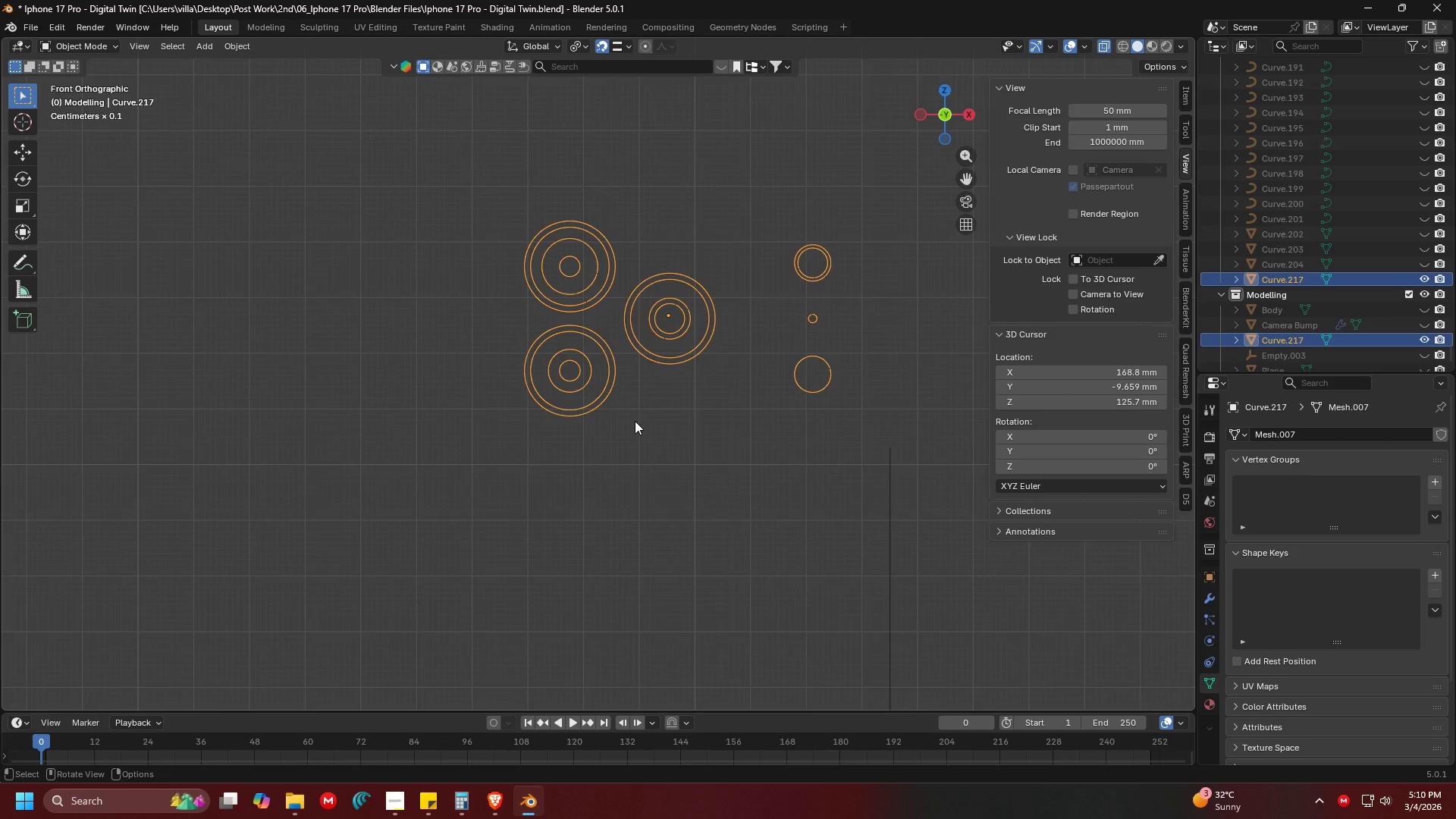 
hold_key(key=ShiftLeft, duration=0.31)
 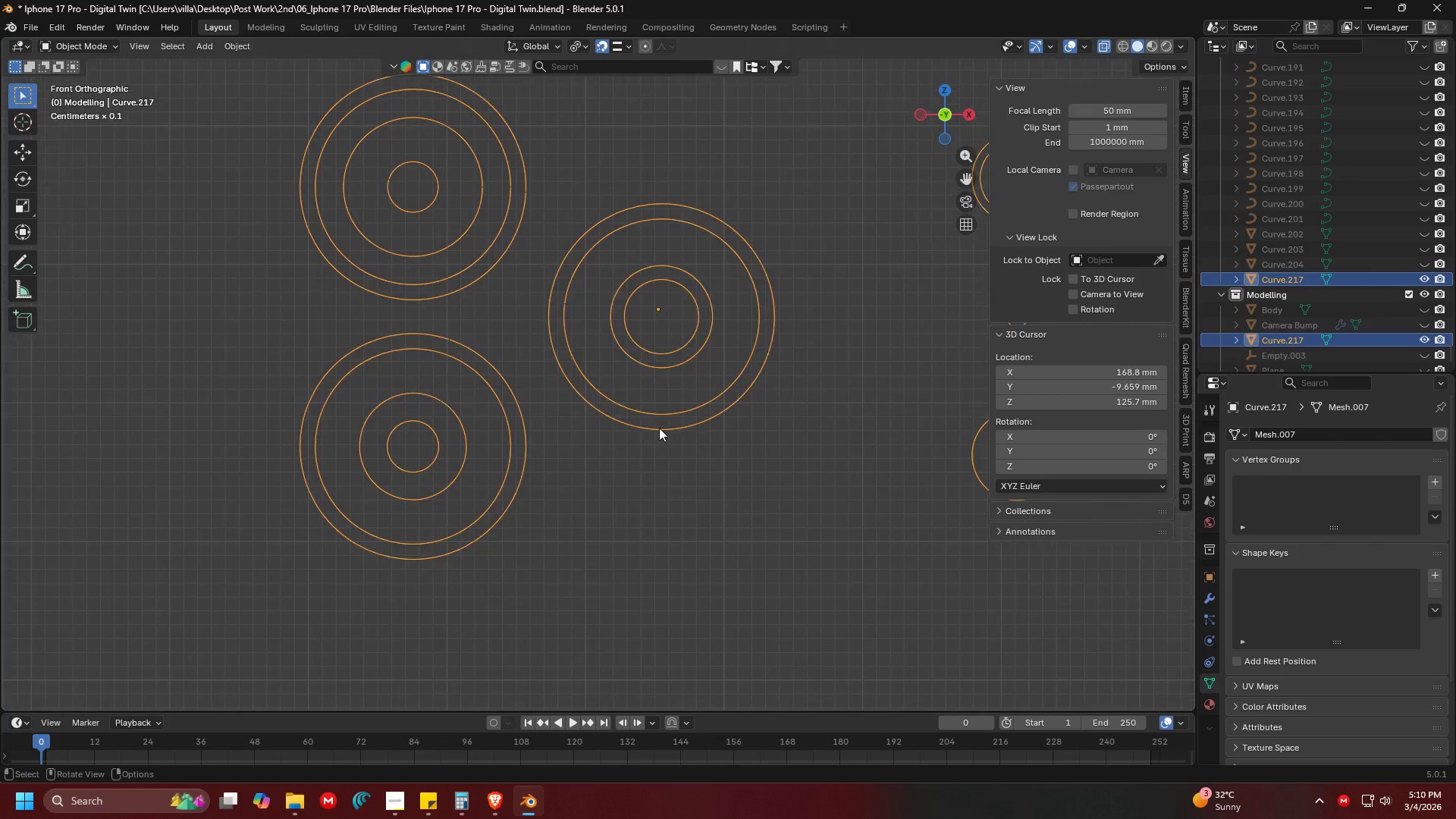 
scroll: coordinate [757, 343], scroll_direction: up, amount: 5.0
 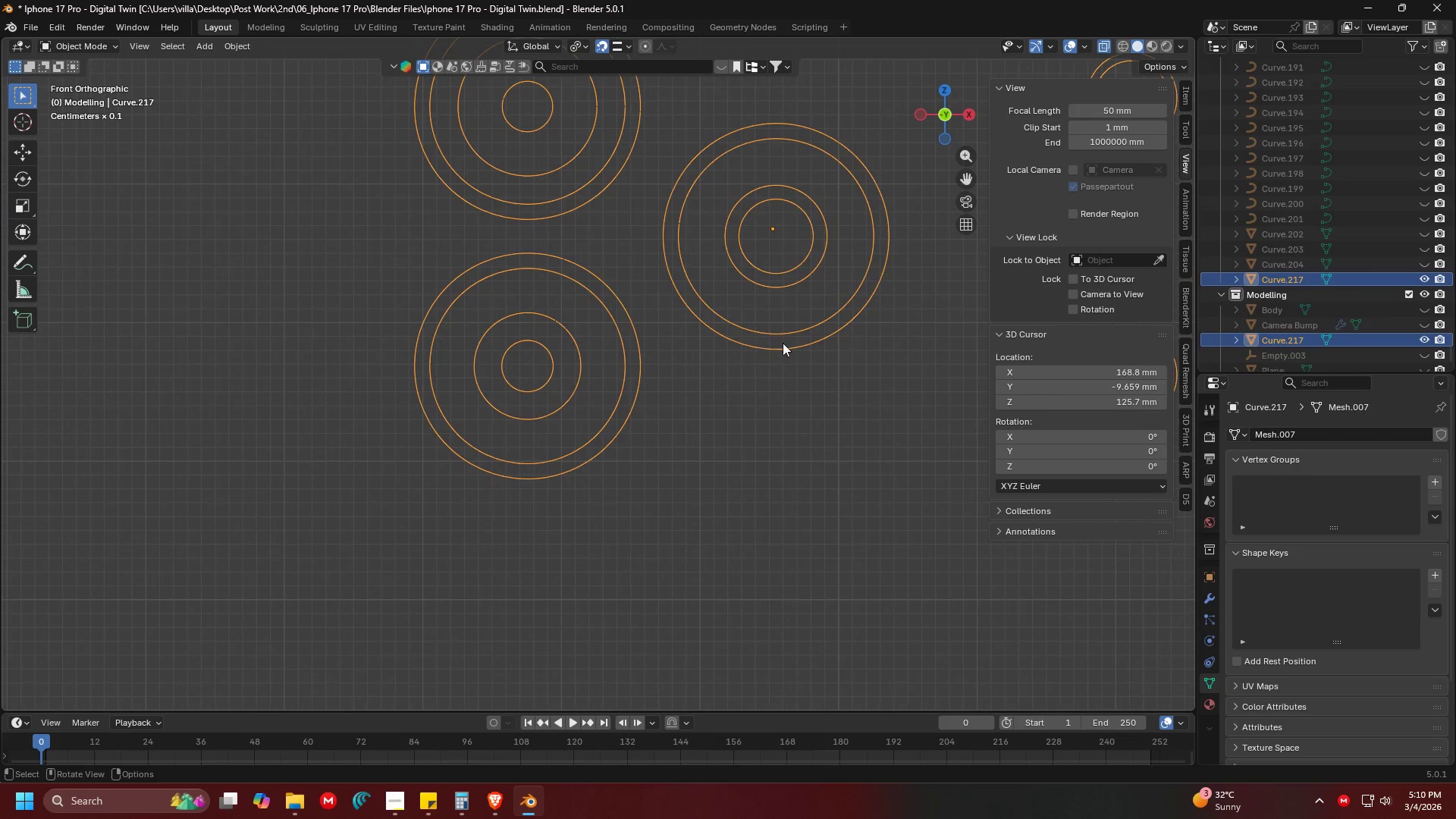 
key(Shift+ShiftLeft)
 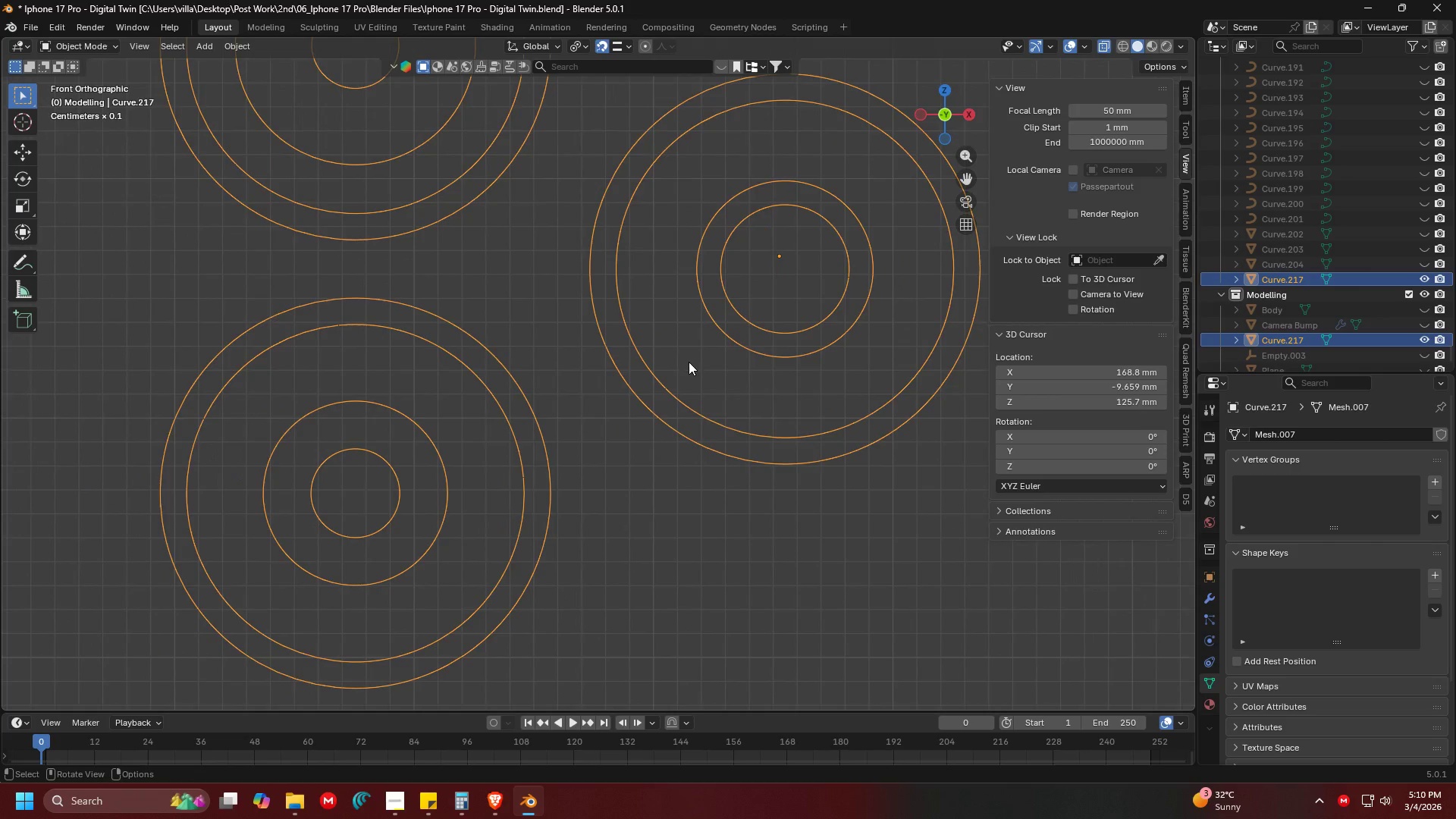 
scroll: coordinate [658, 428], scroll_direction: up, amount: 3.0
 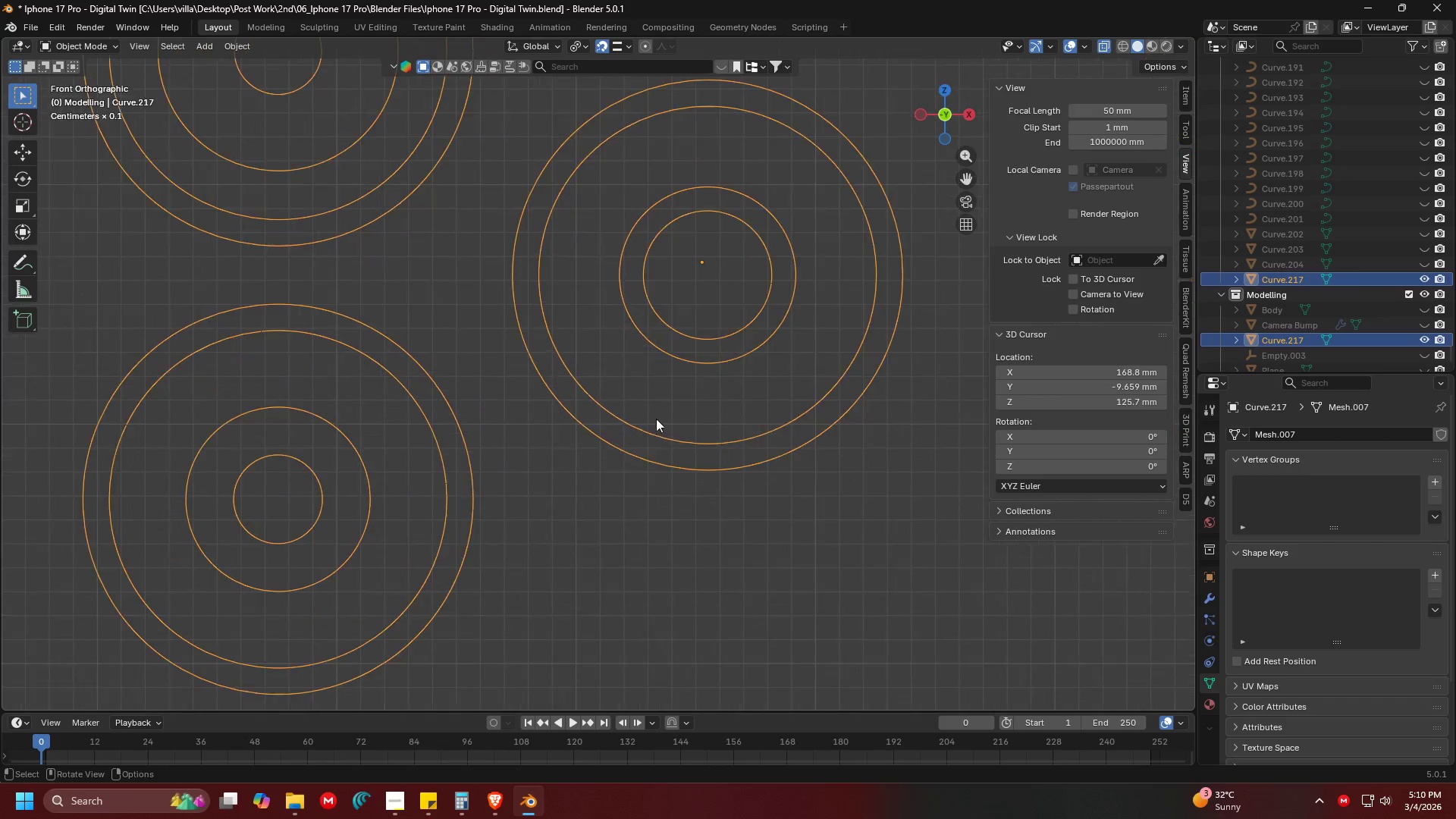 
key(Shift+ShiftLeft)
 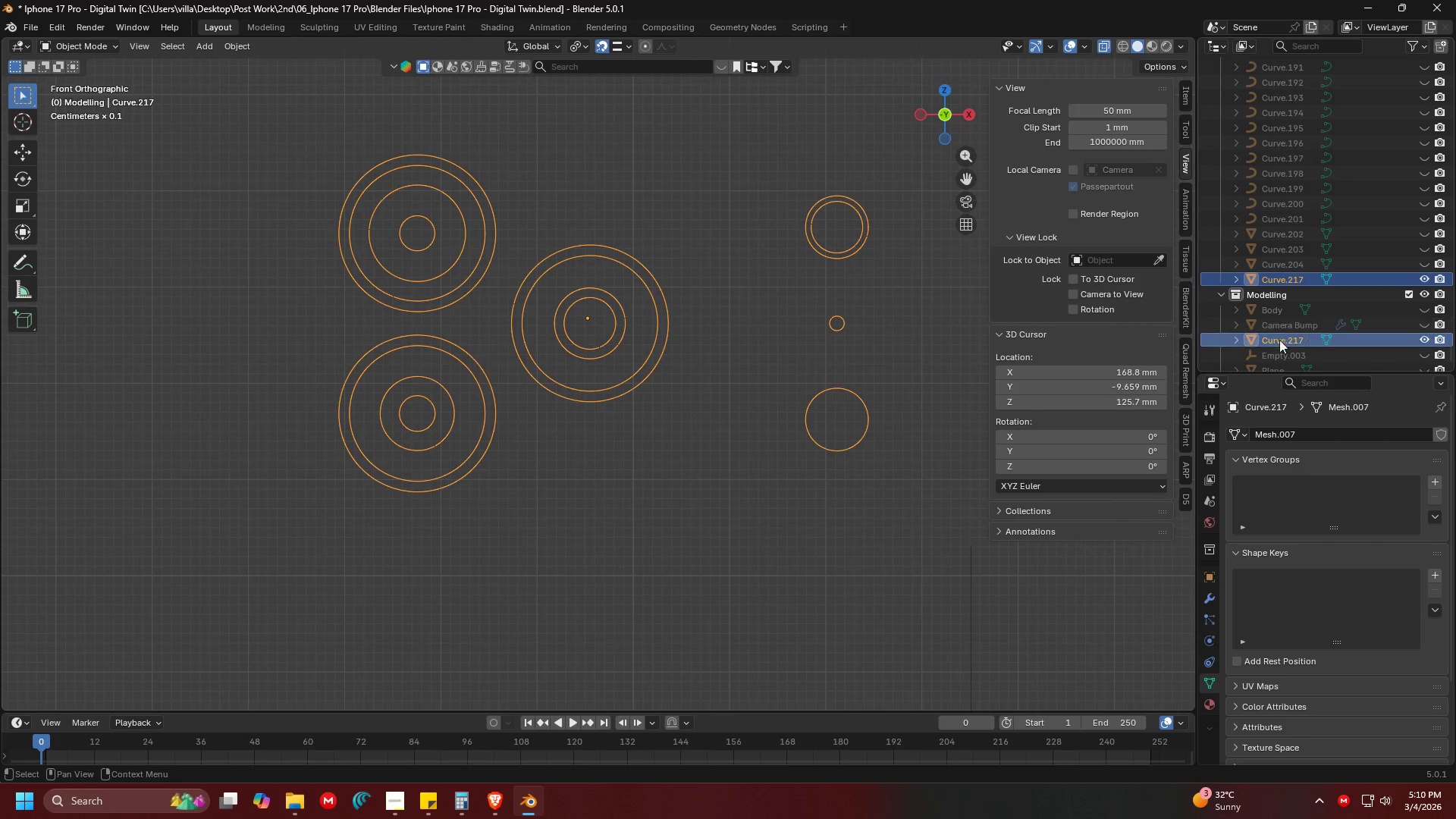 
scroll: coordinate [689, 362], scroll_direction: down, amount: 5.0
 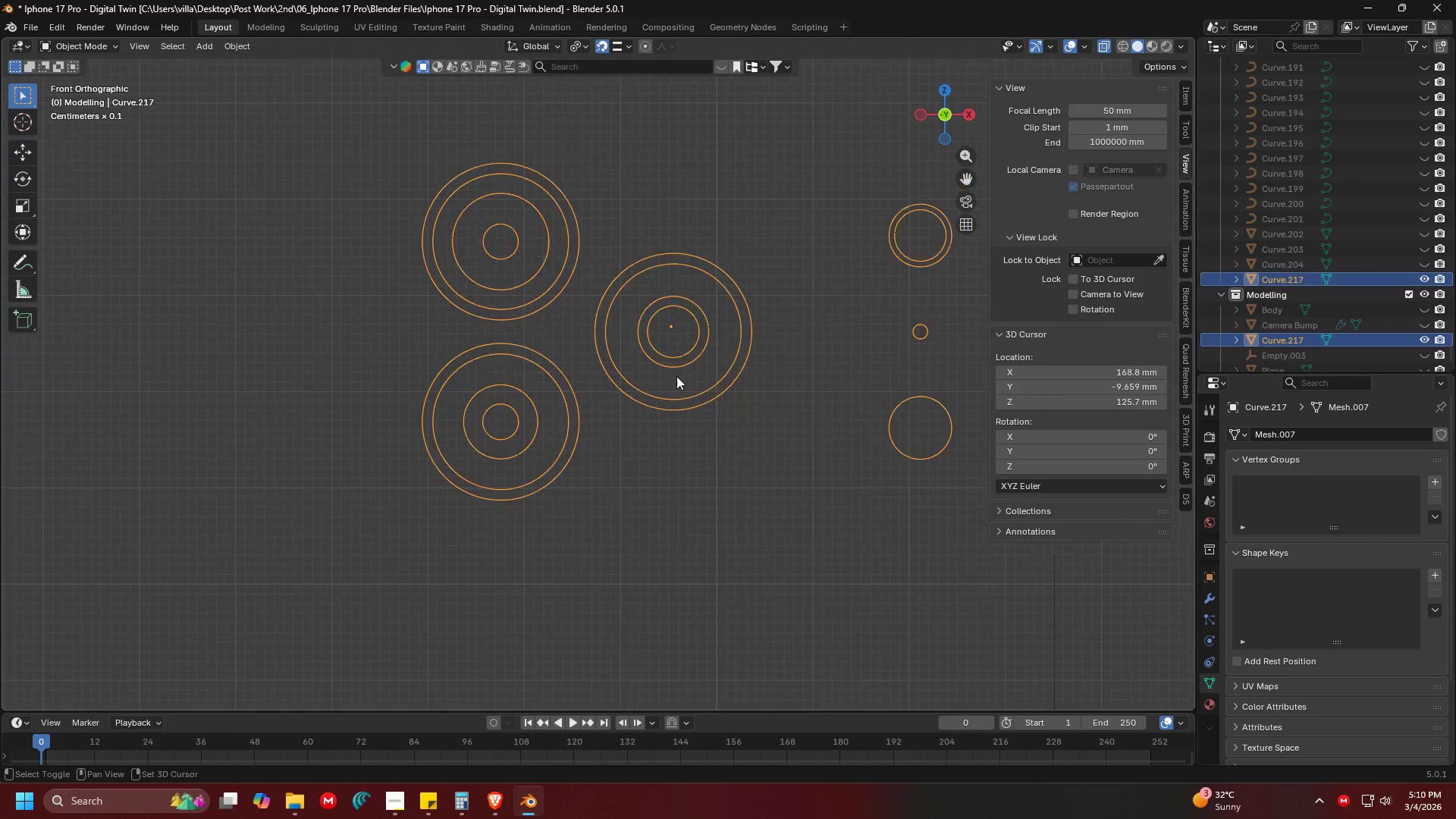 
double_click([1269, 340])
 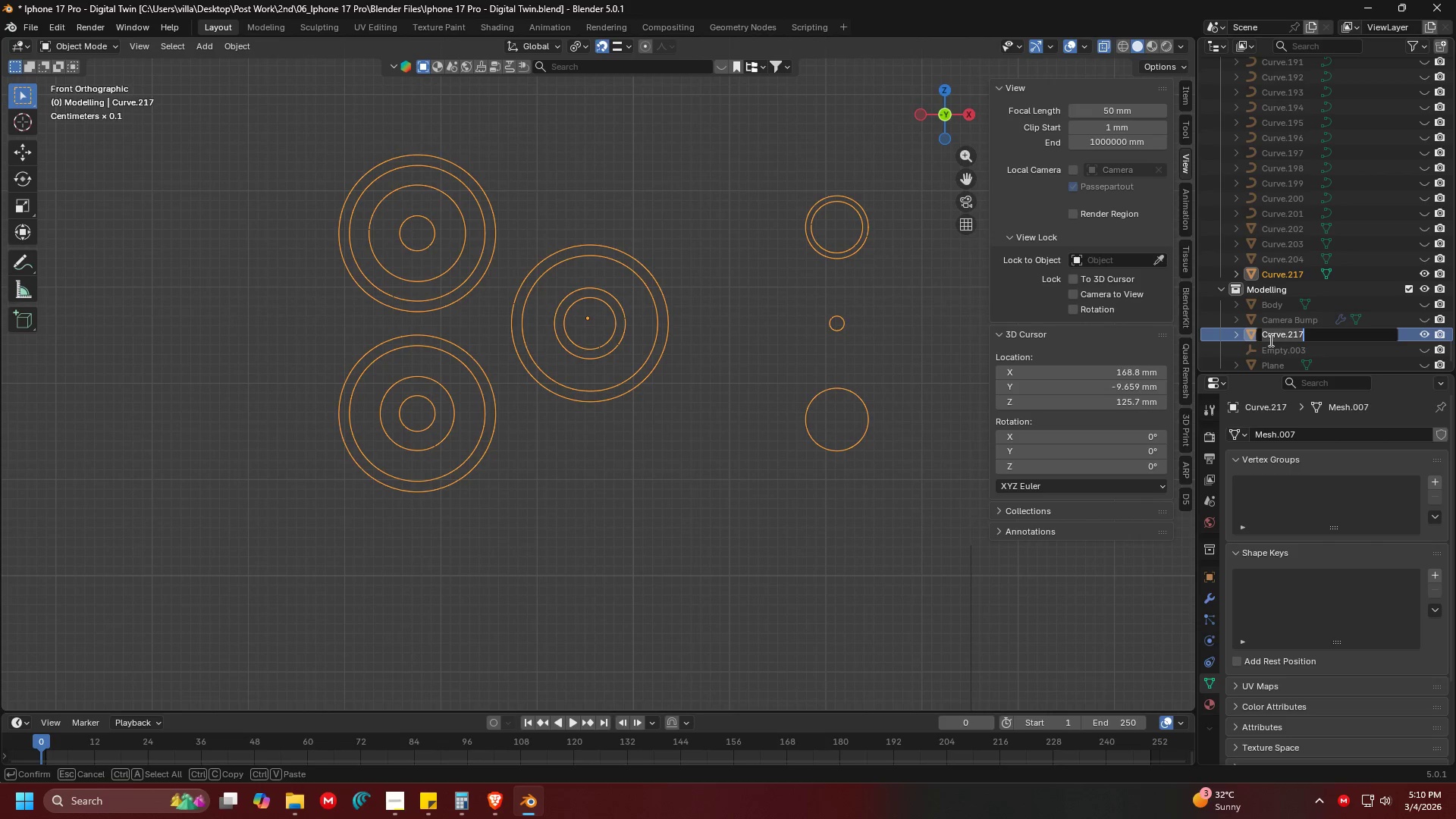 
type(Camera Circles)
key(Backspace)
key(Backspace)
key(Backspace)
key(Backspace)
key(Backspace)
key(Backspace)
type(O)
key(Backspace)
key(Backspace)
type(Outlines)
 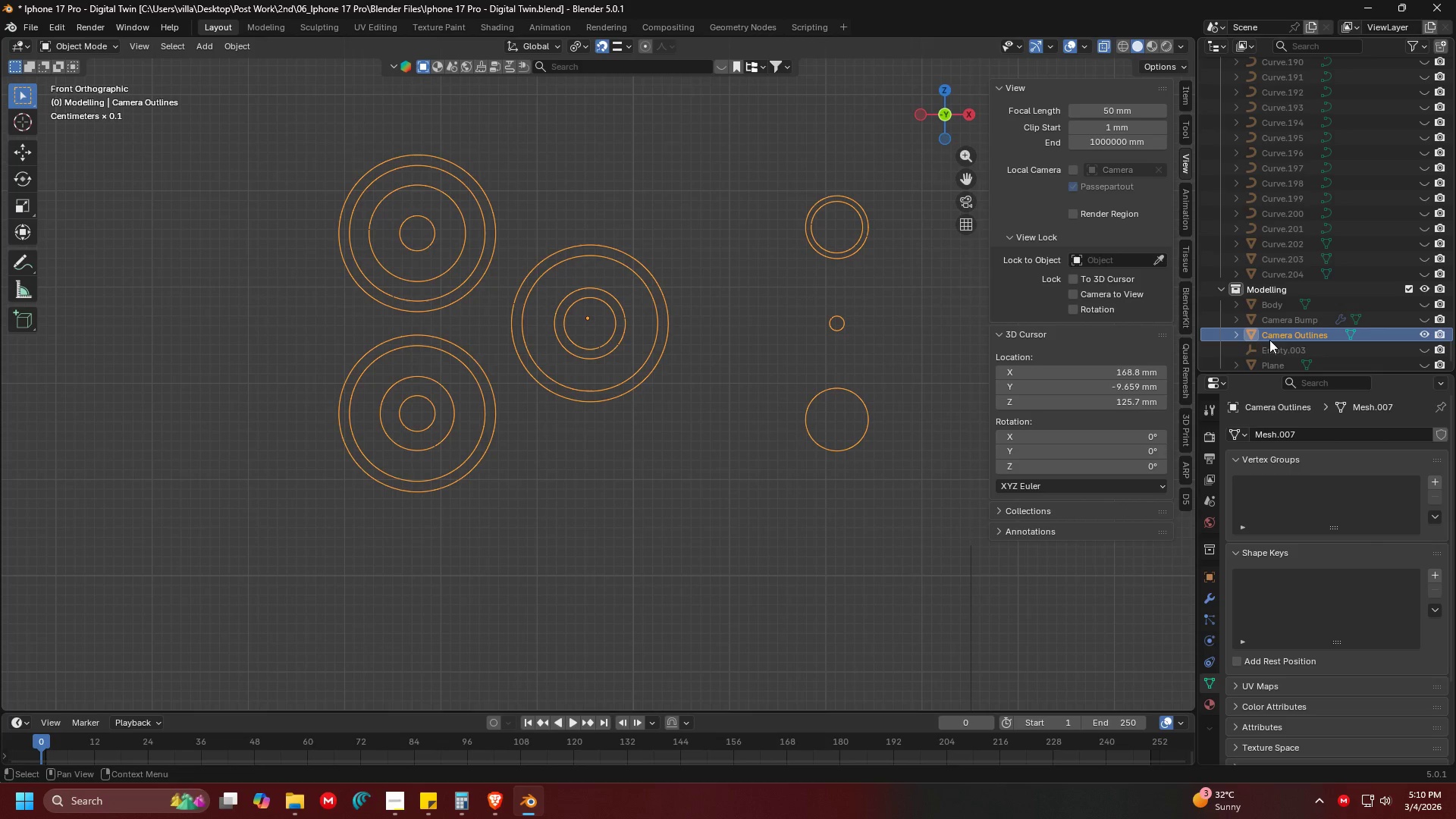 
 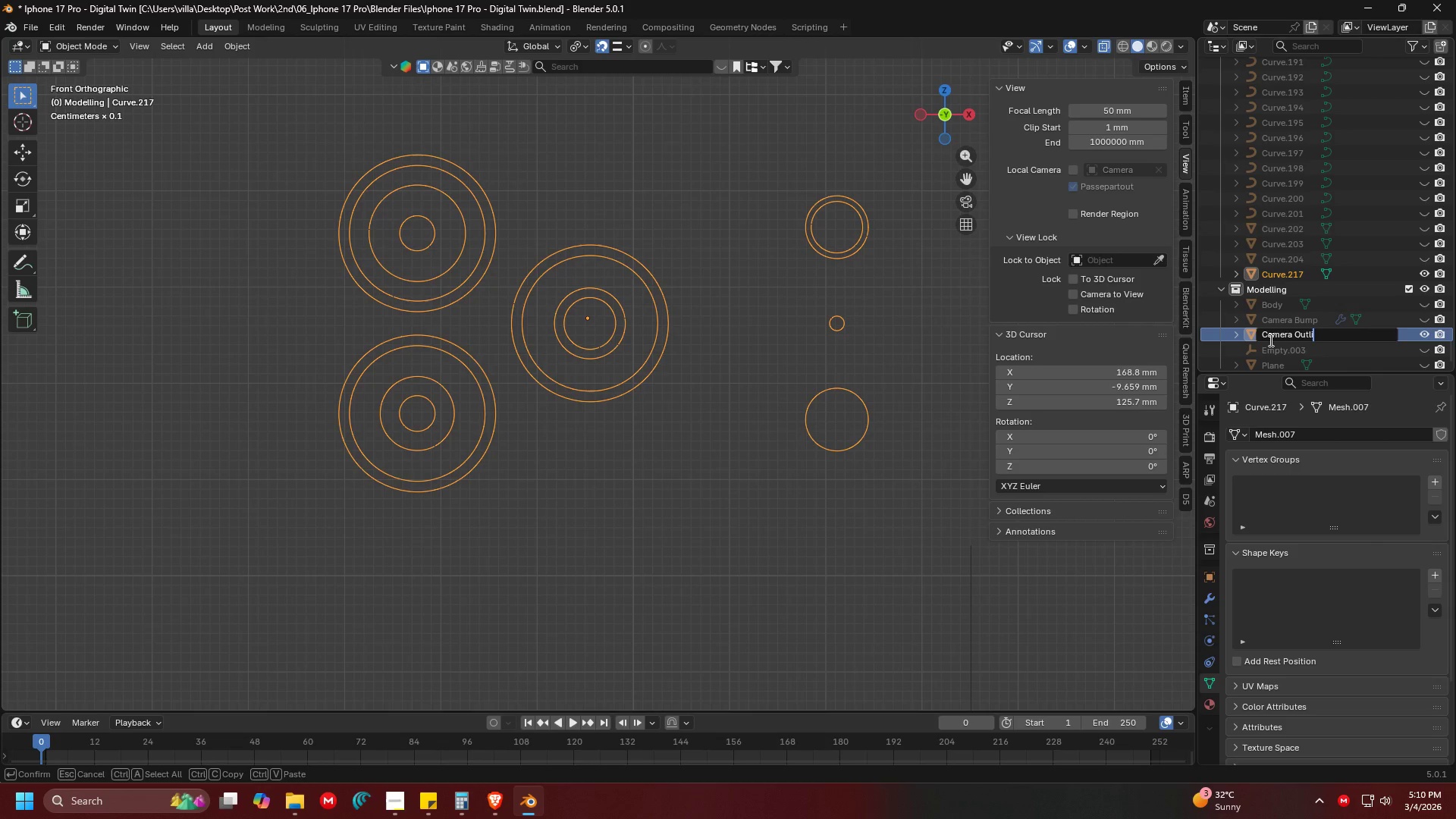 
key(Enter)
 